 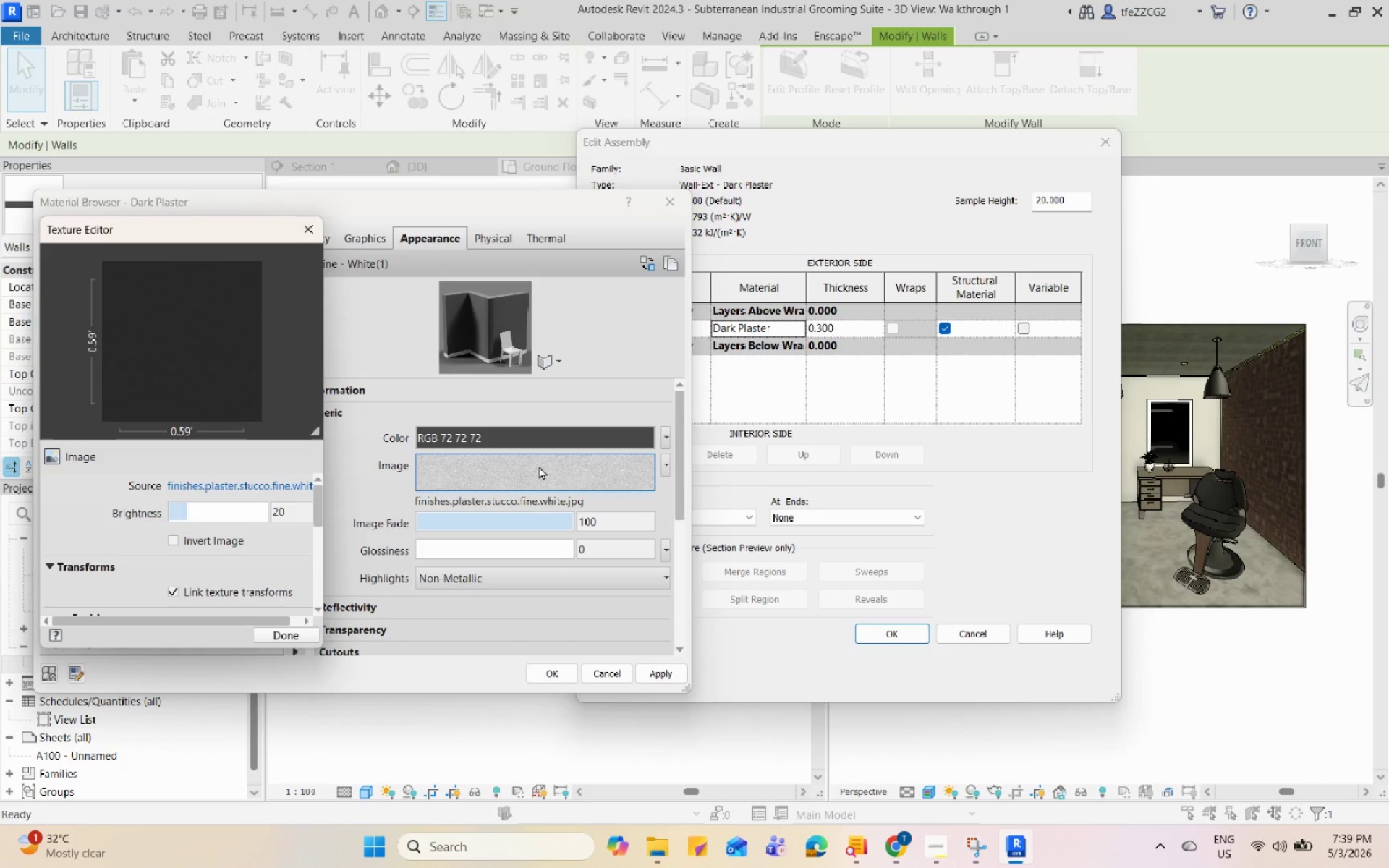 
scroll: coordinate [103, 580], scroll_direction: none, amount: 0.0
 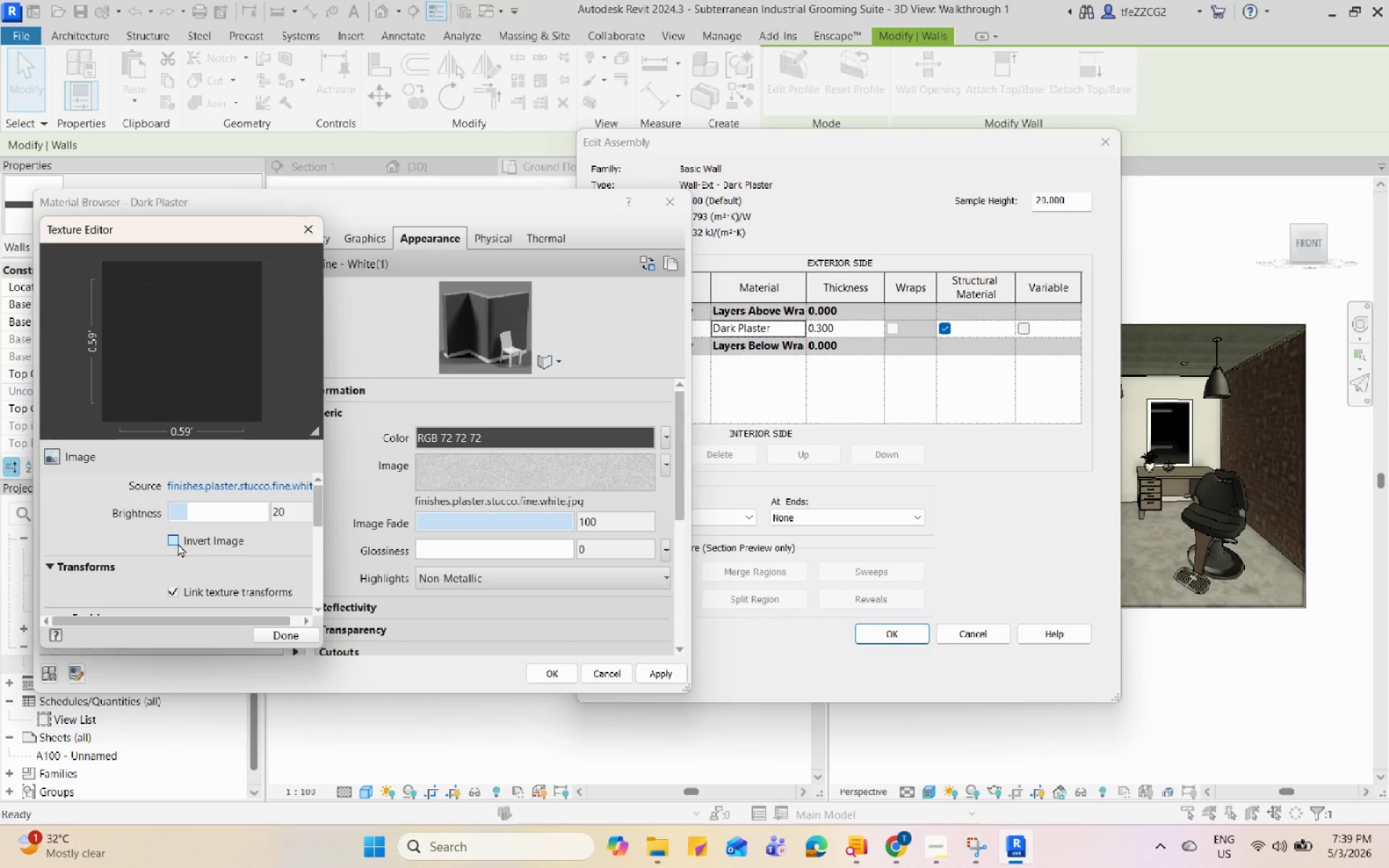 
scroll: coordinate [137, 600], scroll_direction: down, amount: 9.0
 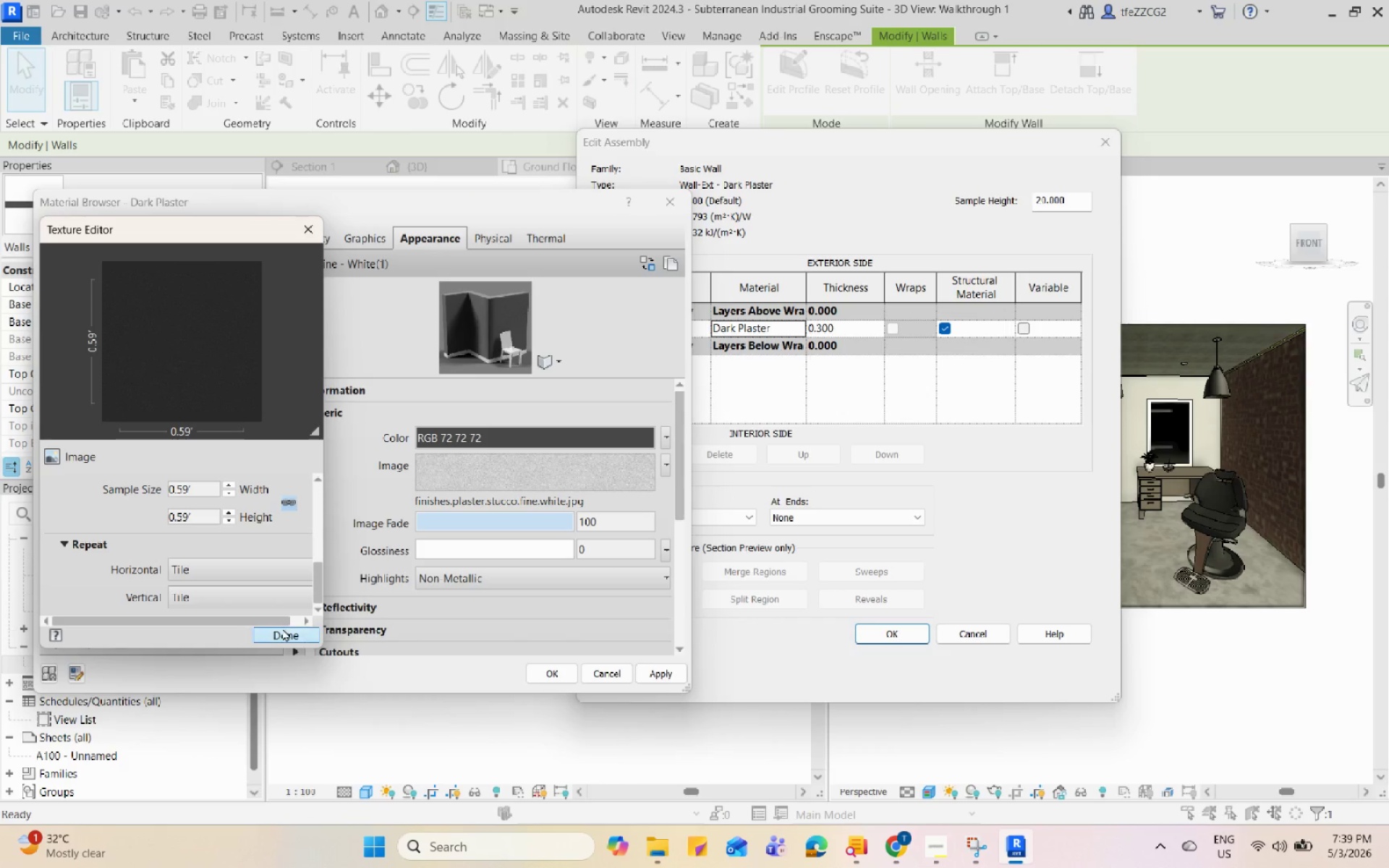 
left_click([282, 628])
 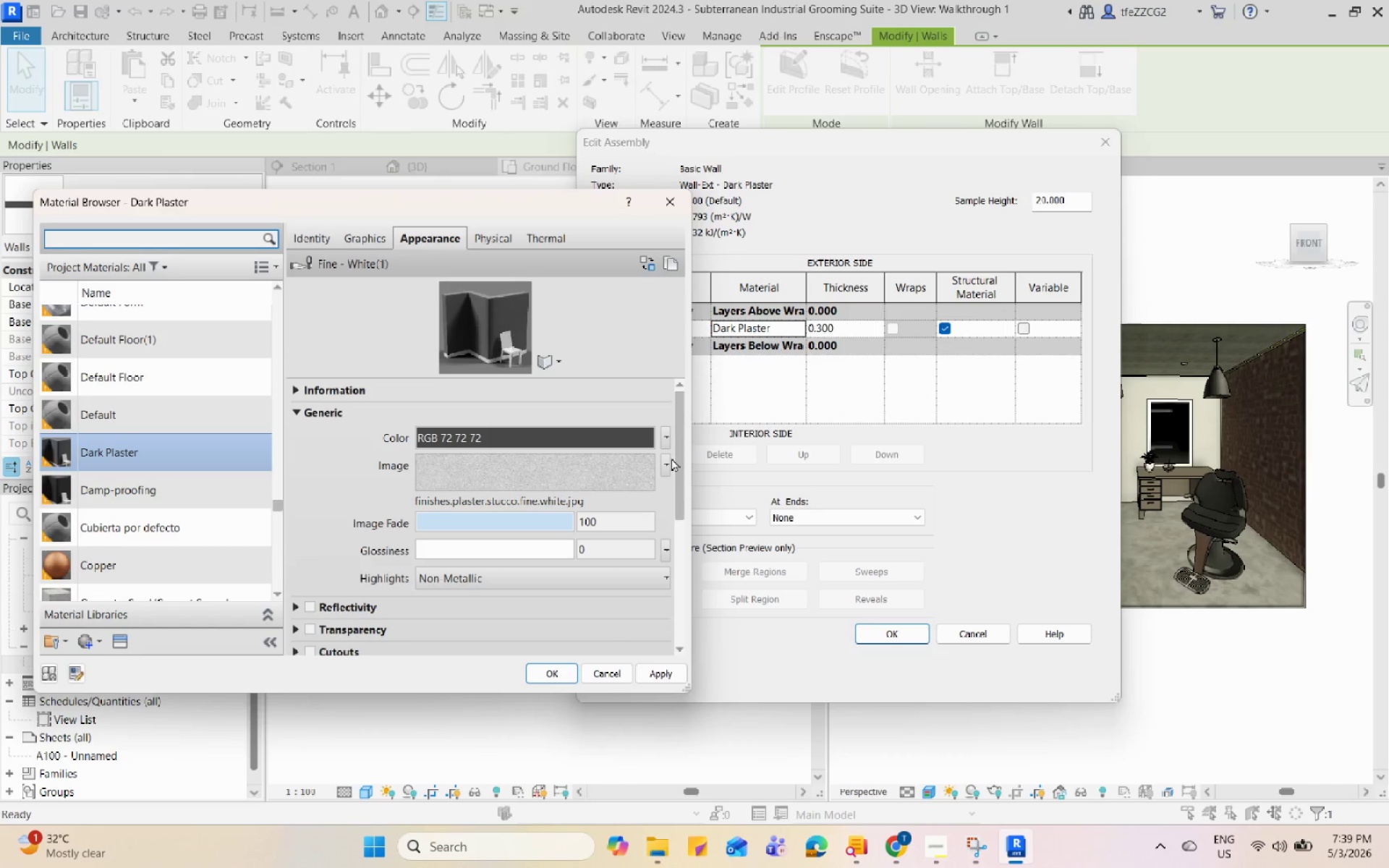 
left_click([664, 461])
 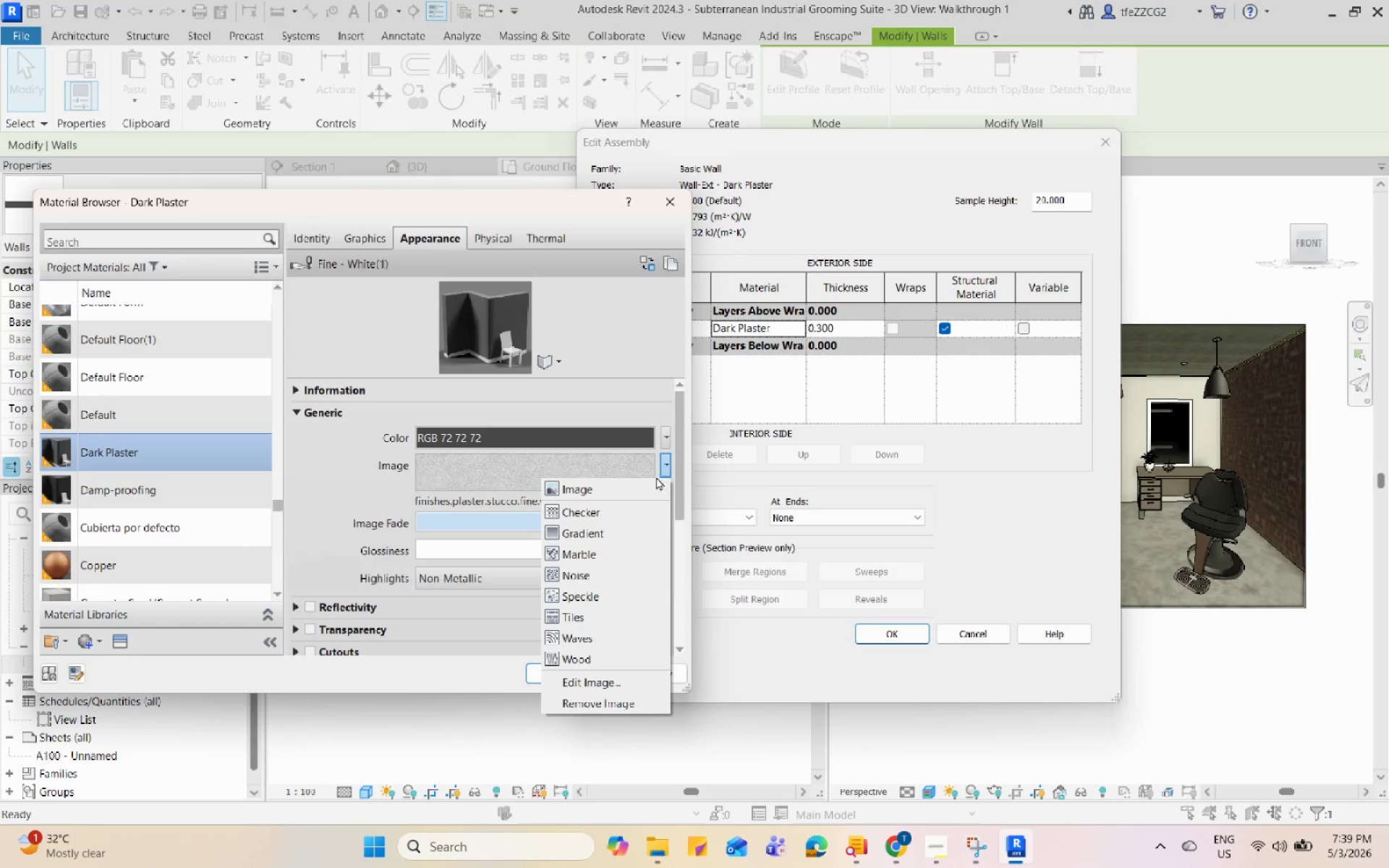 
left_click([653, 482])
 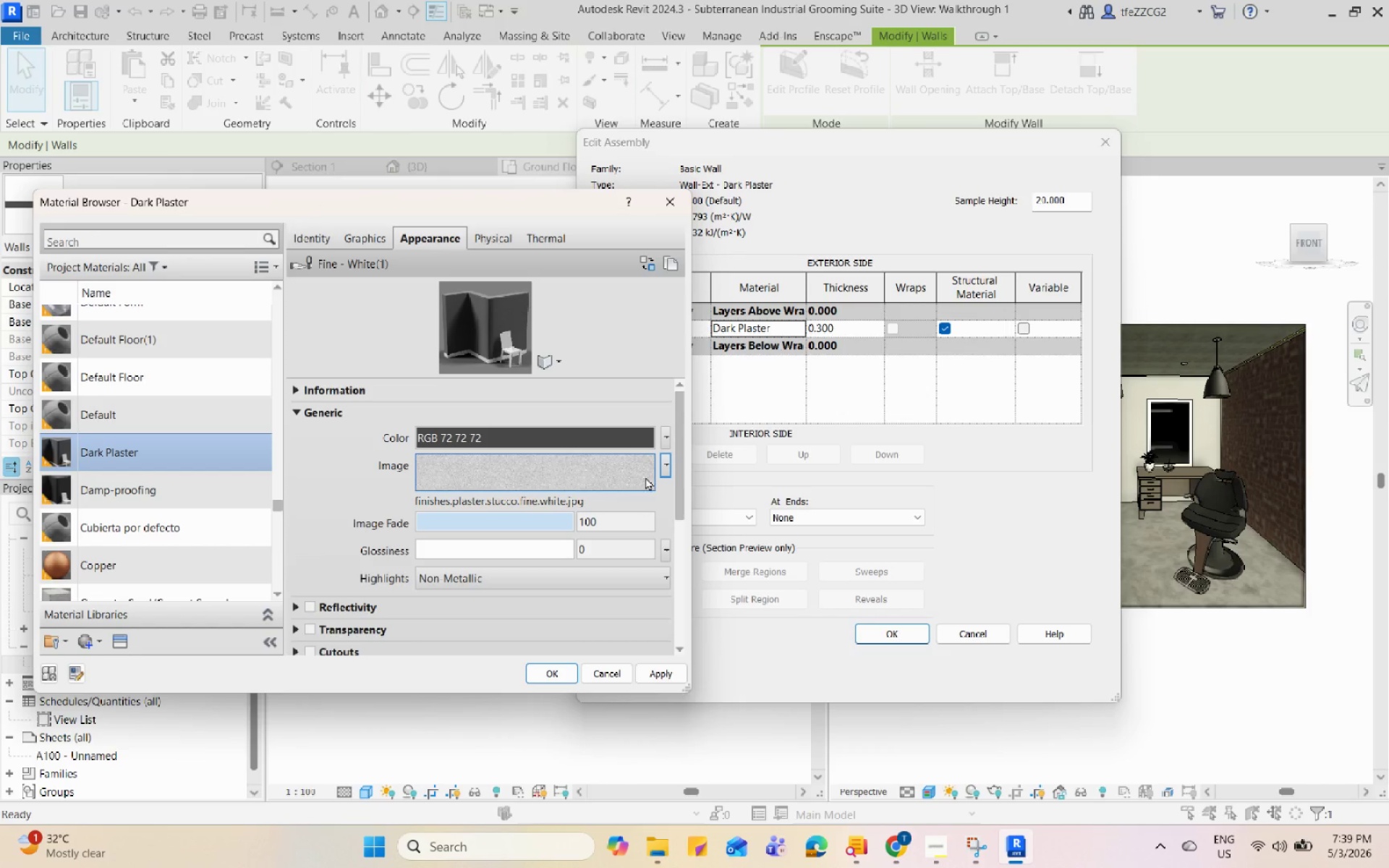 
left_click([671, 459])
 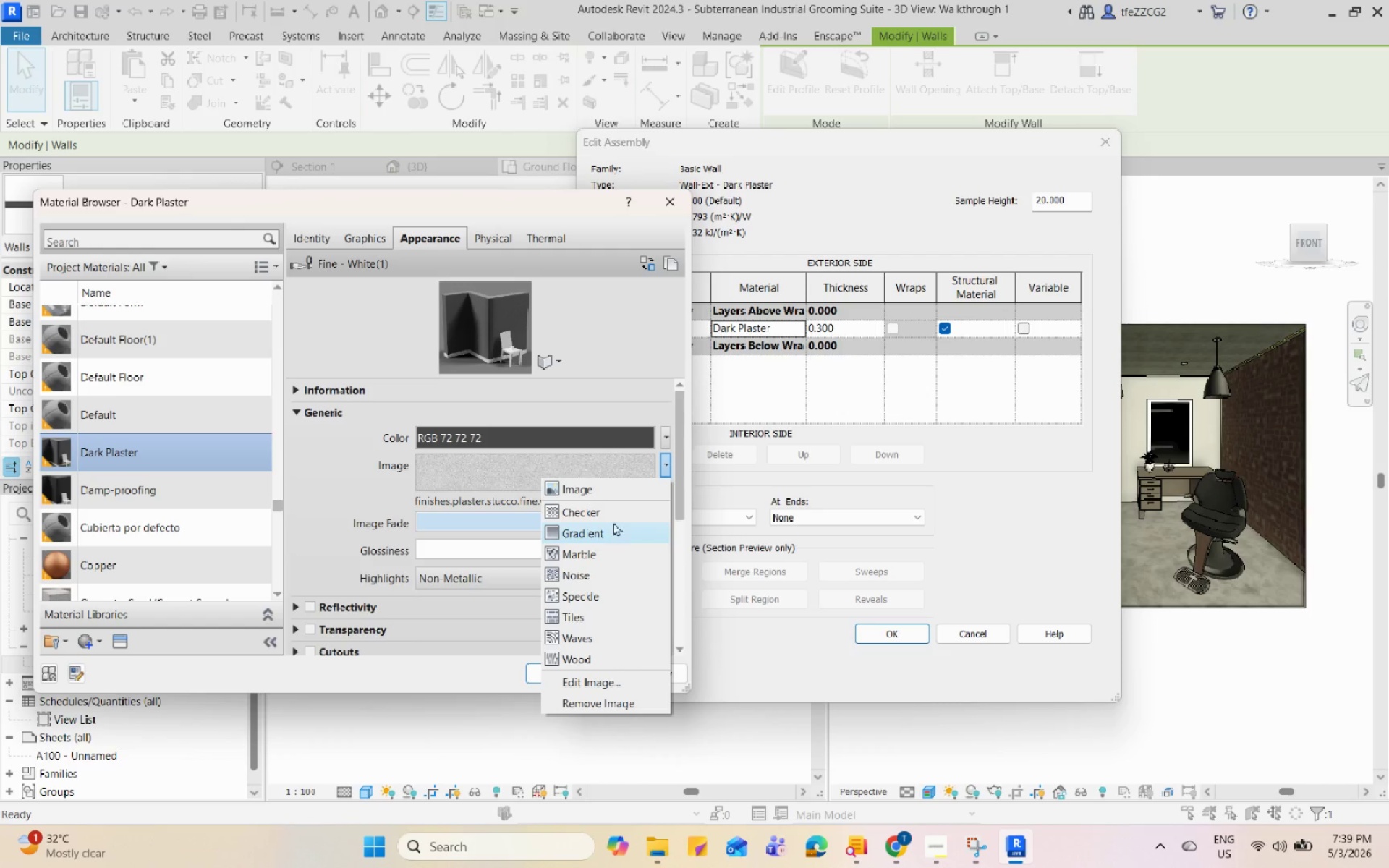 
left_click([603, 637])
 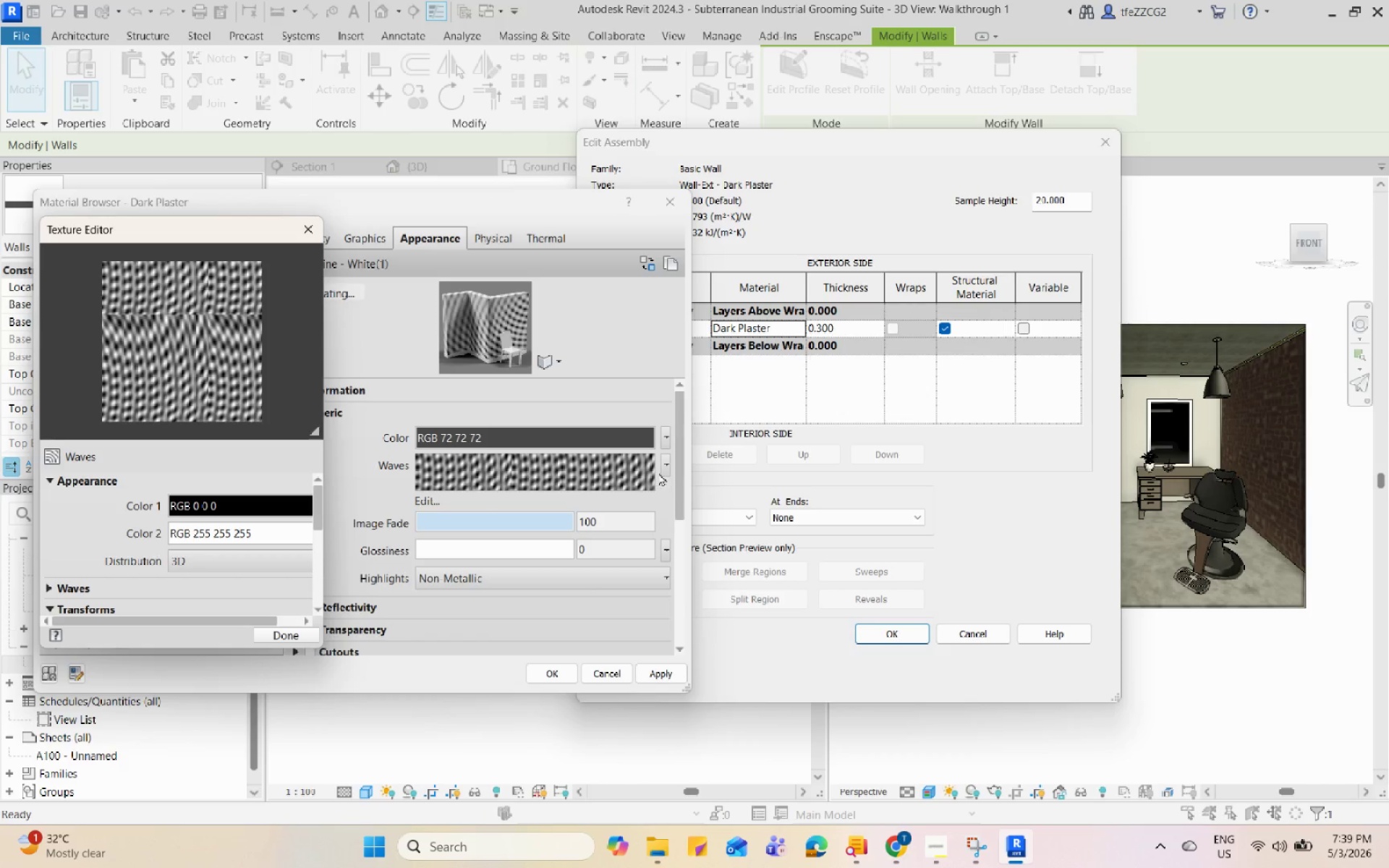 
double_click([665, 465])
 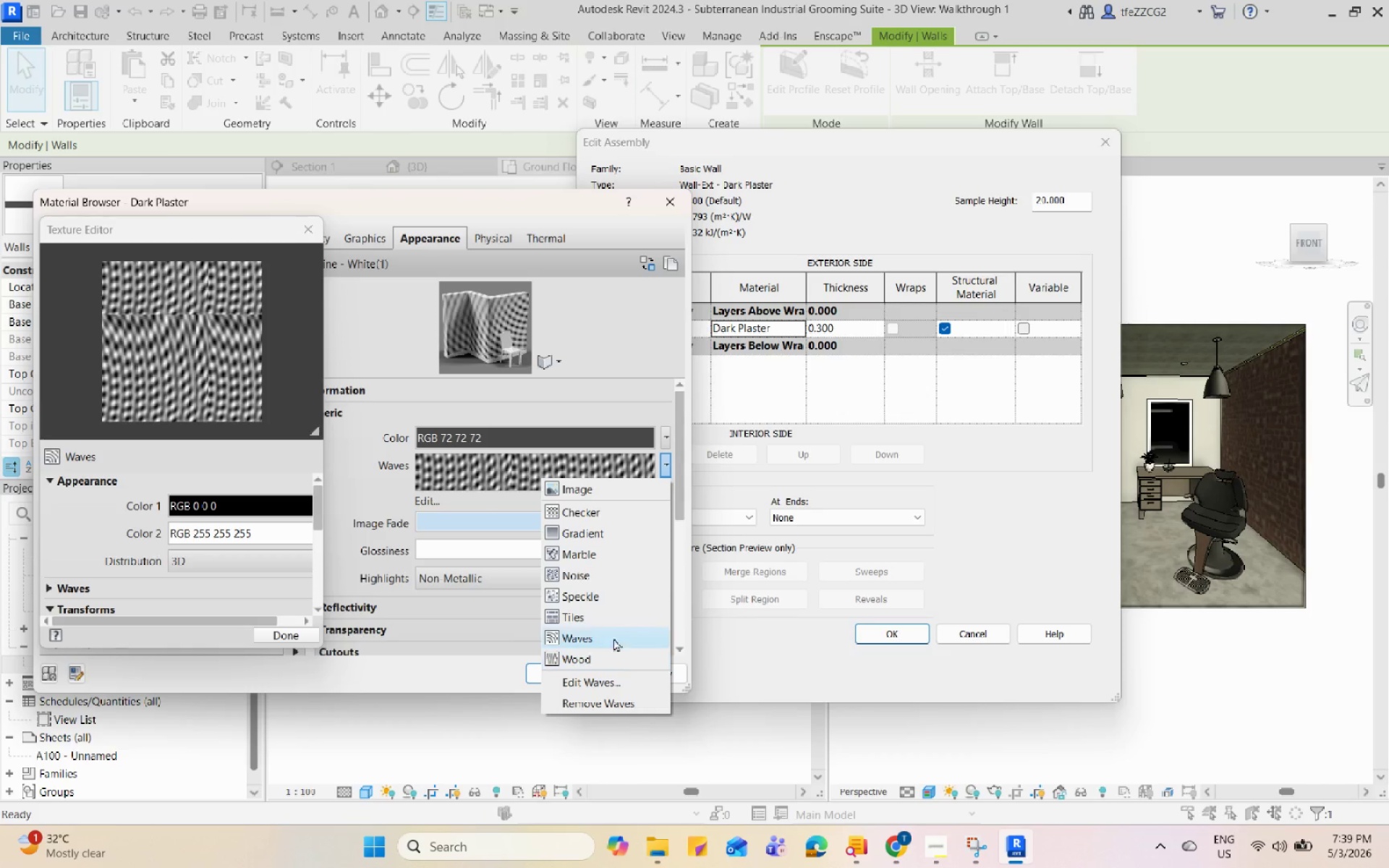 
left_click([616, 615])
 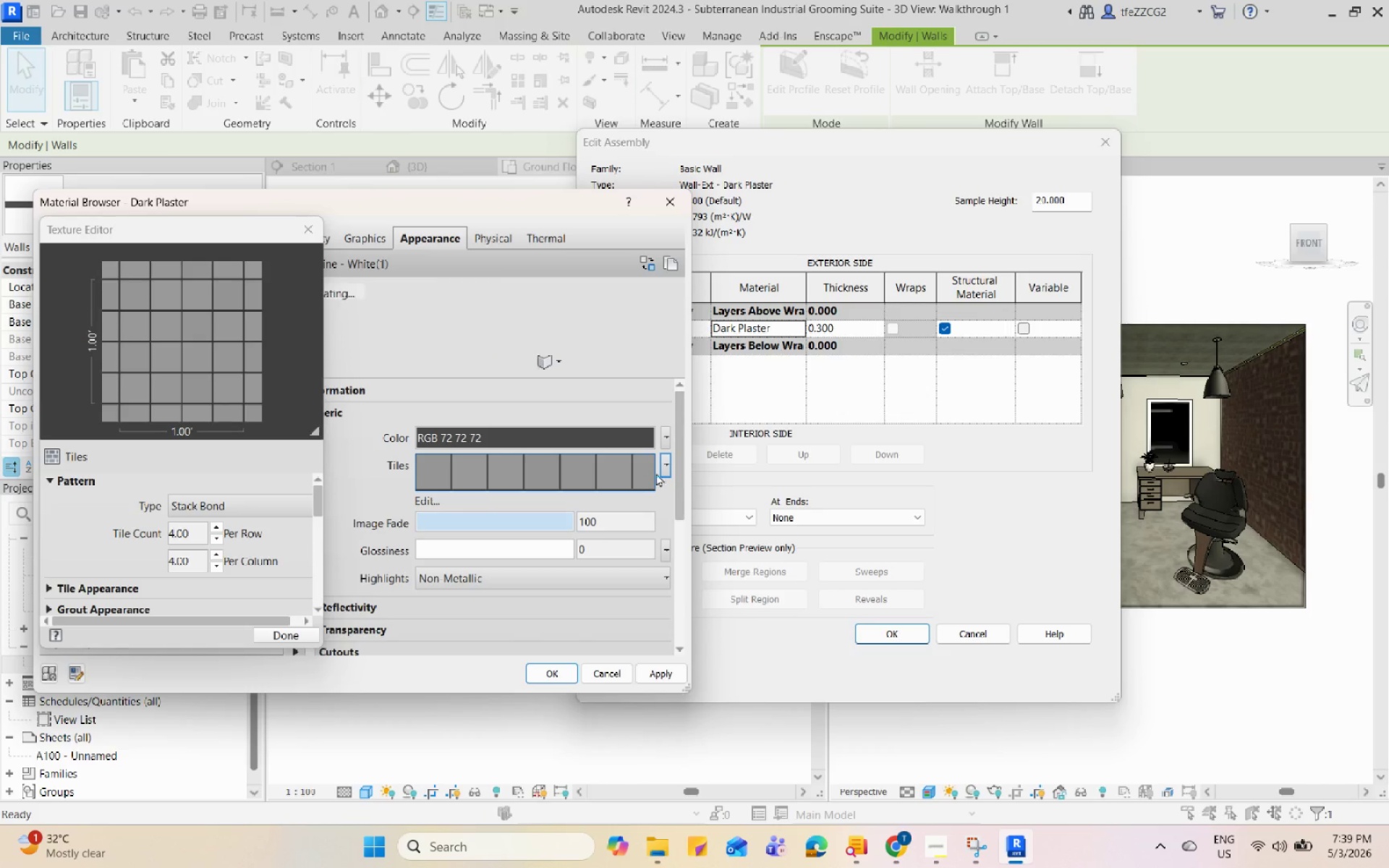 
left_click([666, 464])
 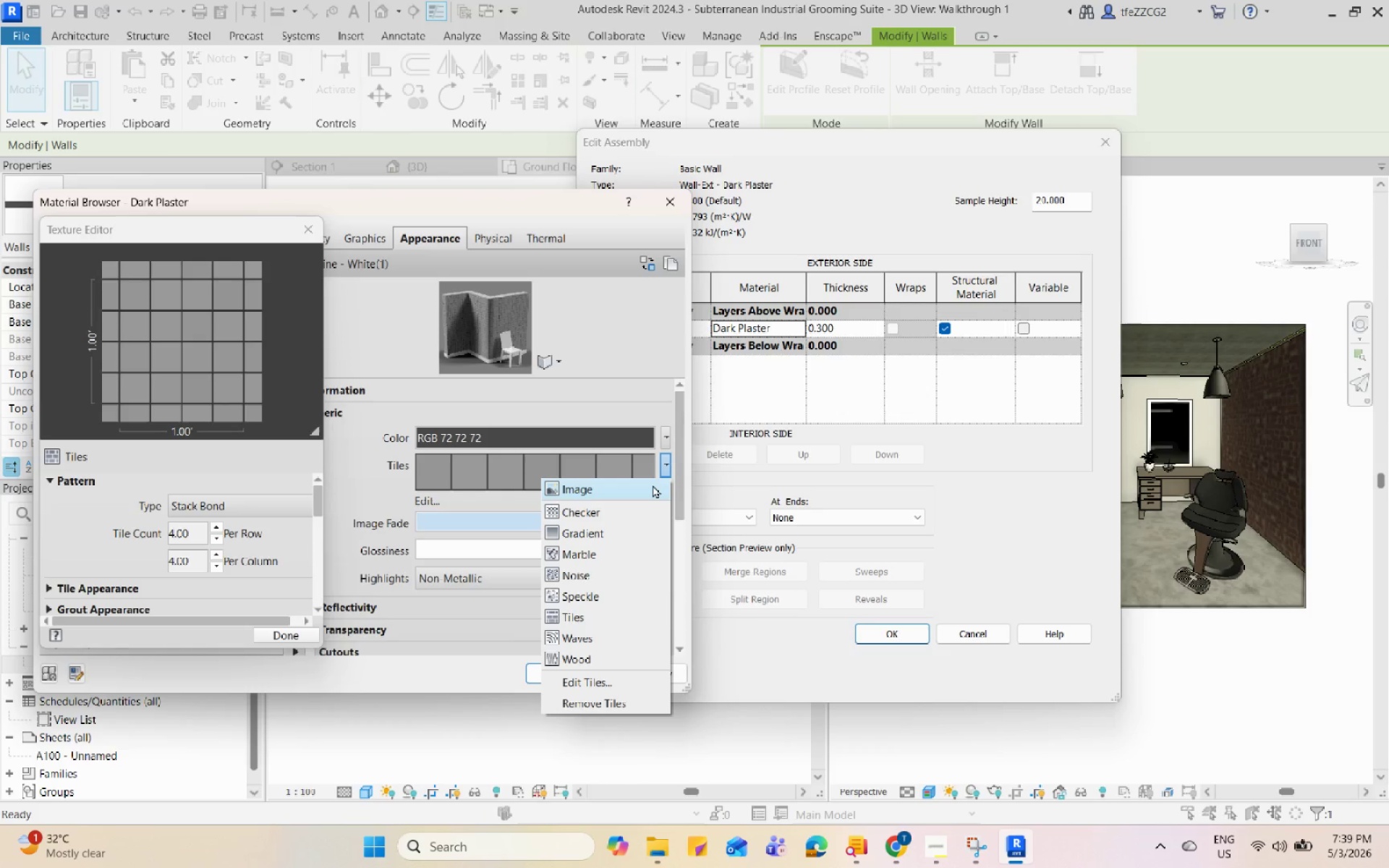 
left_click([653, 483])
 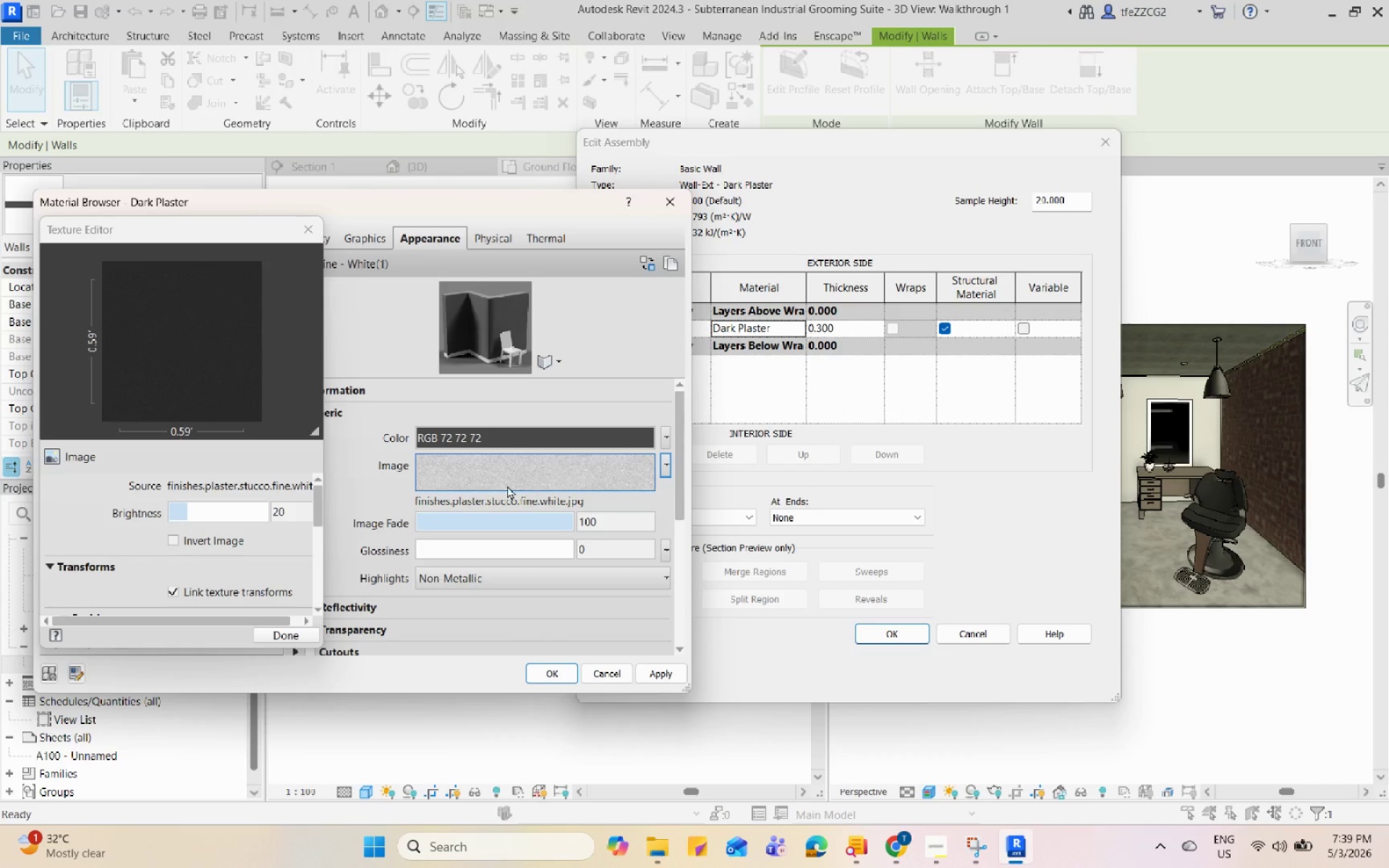 
left_click([516, 467])
 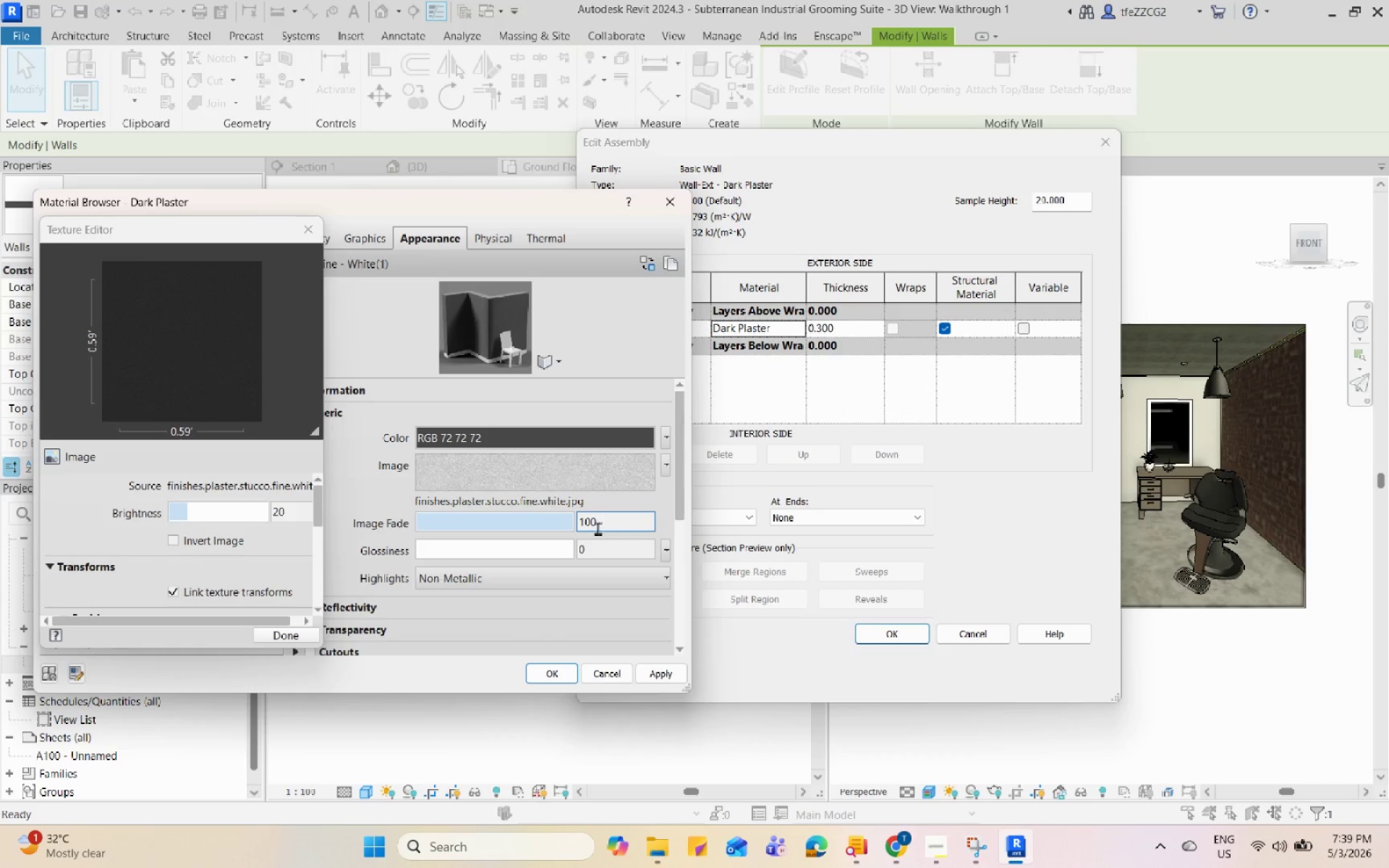 
left_click([574, 457])
 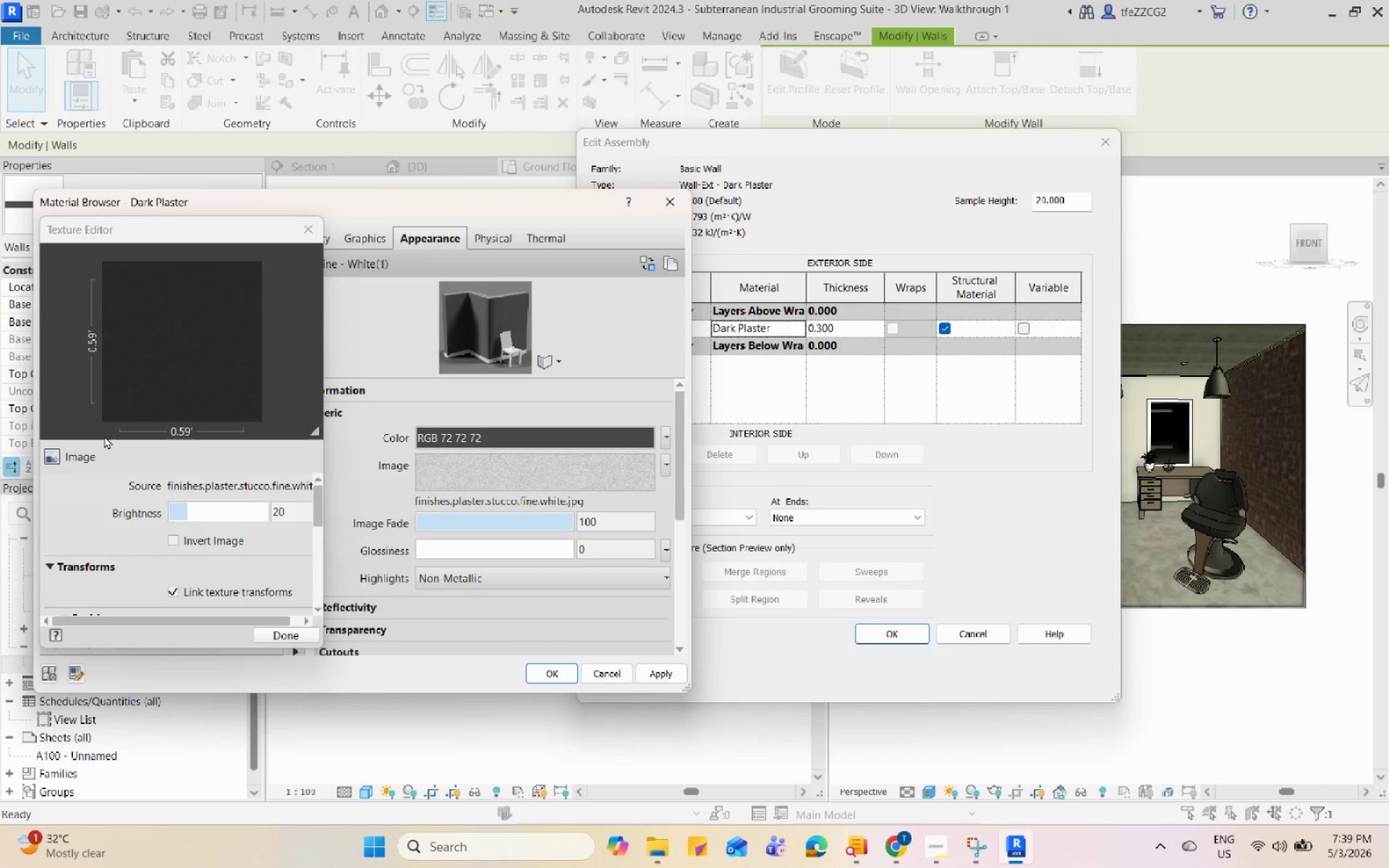 
left_click([82, 456])
 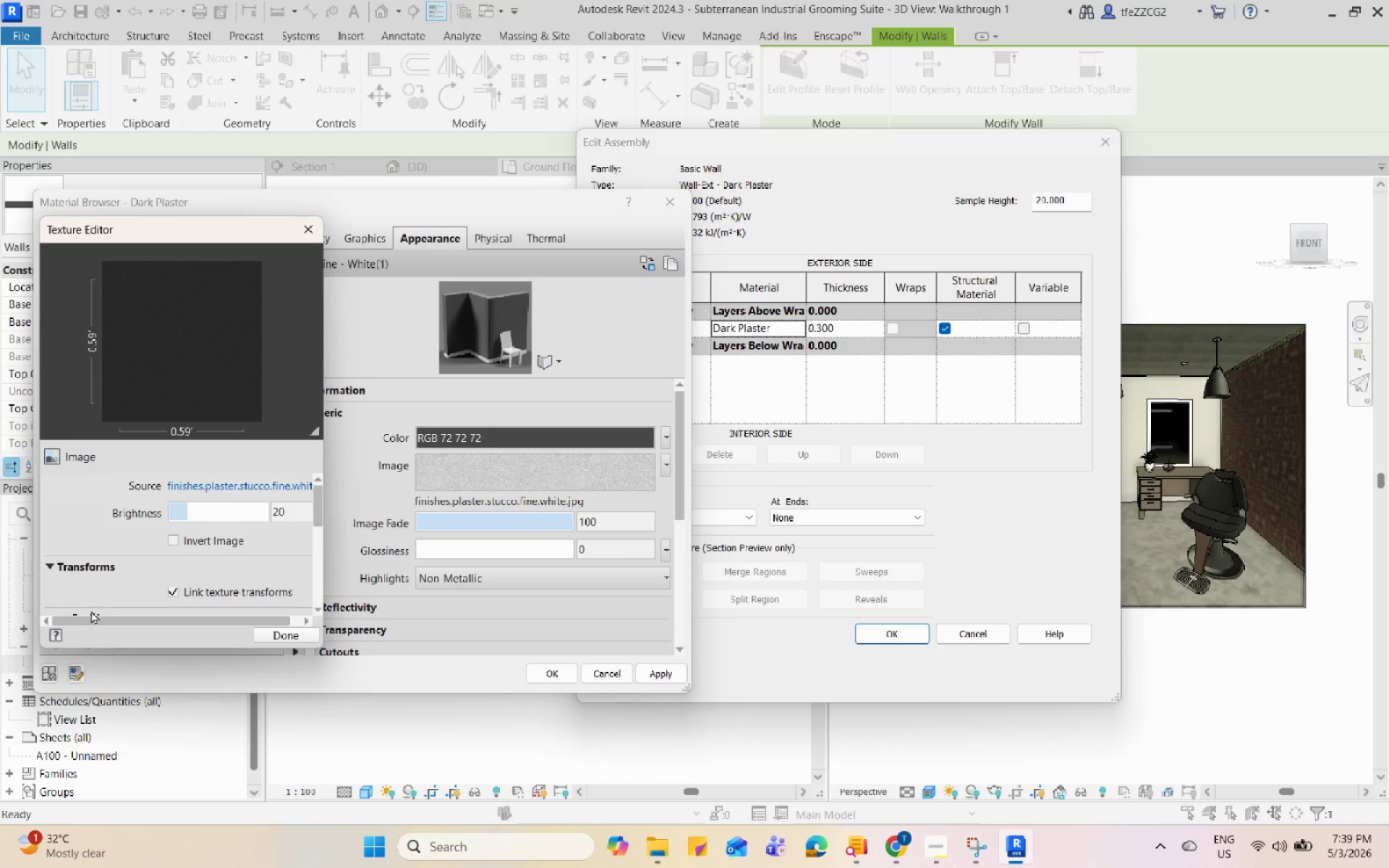 
left_click_drag(start_coordinate=[98, 616], to_coordinate=[195, 613])
 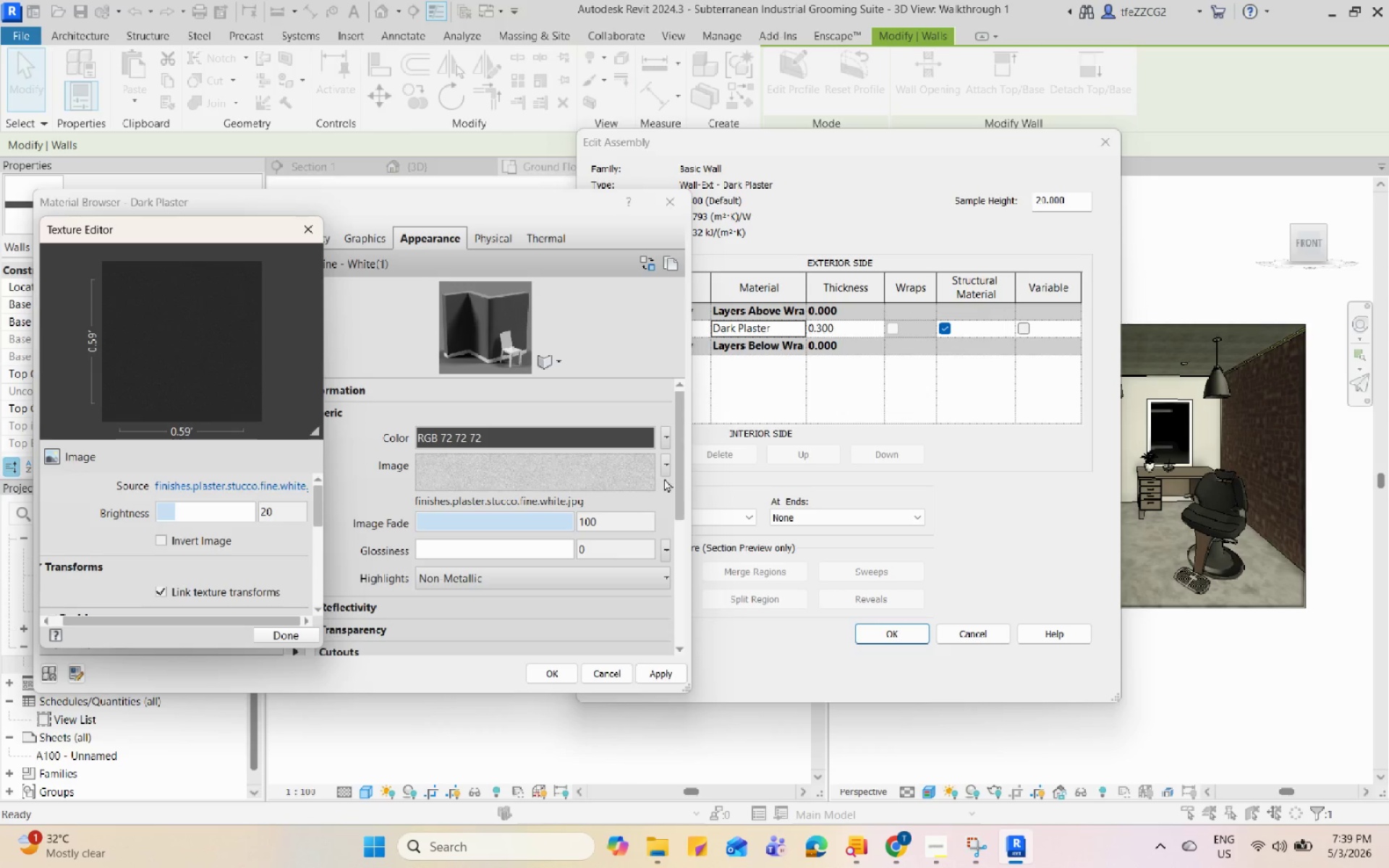 
left_click([667, 467])
 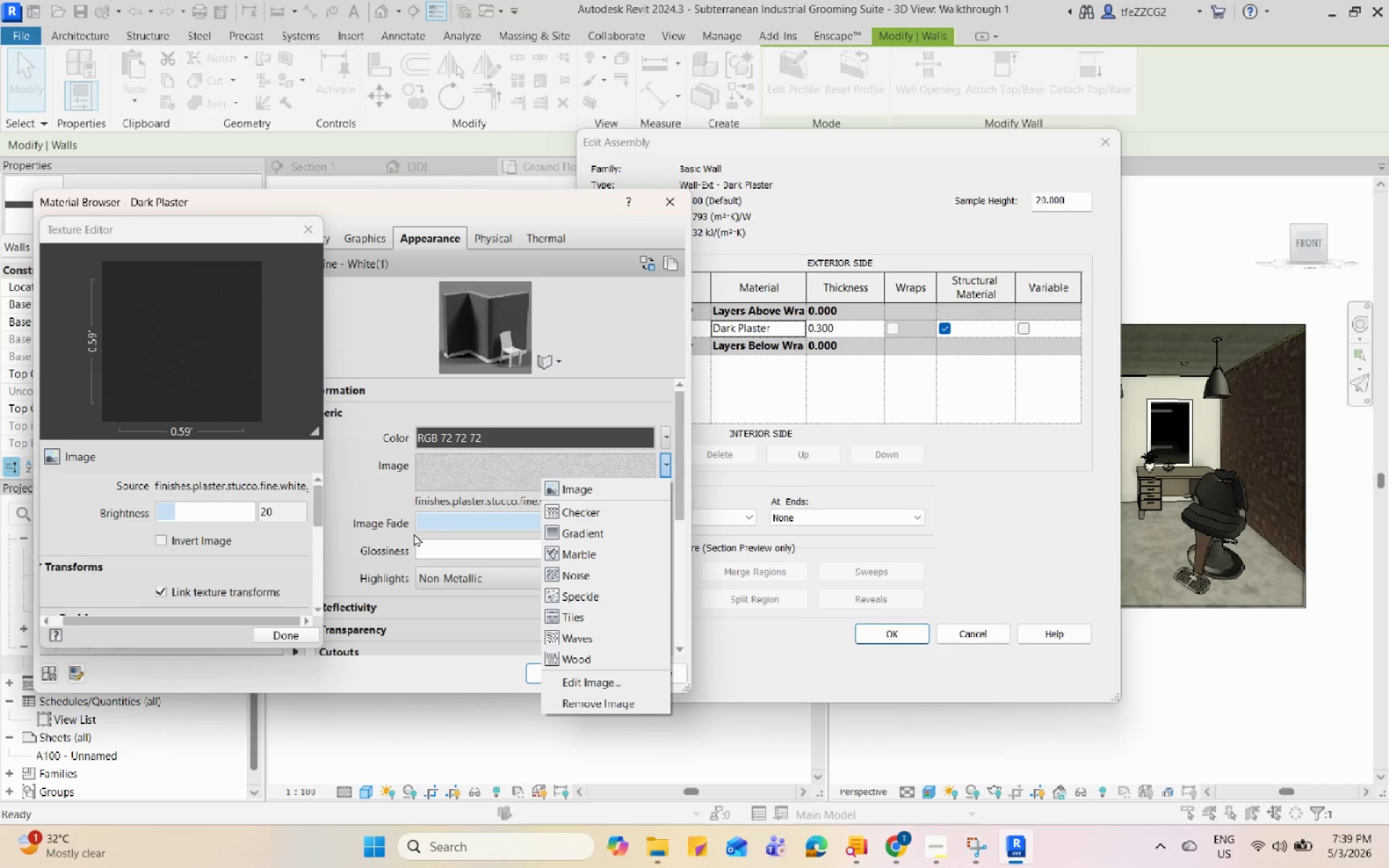 
left_click([307, 234])
 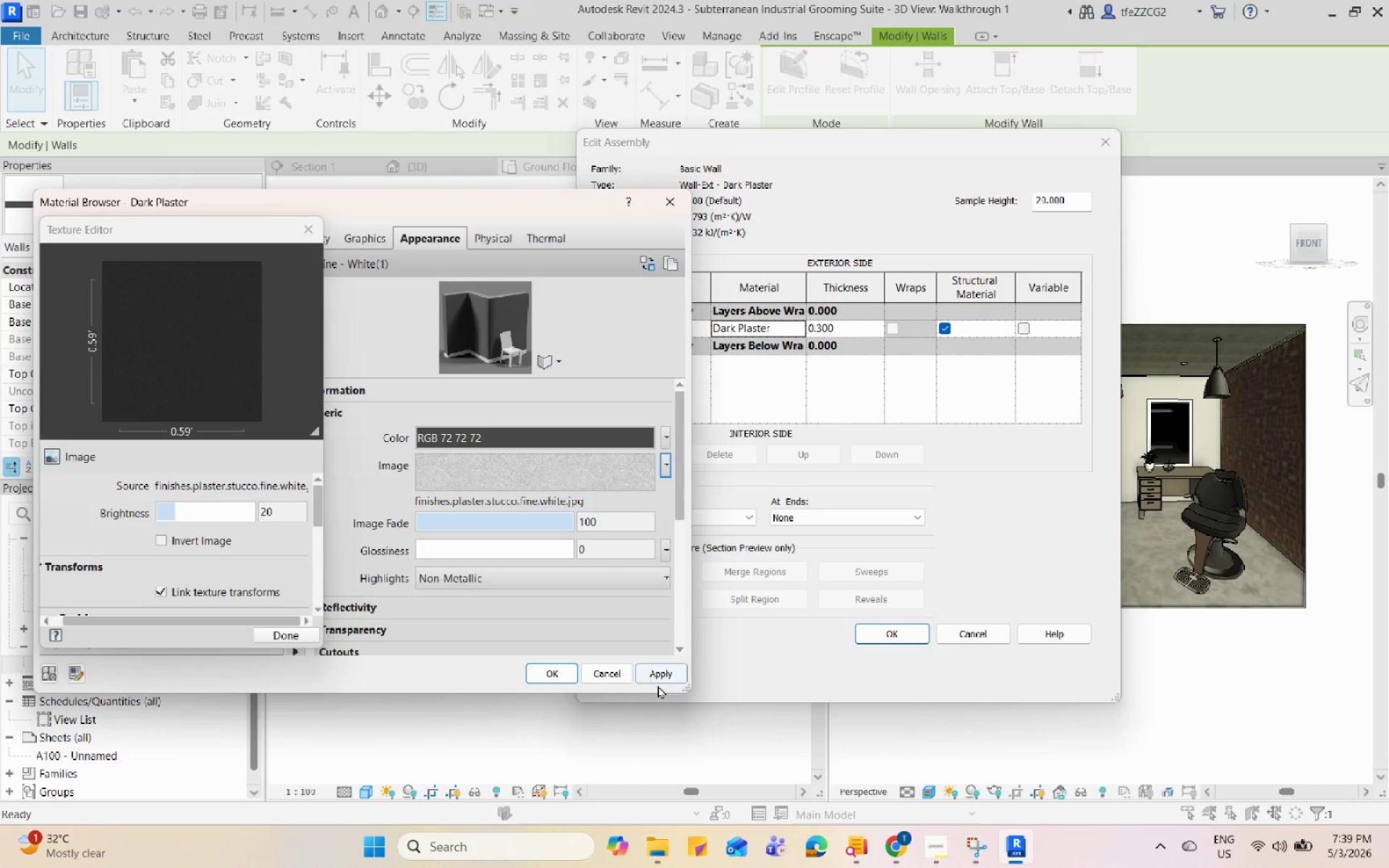 
left_click([658, 668])
 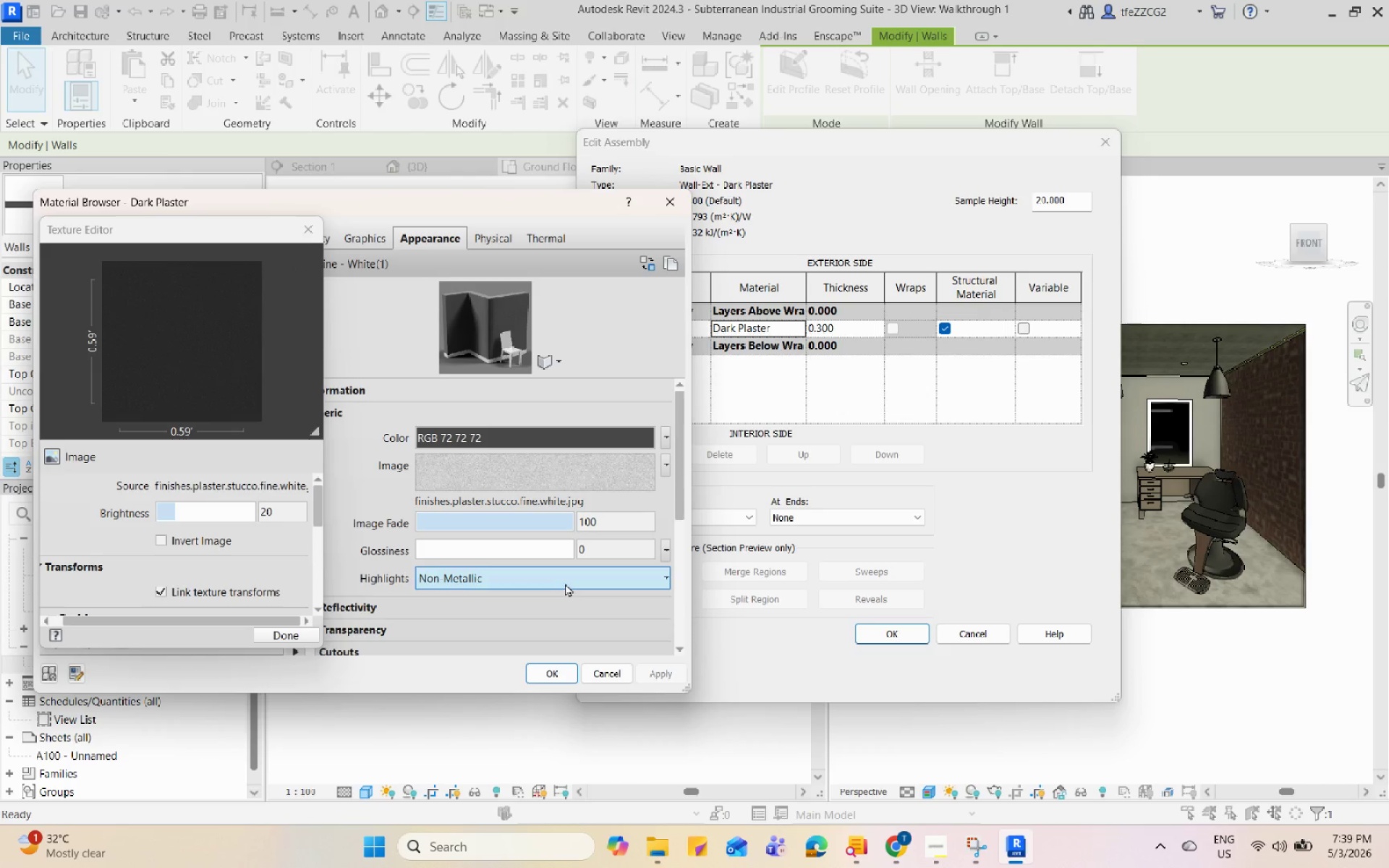 
left_click([561, 676])
 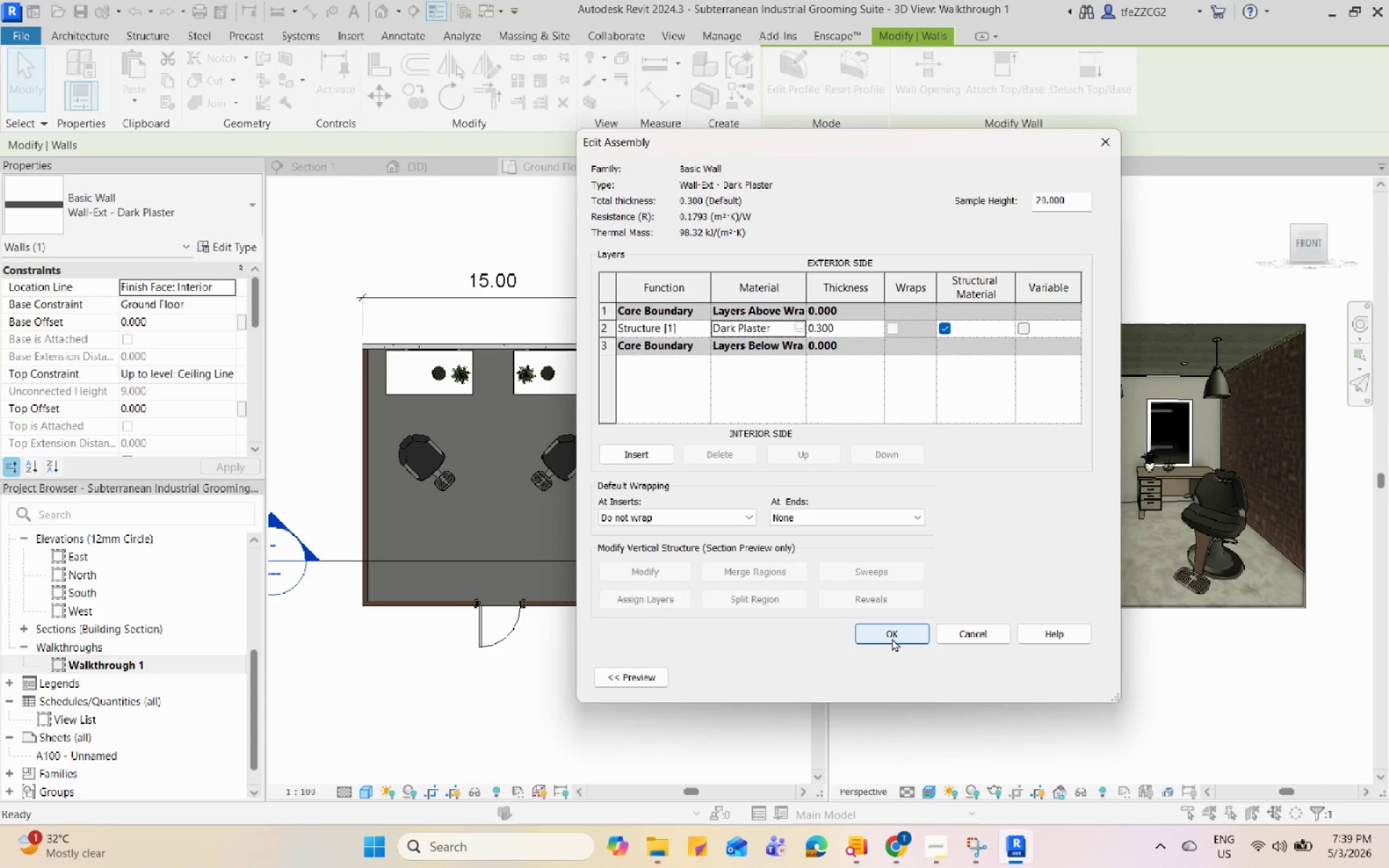 
left_click([881, 636])
 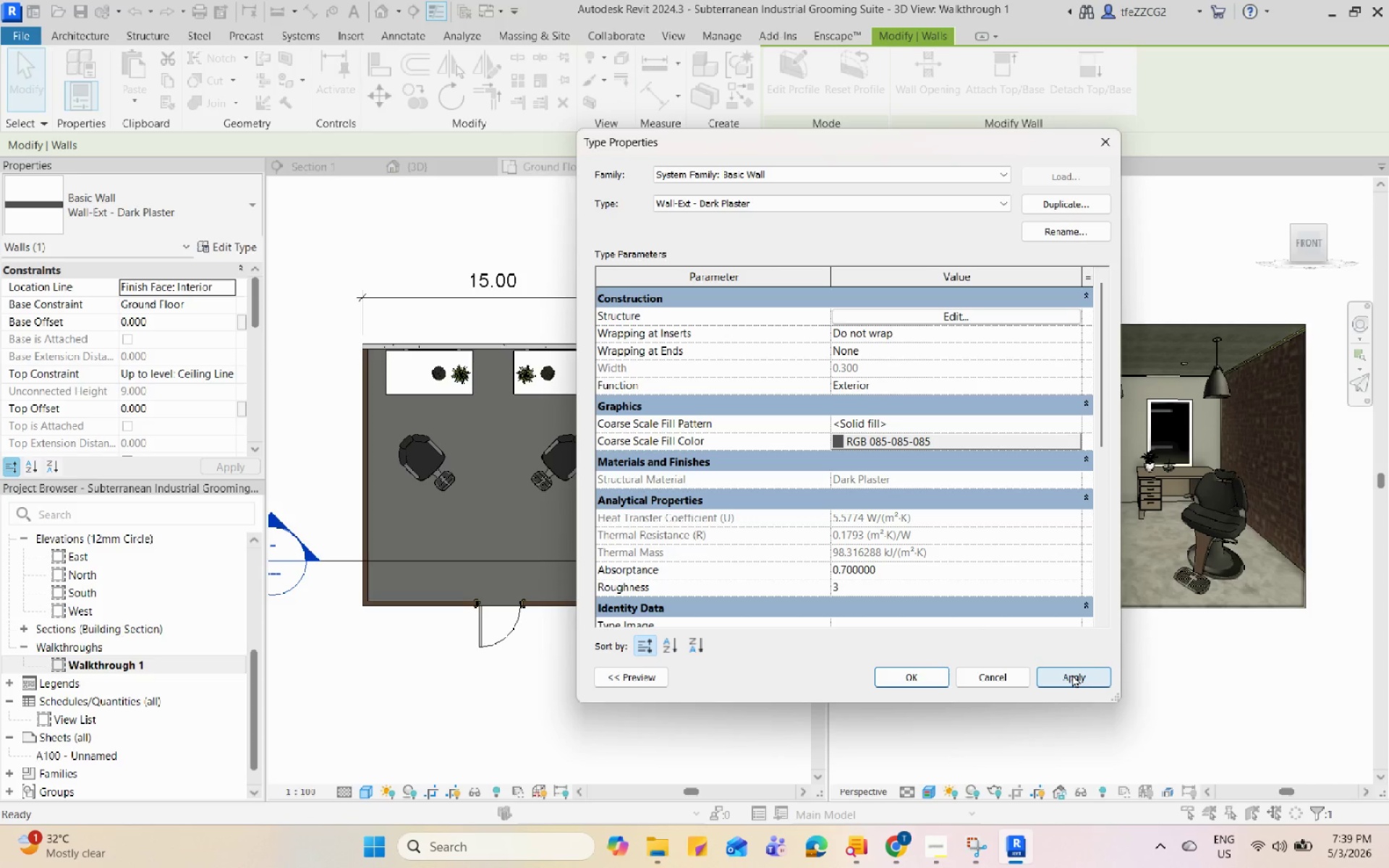 
left_click([1072, 674])
 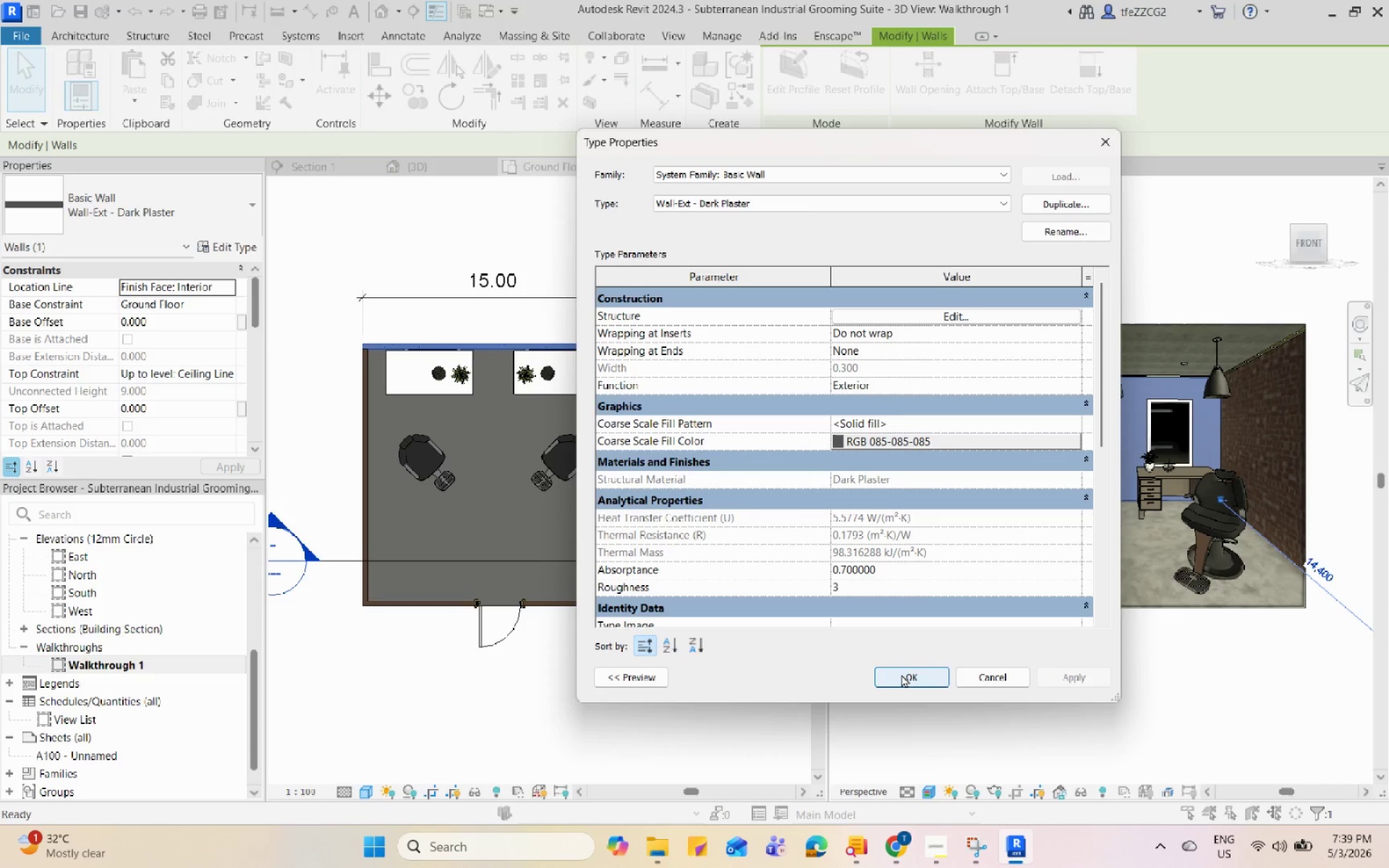 
double_click([1083, 678])
 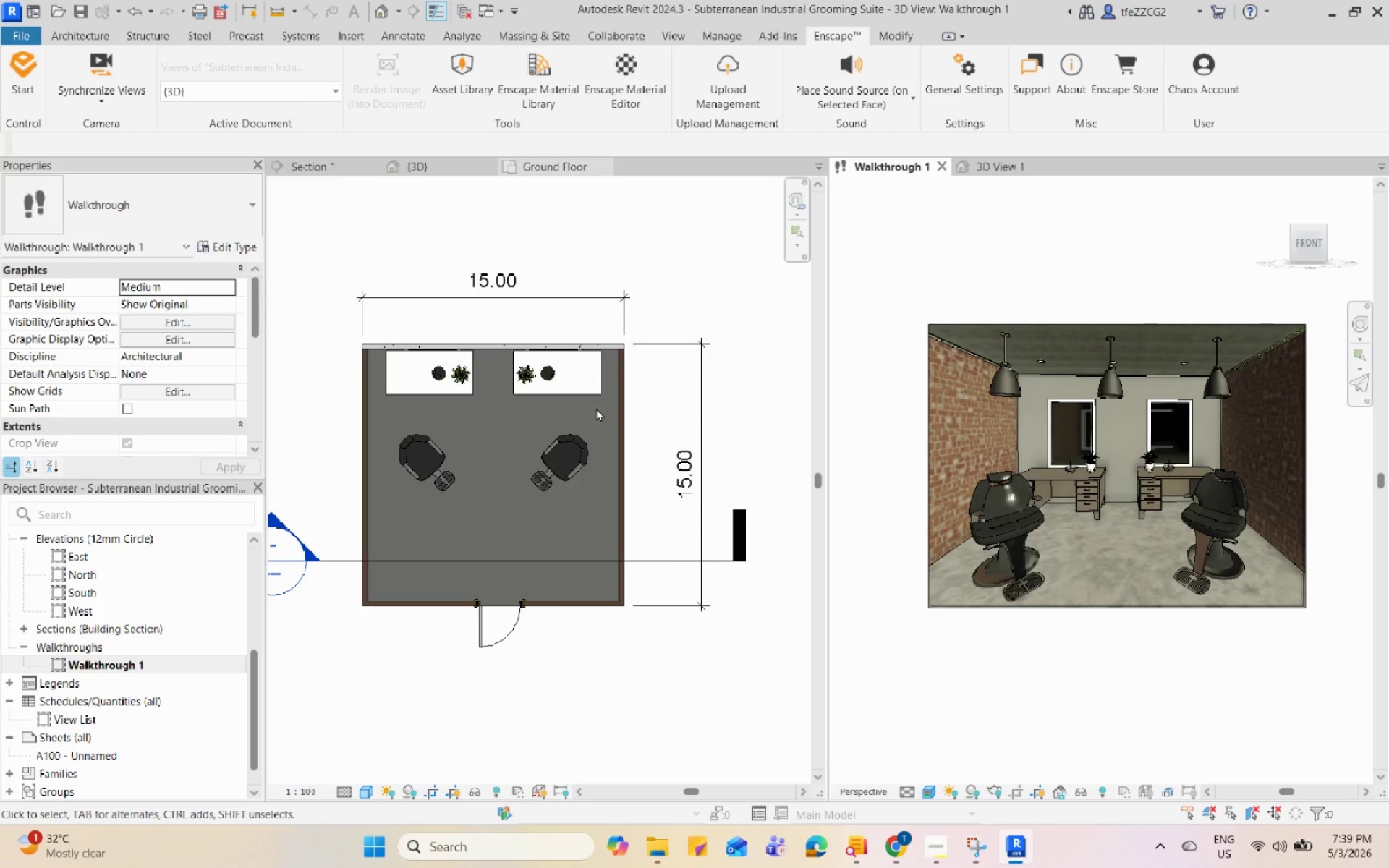 
left_click([606, 349])
 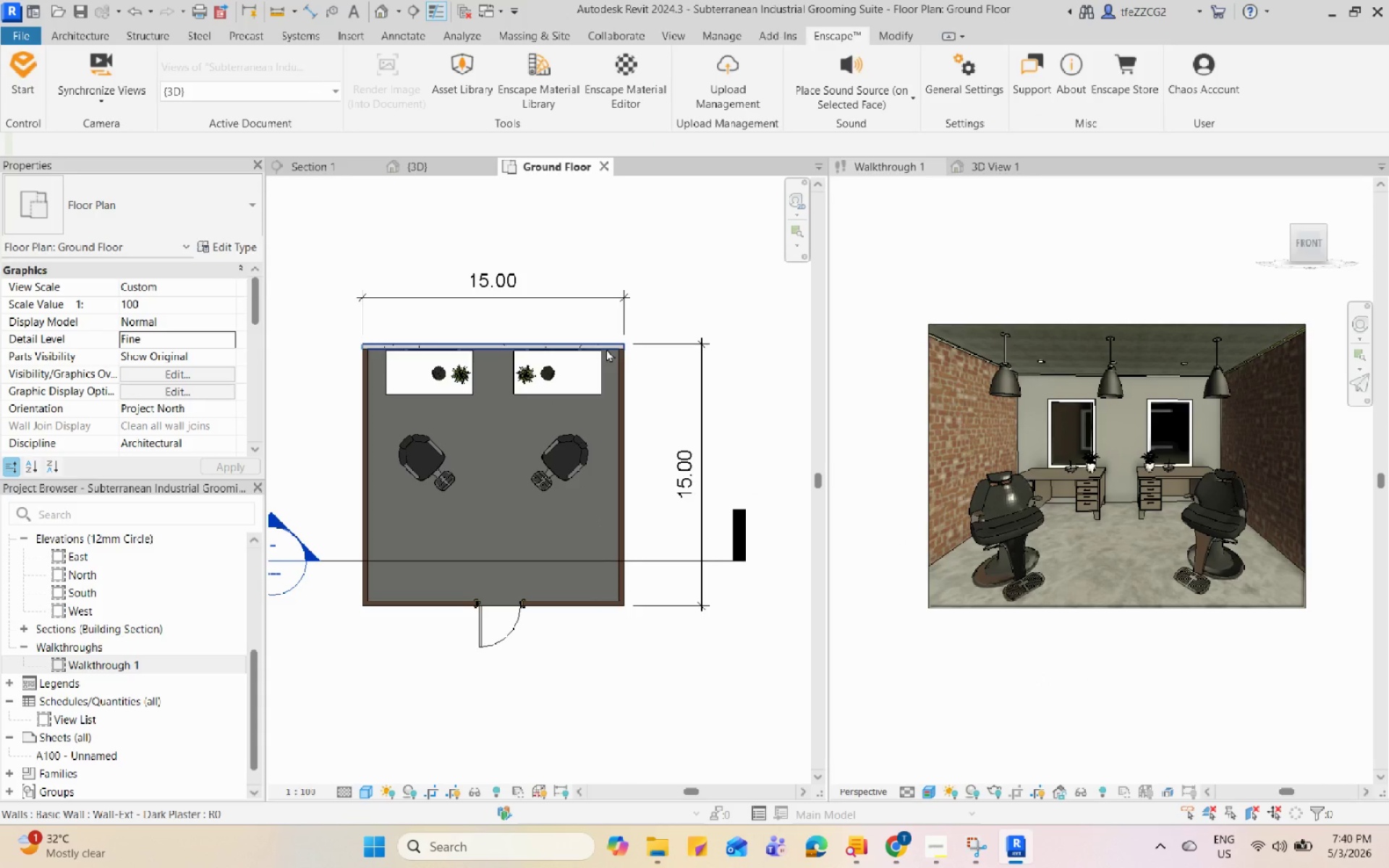 
left_click([606, 349])
 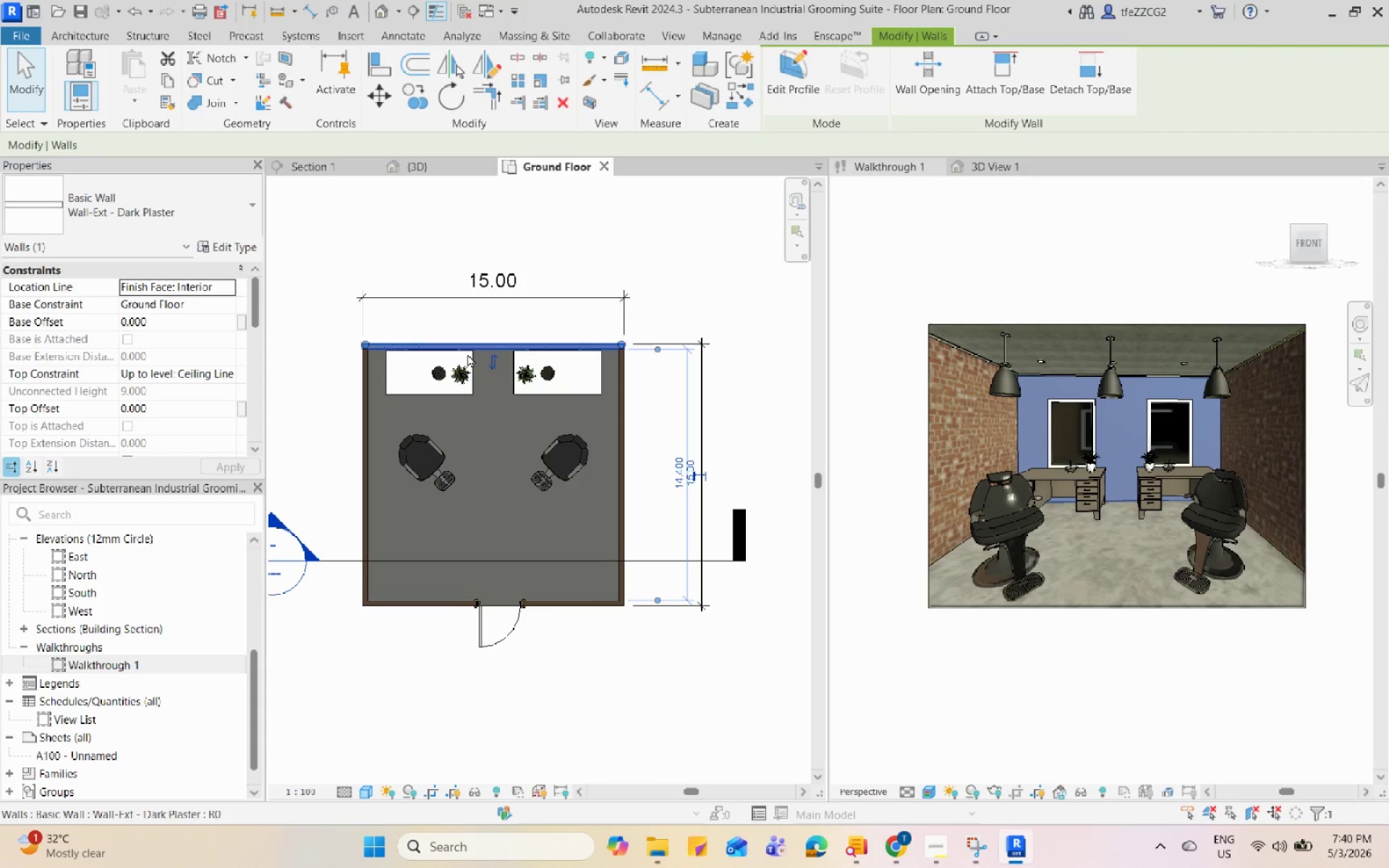 
scroll: coordinate [158, 398], scroll_direction: down, amount: 7.0
 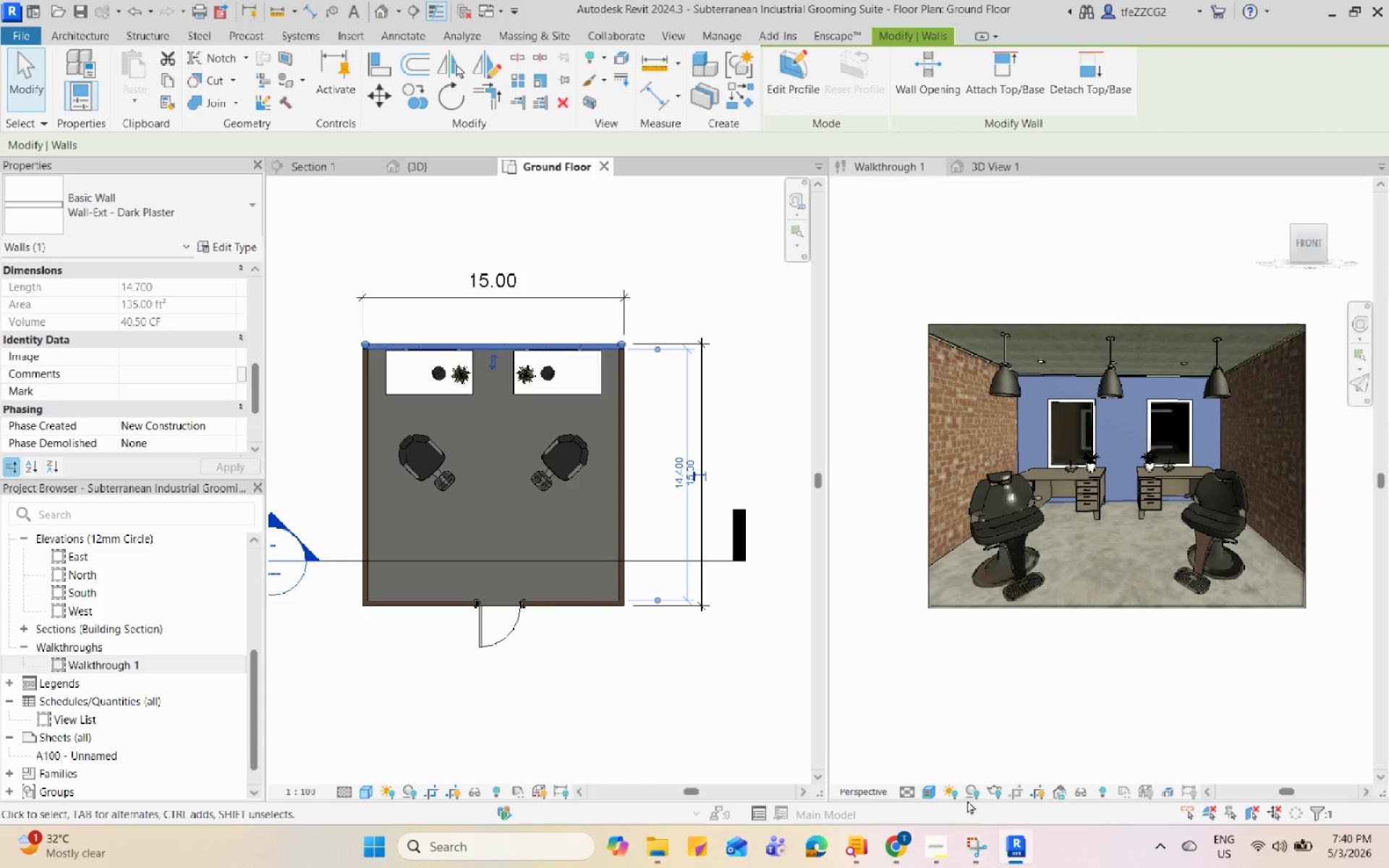 
left_click([935, 793])
 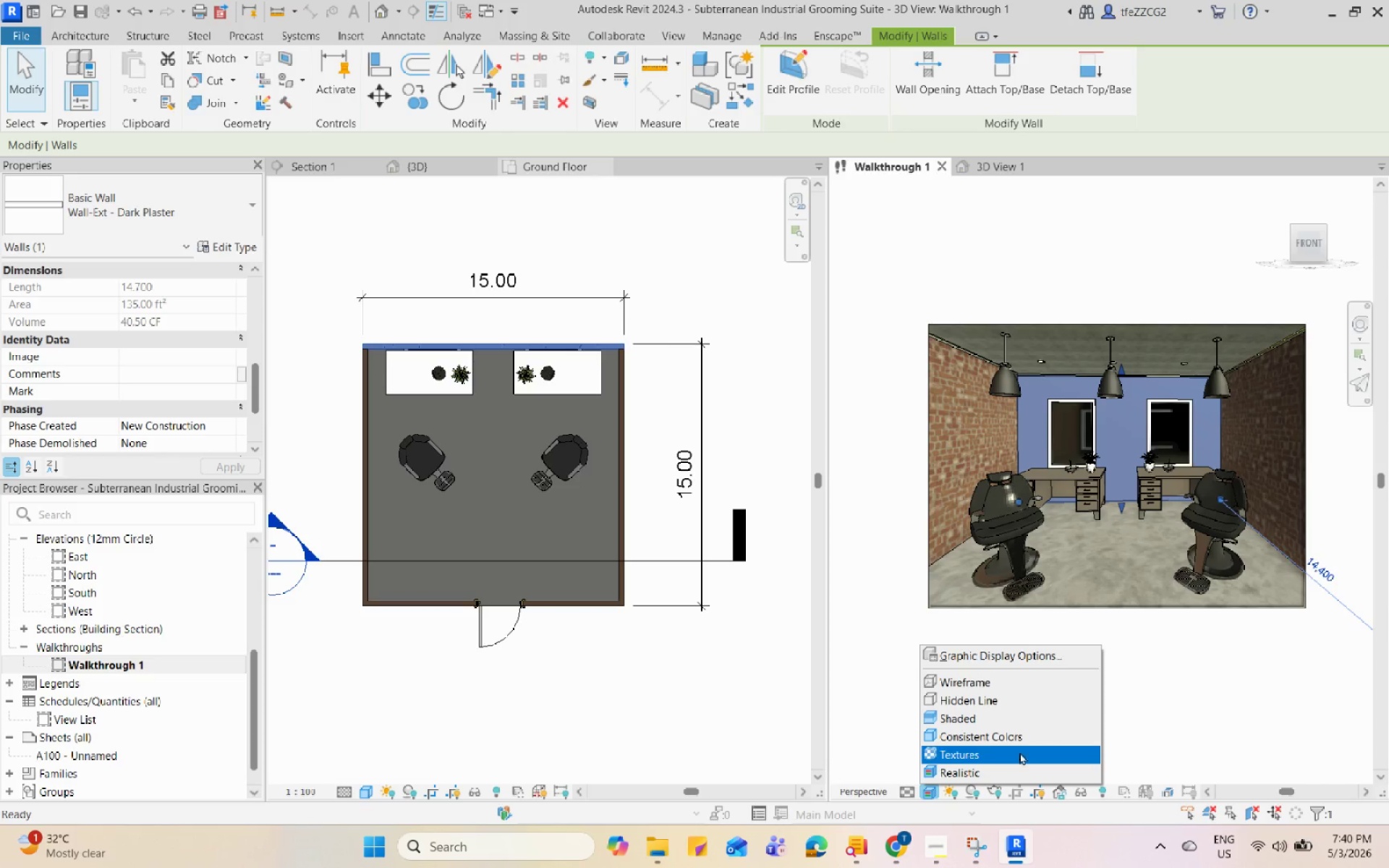 
left_click([1215, 725])
 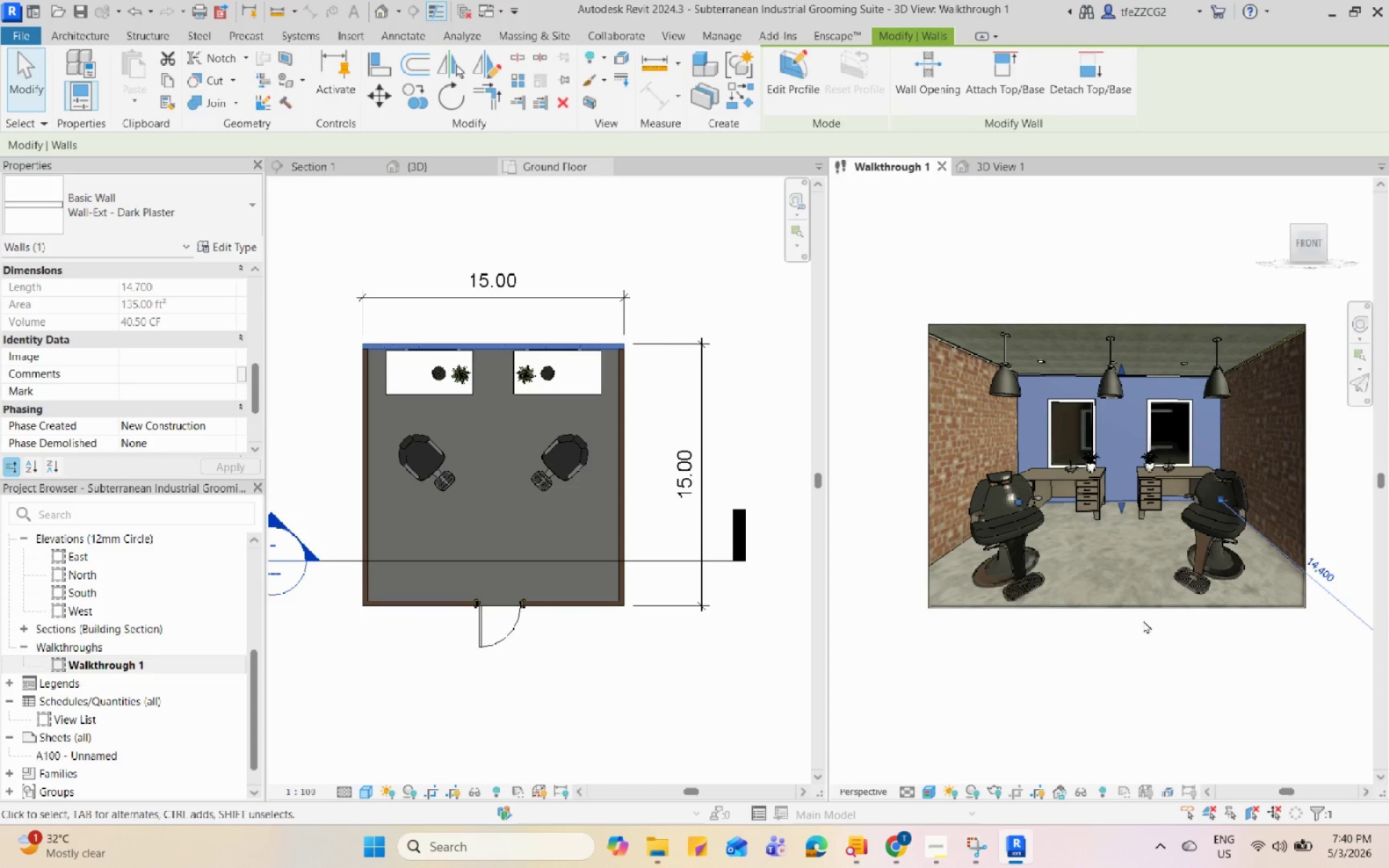 
left_click([1141, 626])
 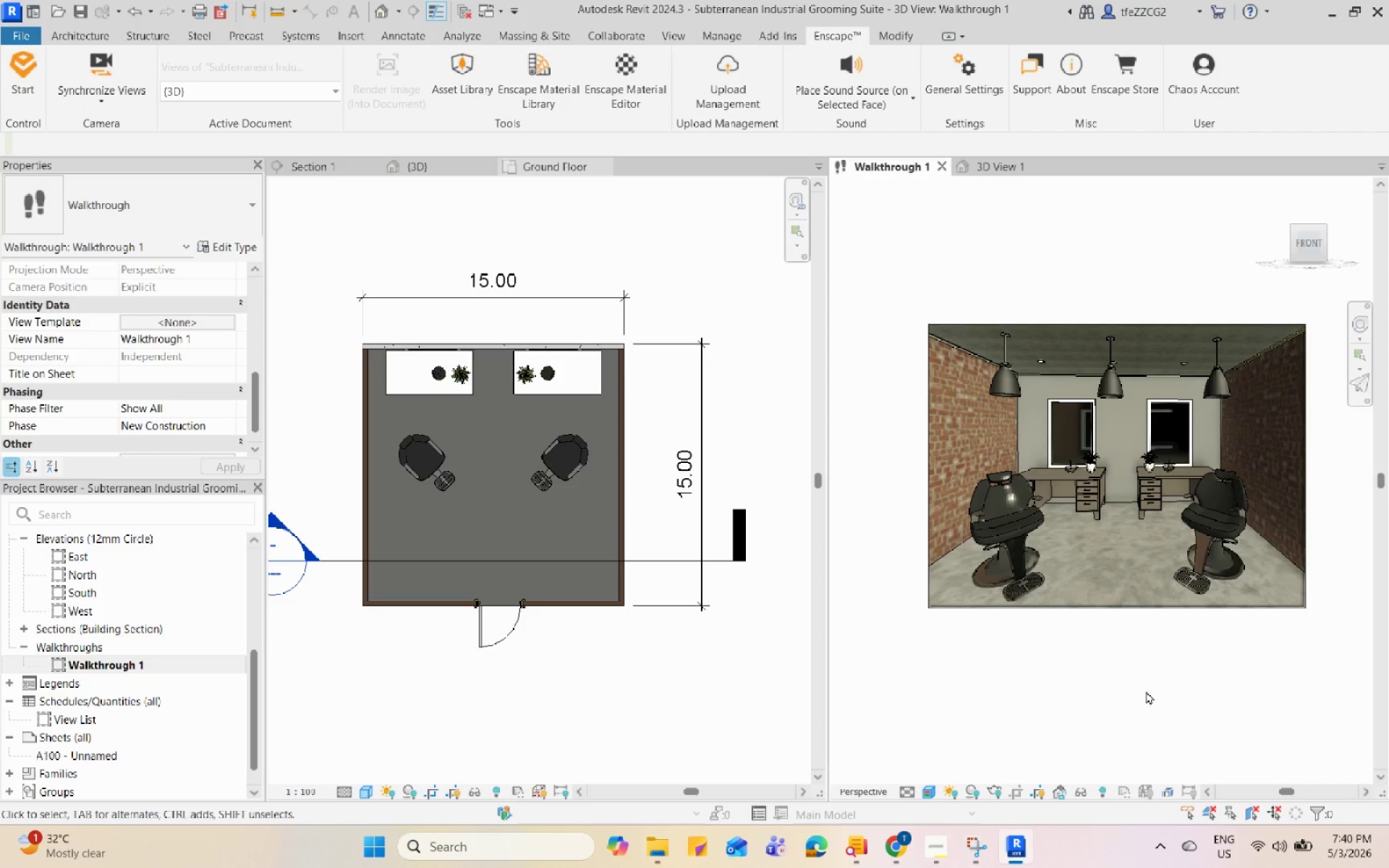 
left_click([1158, 695])
 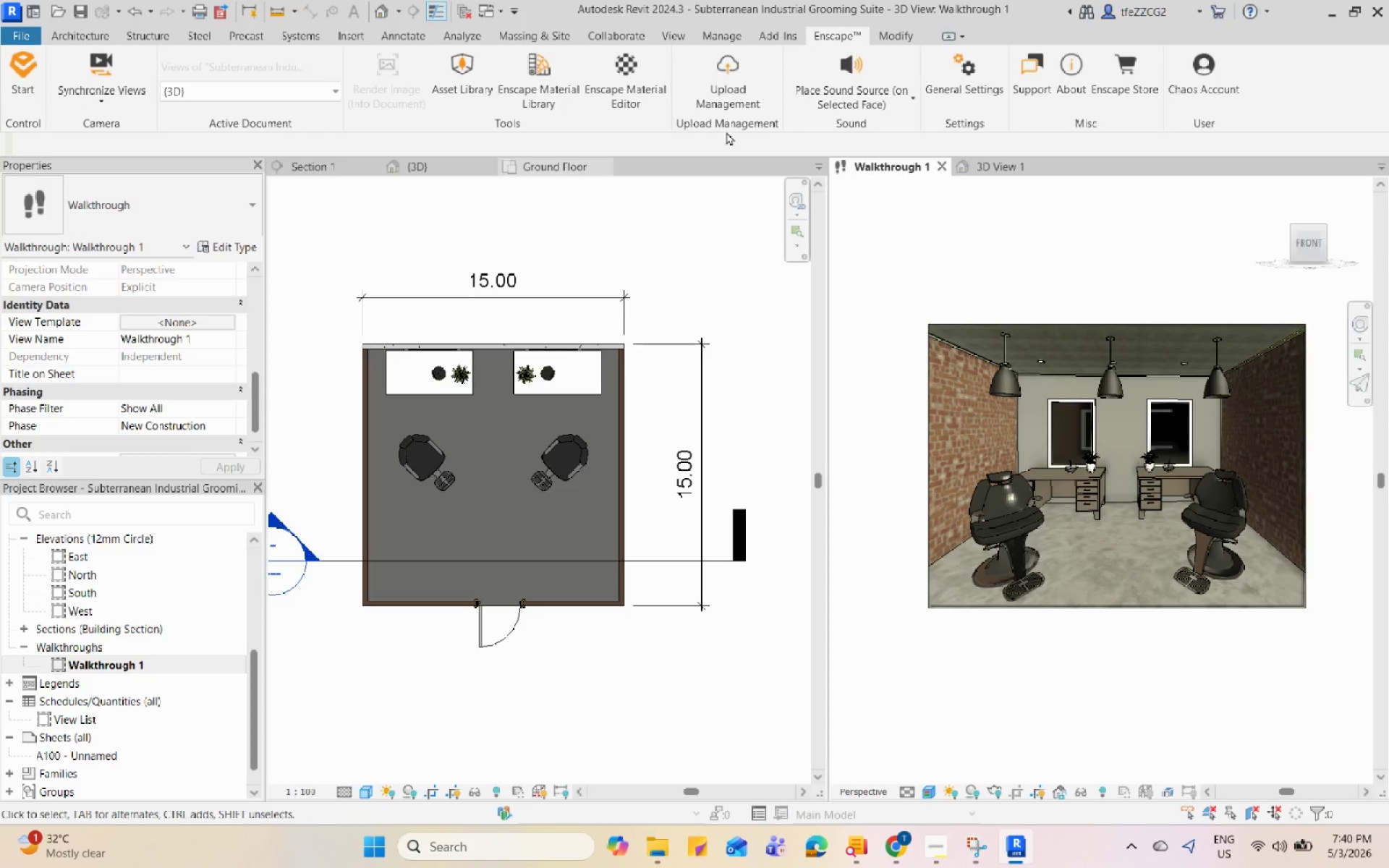 
wait(6.36)
 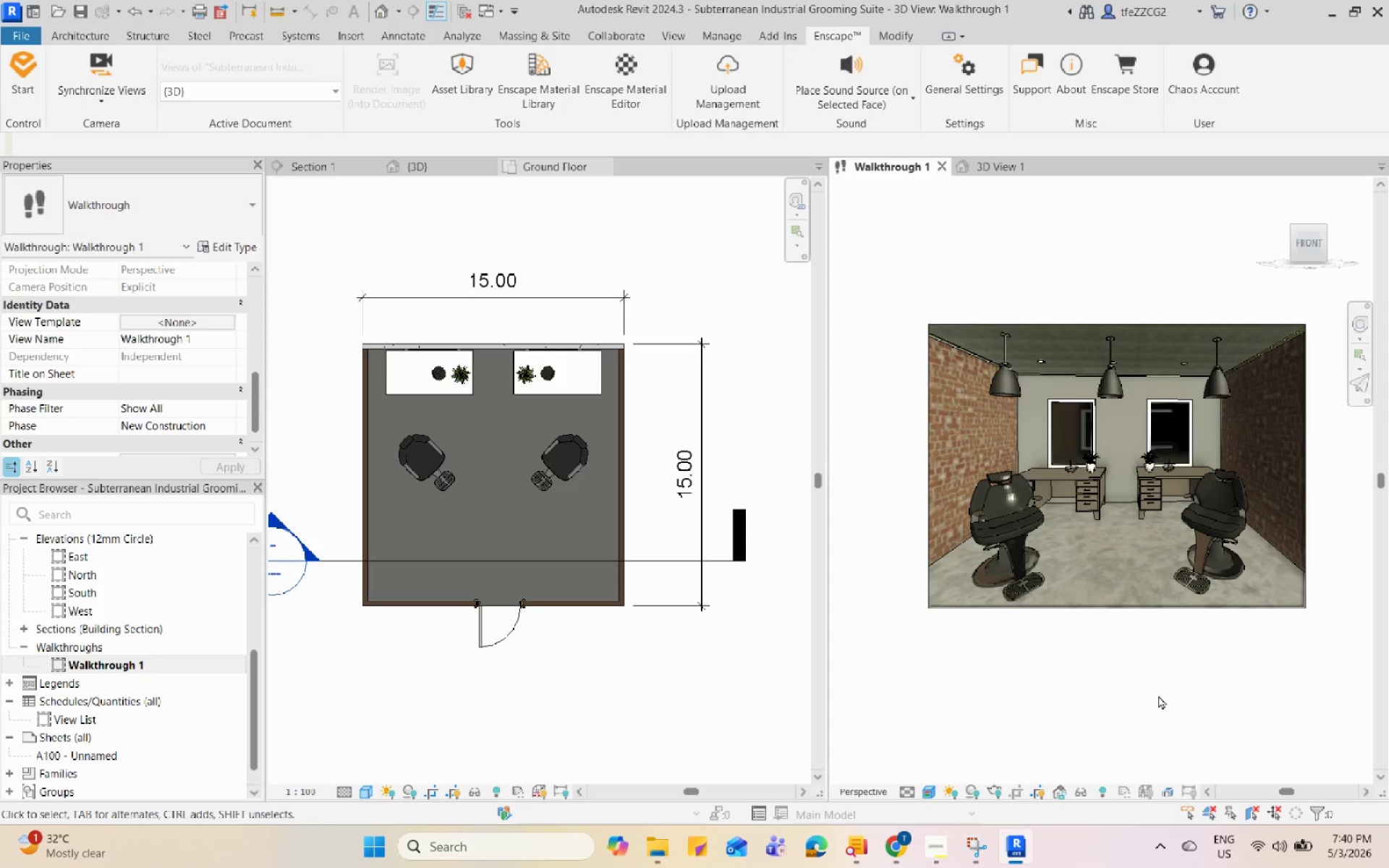 
left_click([32, 37])
 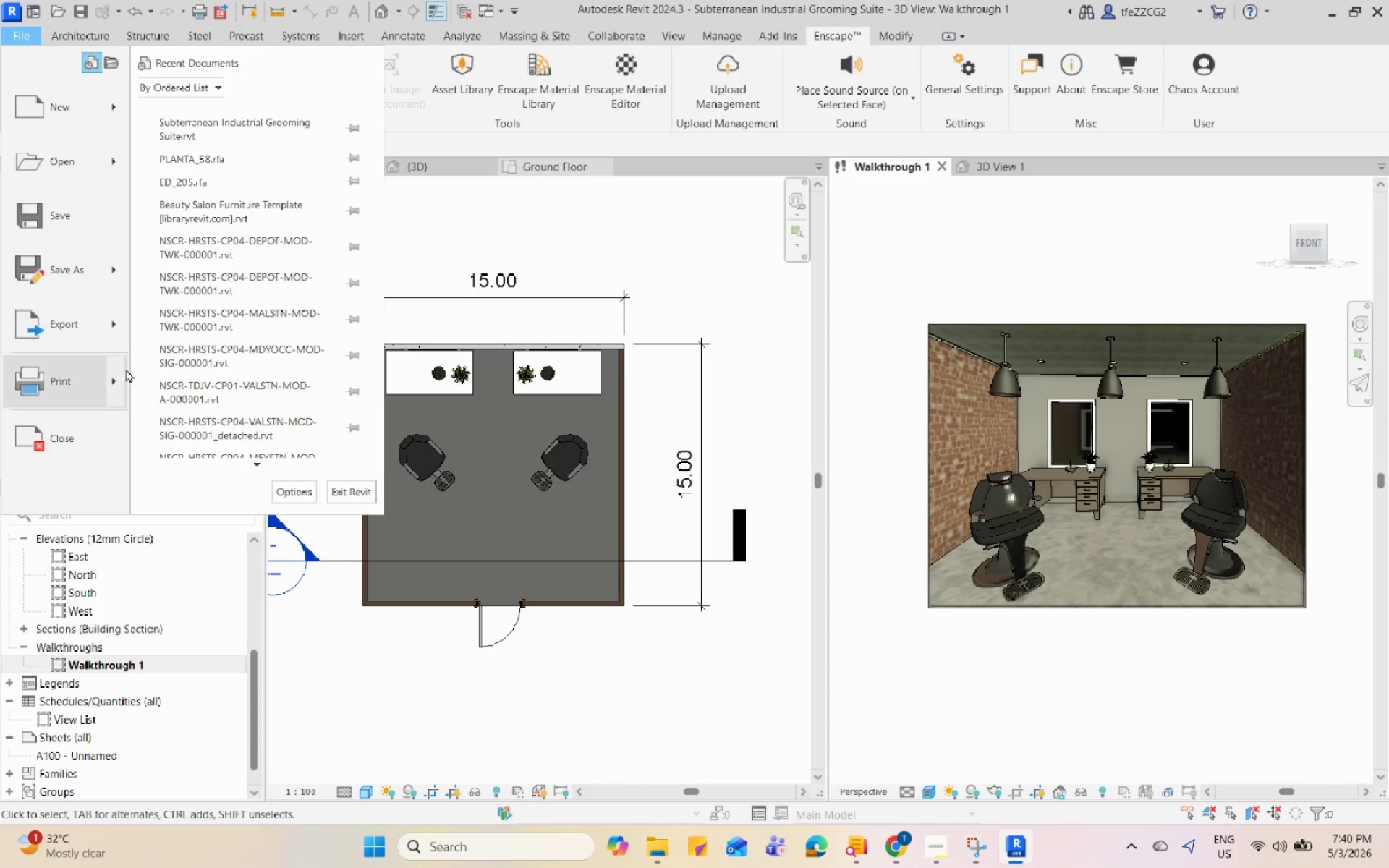 
mouse_move([116, 328])
 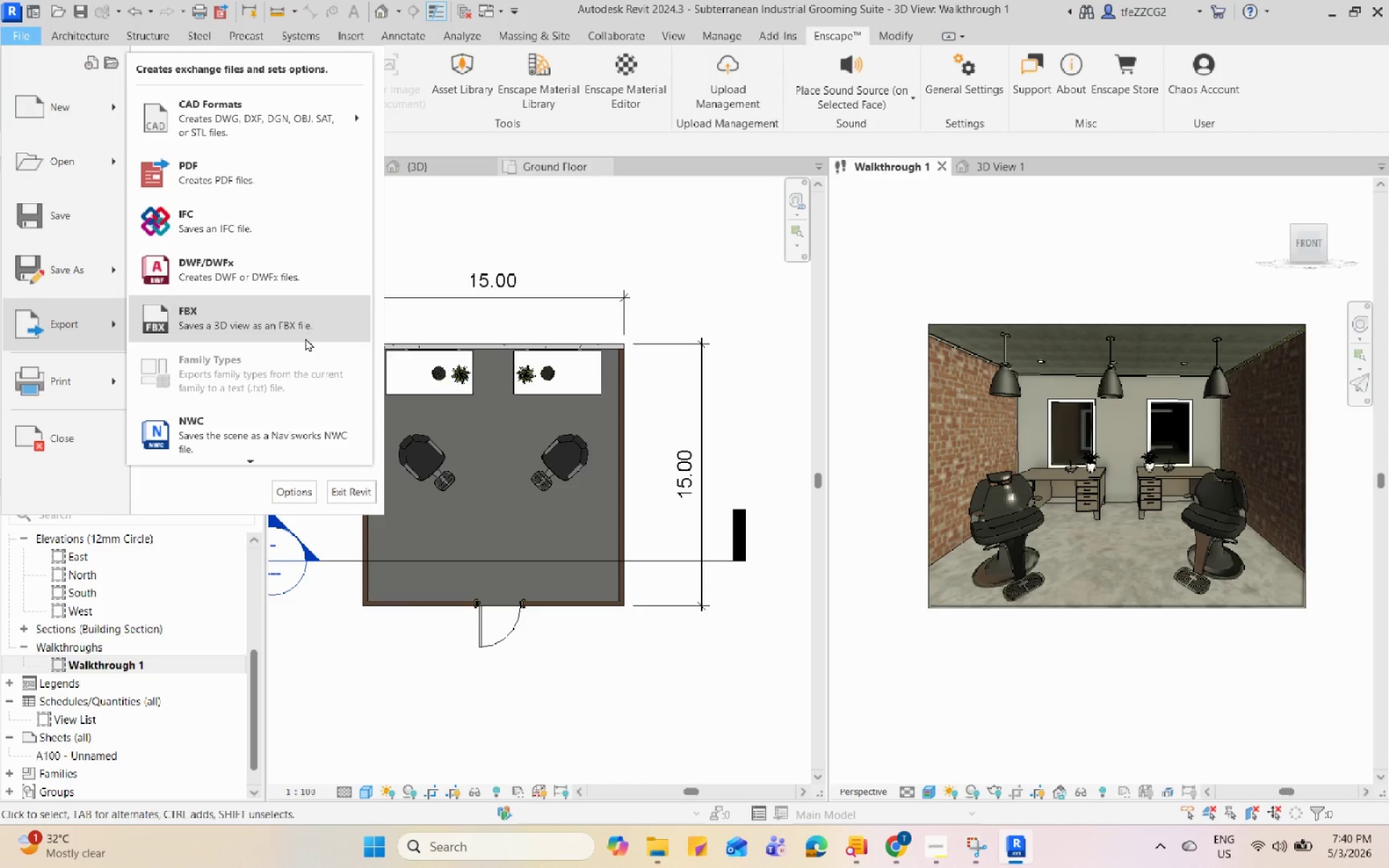 
scroll: coordinate [305, 338], scroll_direction: down, amount: 1.0
 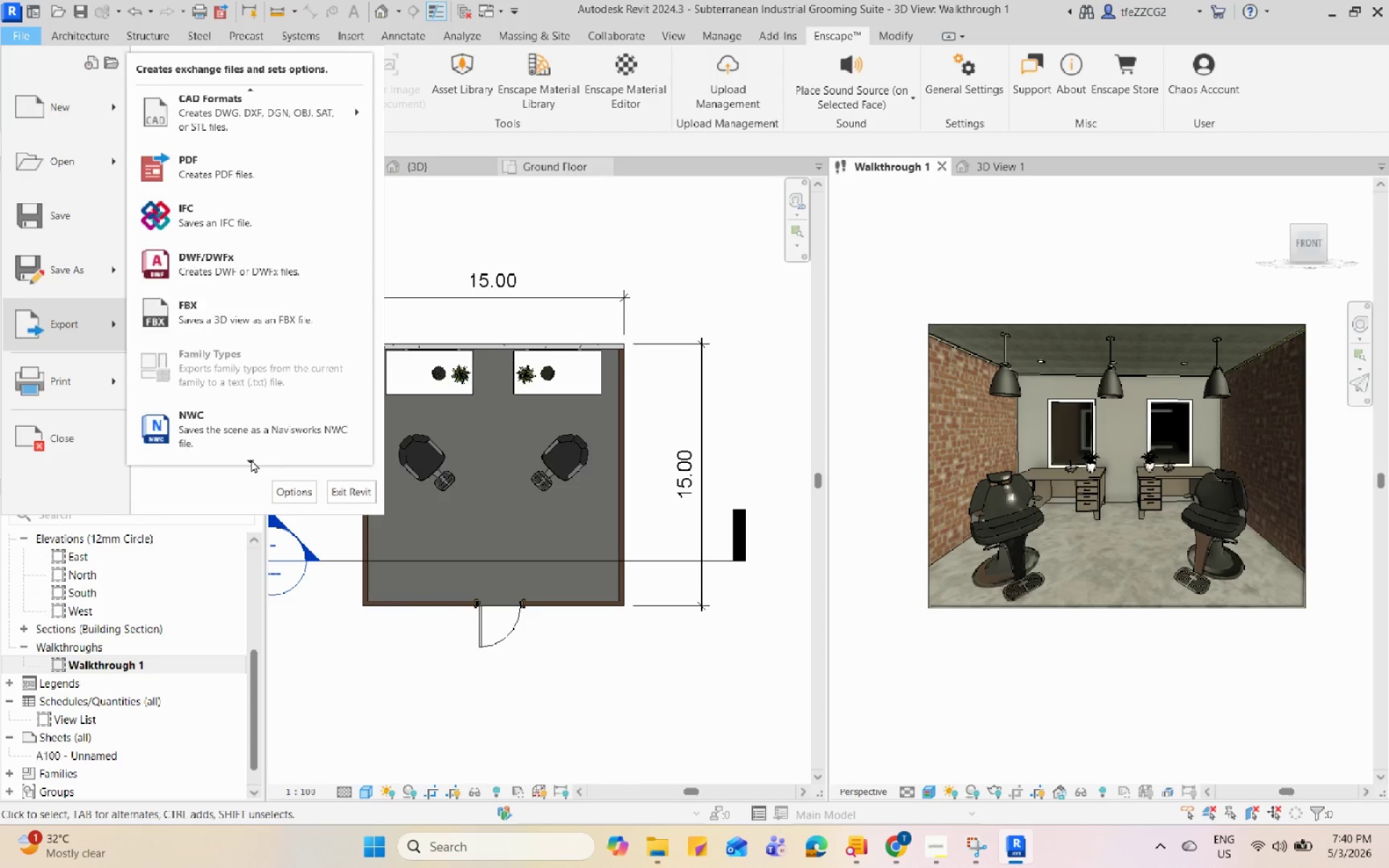 
double_click([251, 459])
 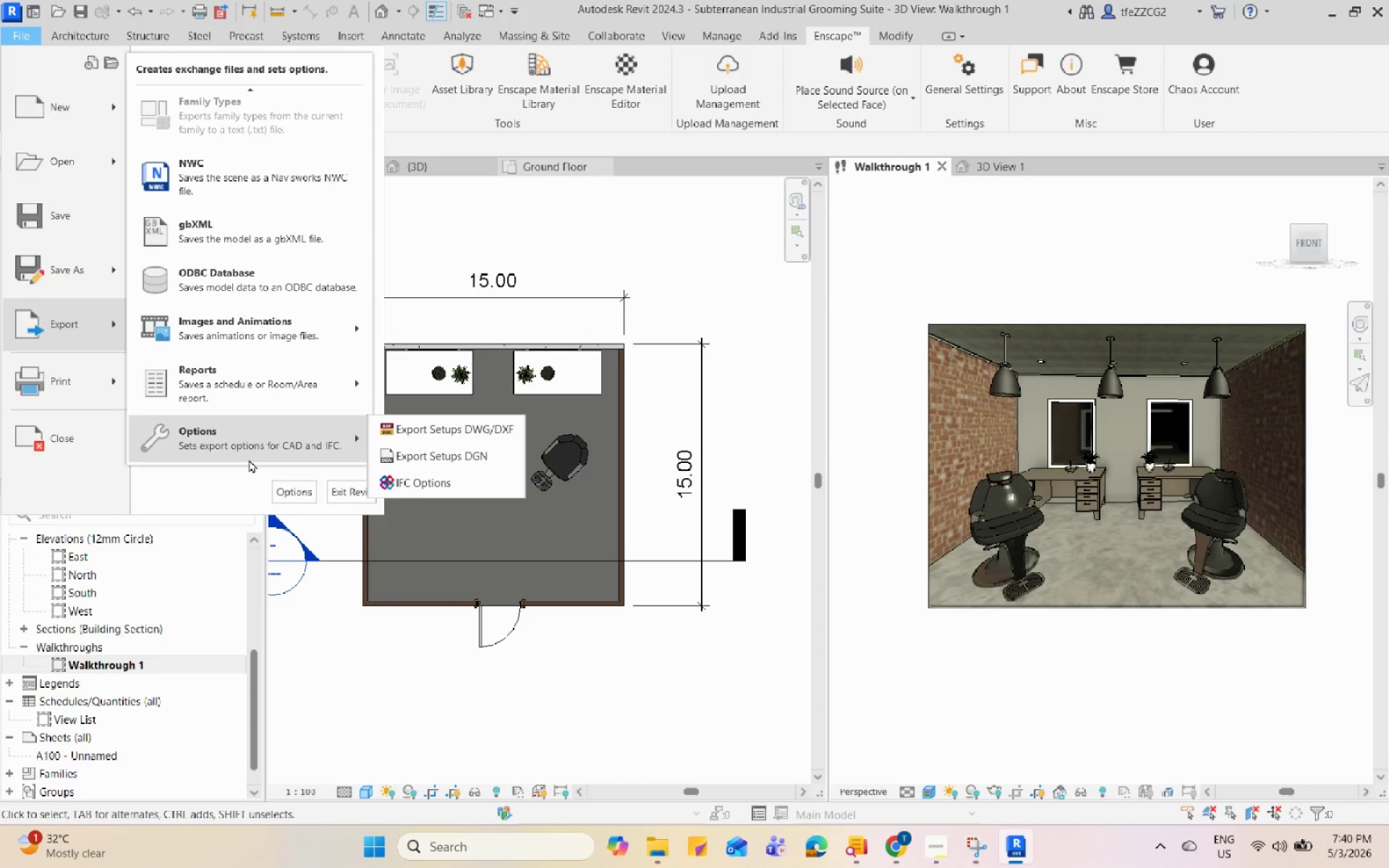 
triple_click([249, 459])
 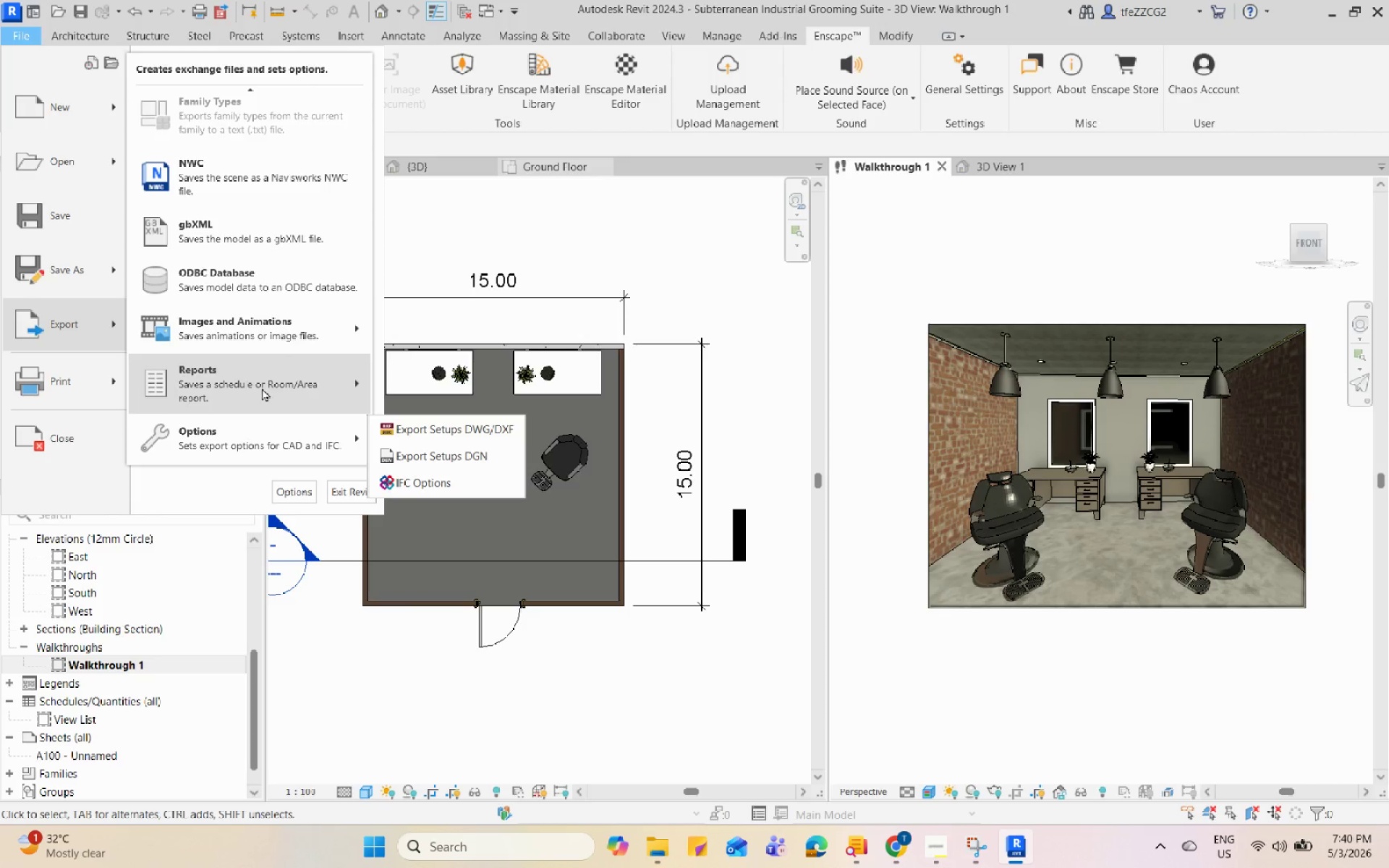 
left_click([289, 338])
 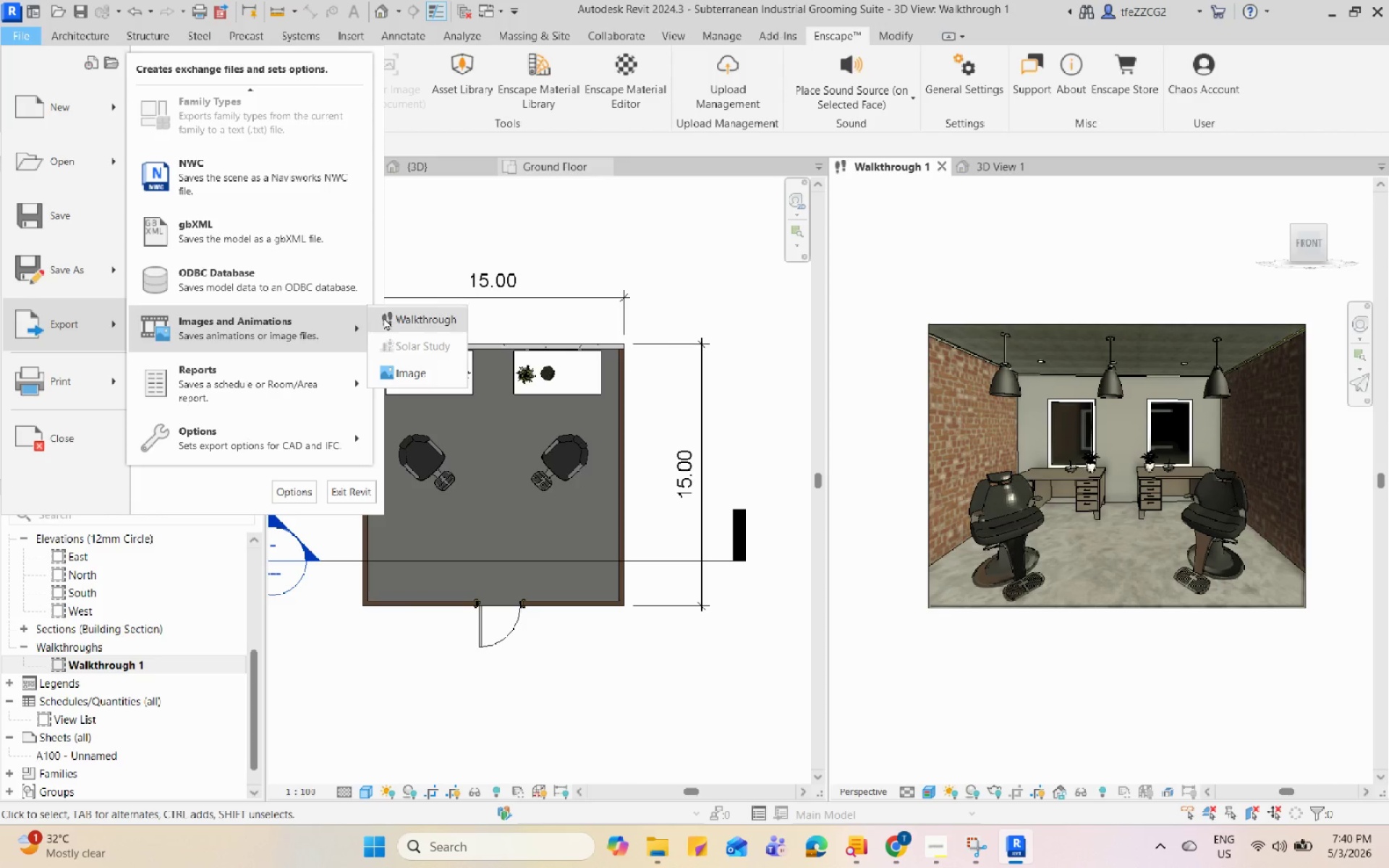 
left_click([383, 317])
 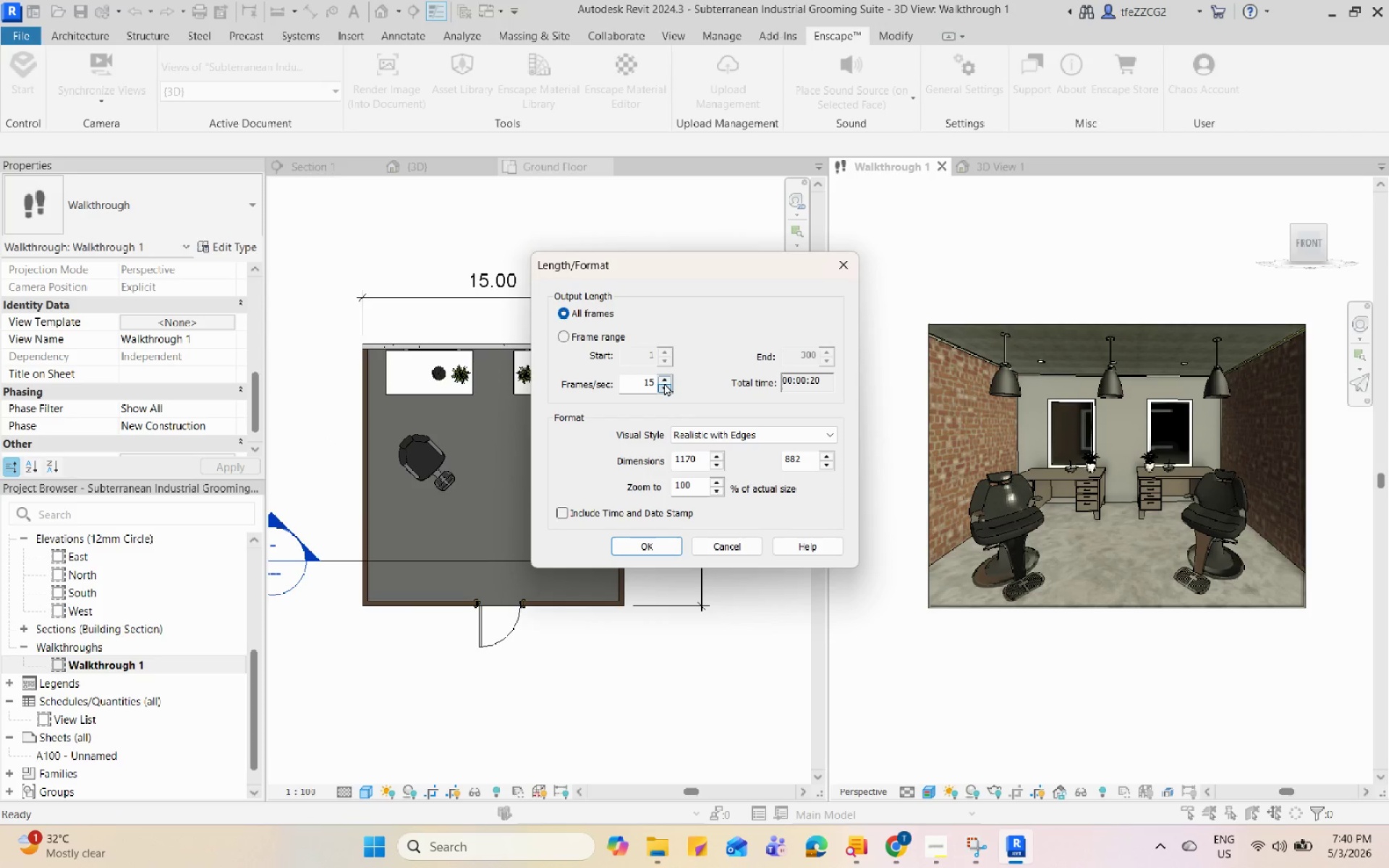 
double_click([664, 382])
 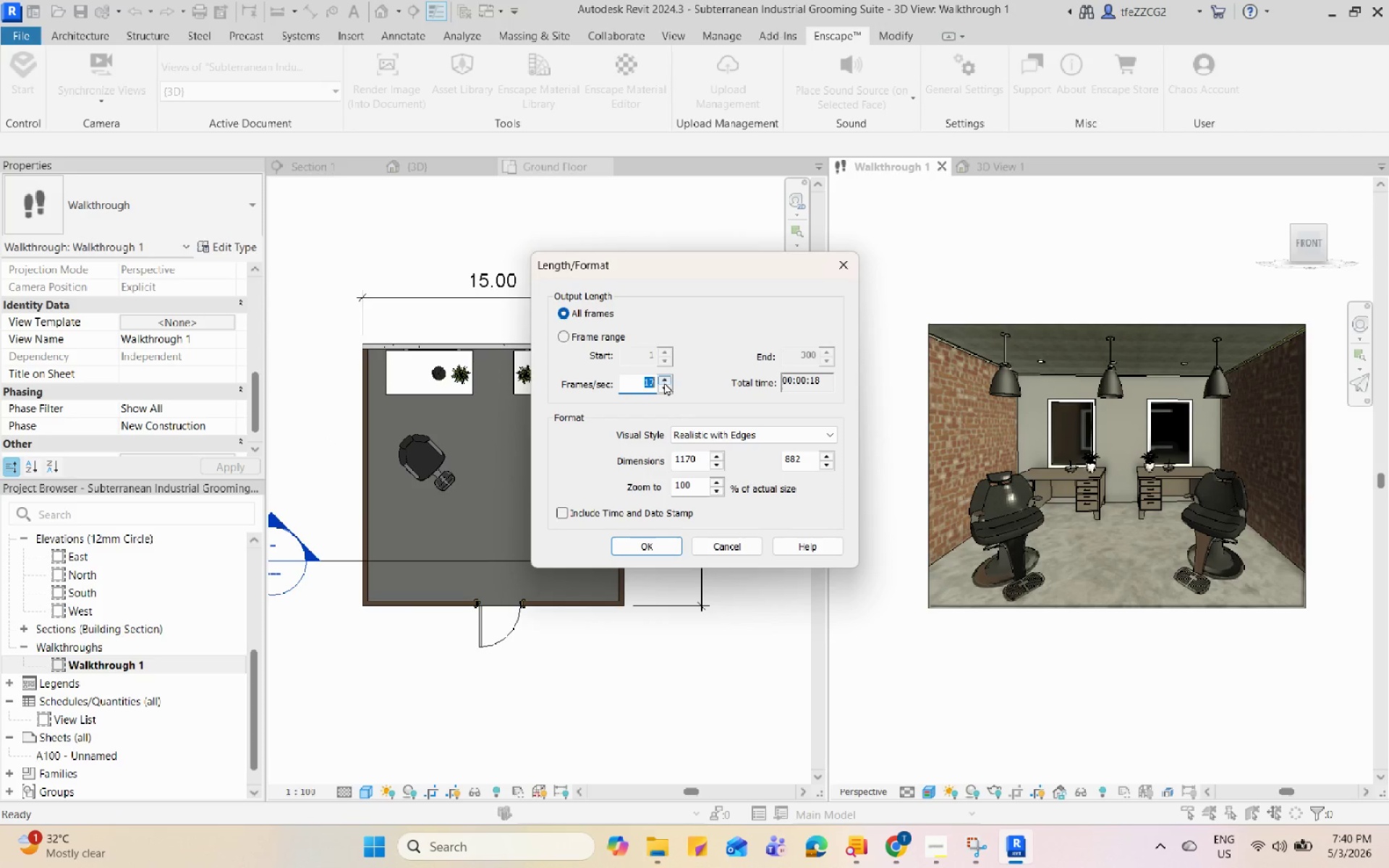 
triple_click([664, 382])
 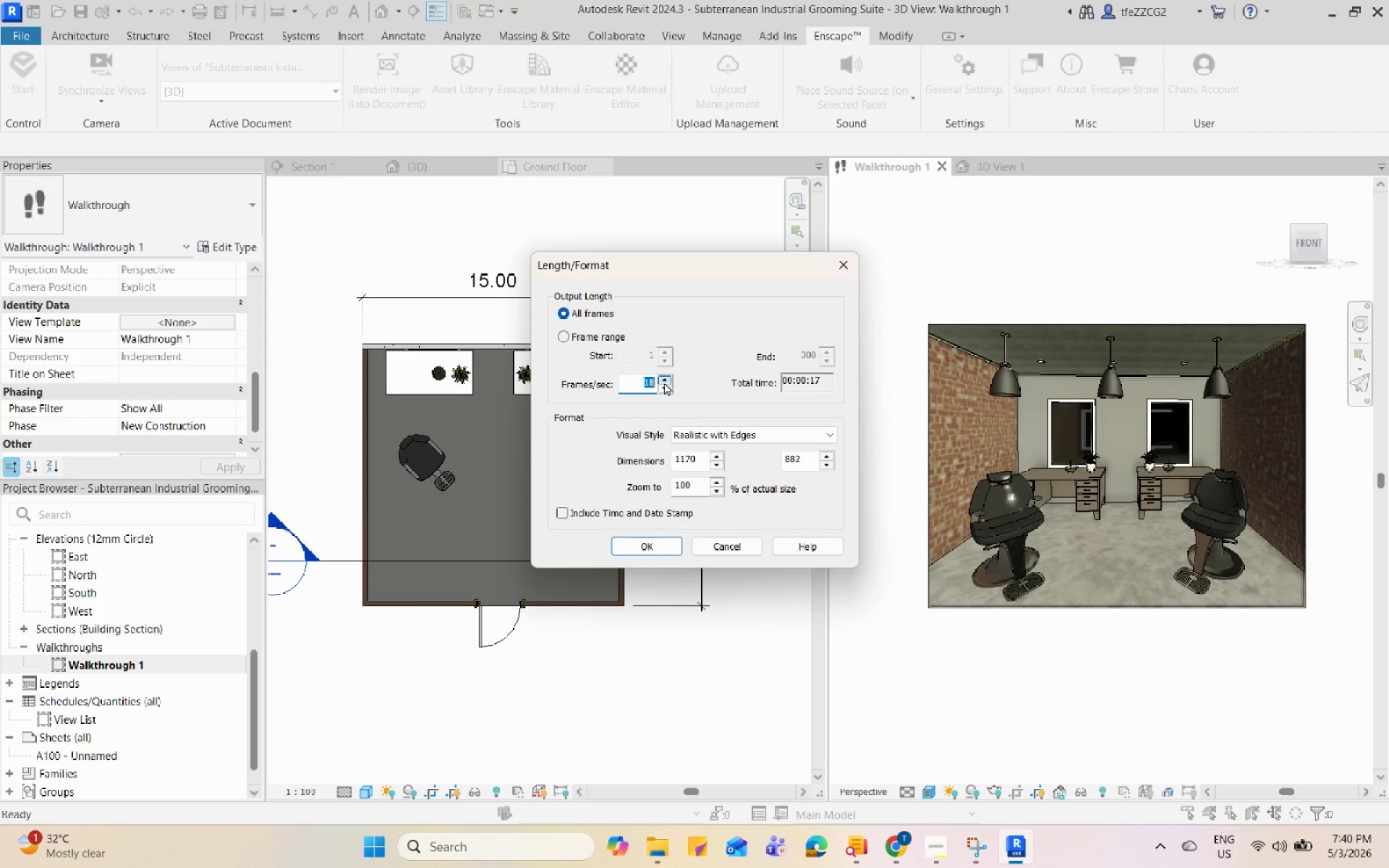 
triple_click([664, 382])
 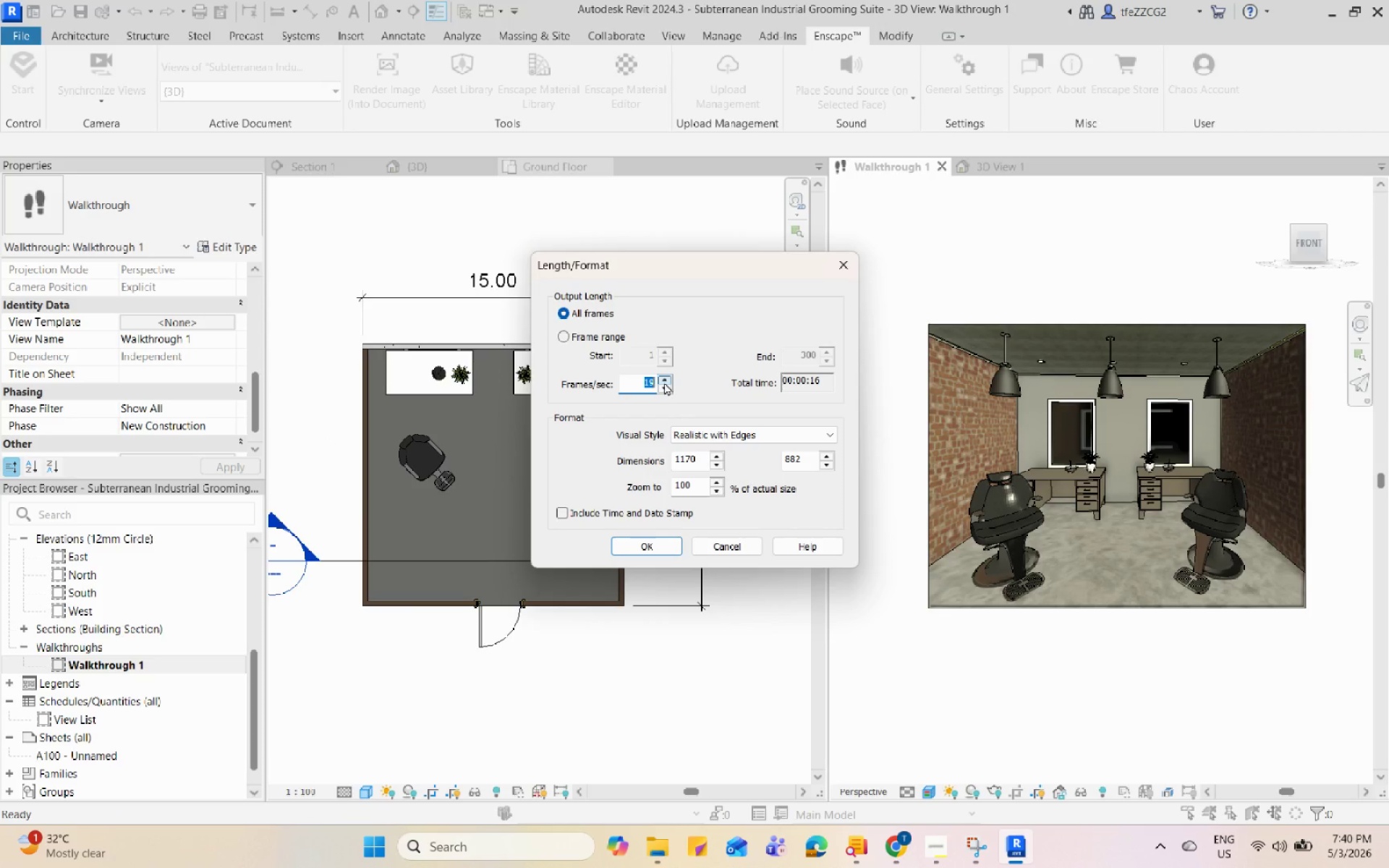 
triple_click([664, 382])
 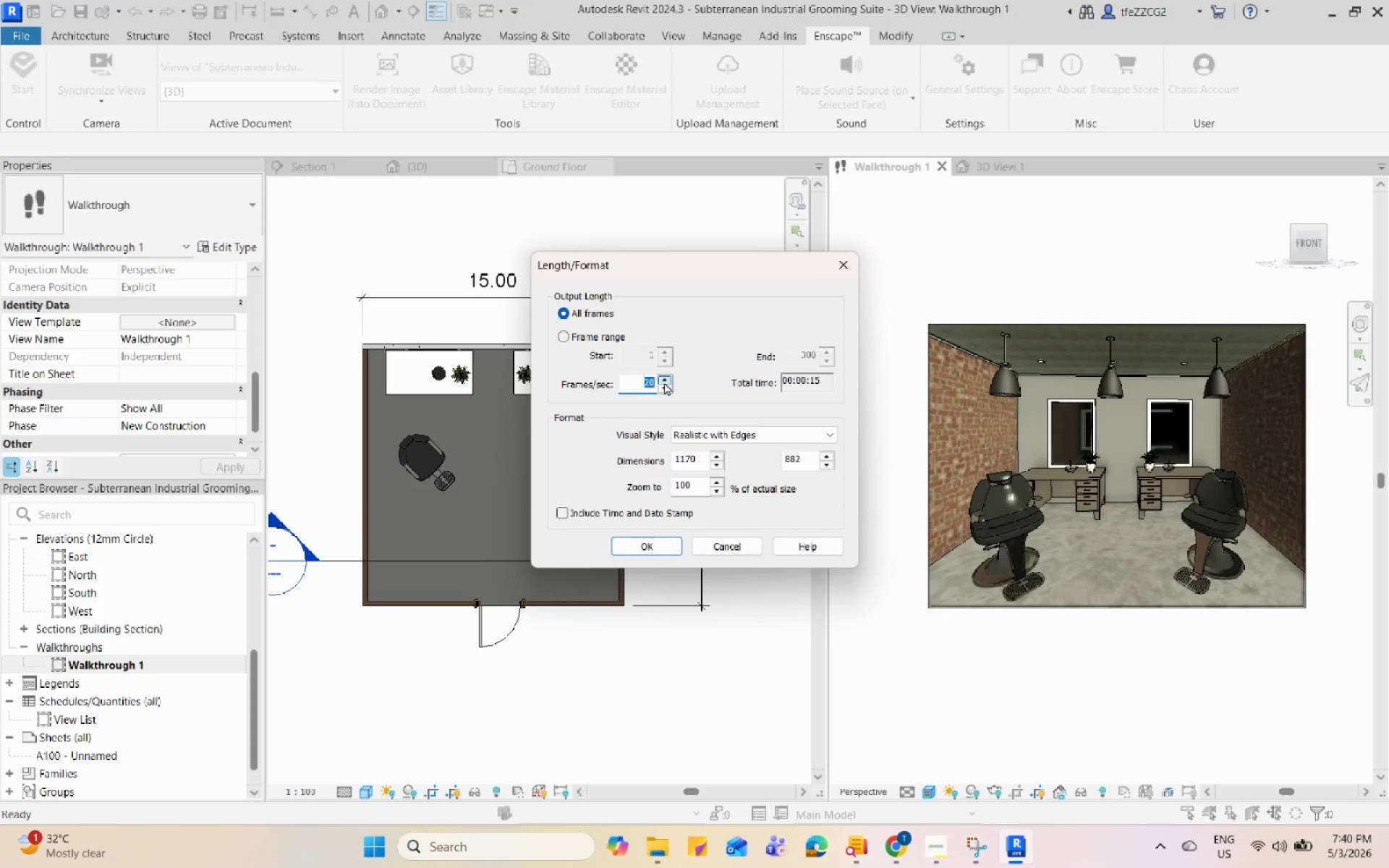 
triple_click([664, 382])
 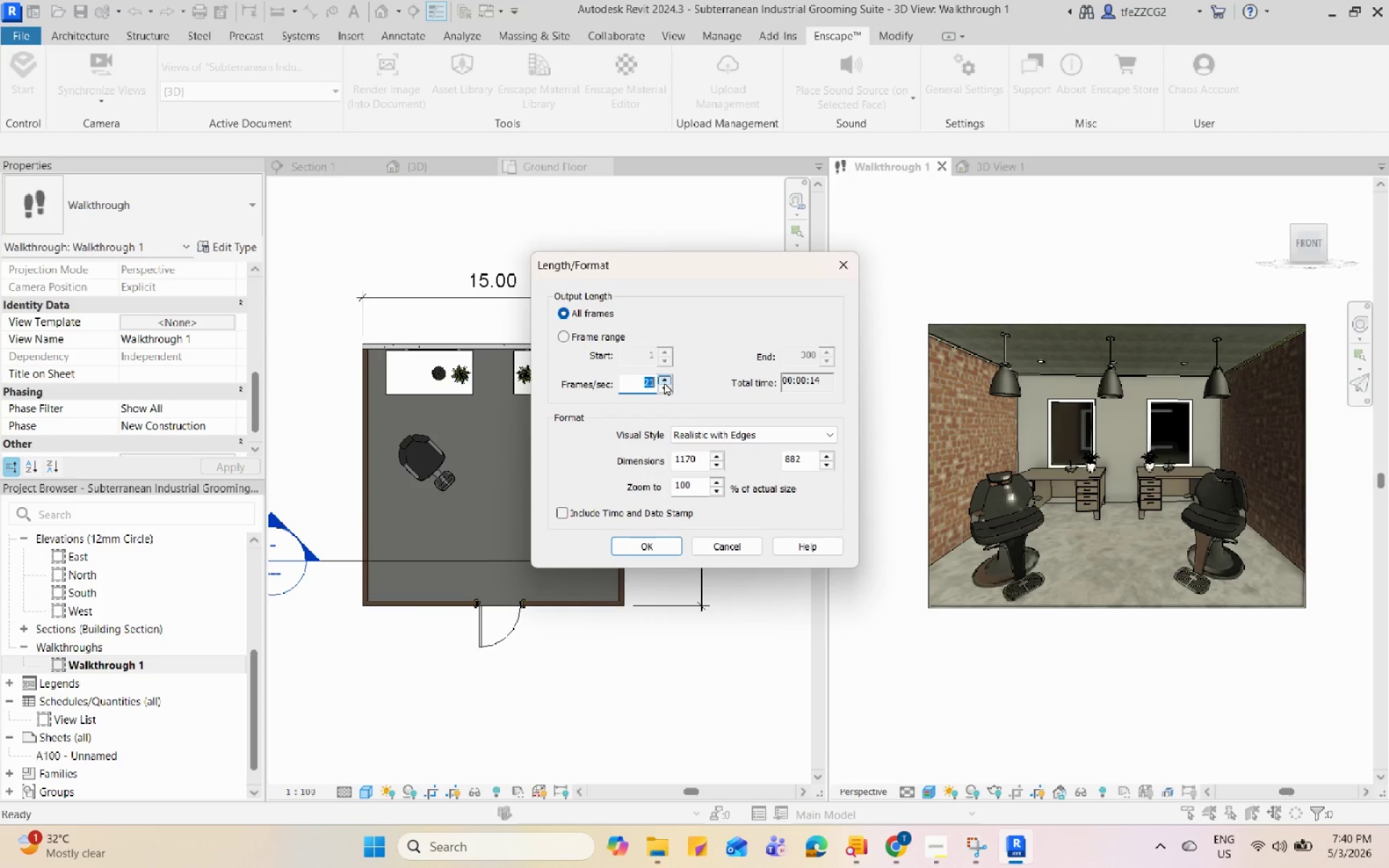 
triple_click([664, 382])
 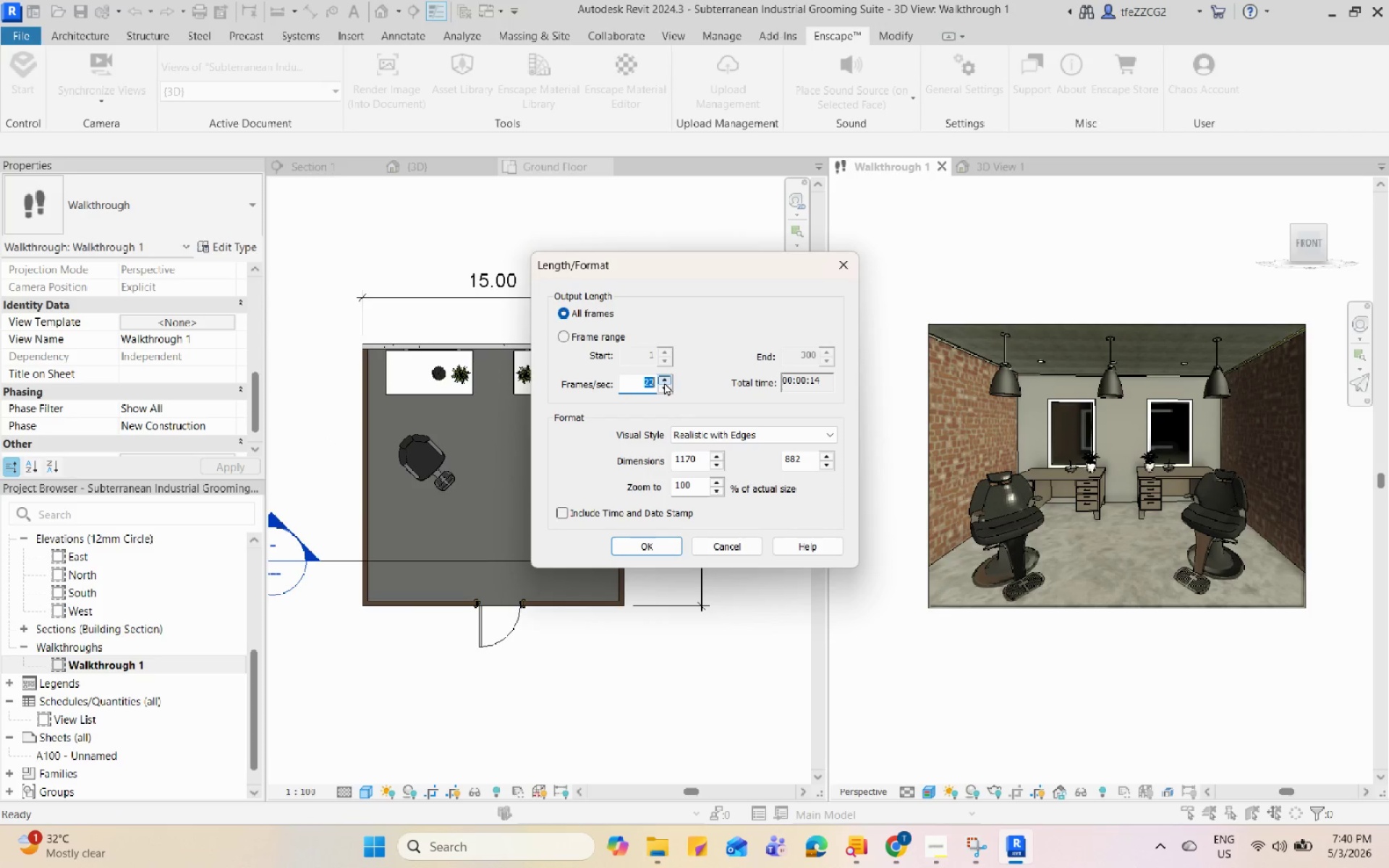 
triple_click([664, 382])
 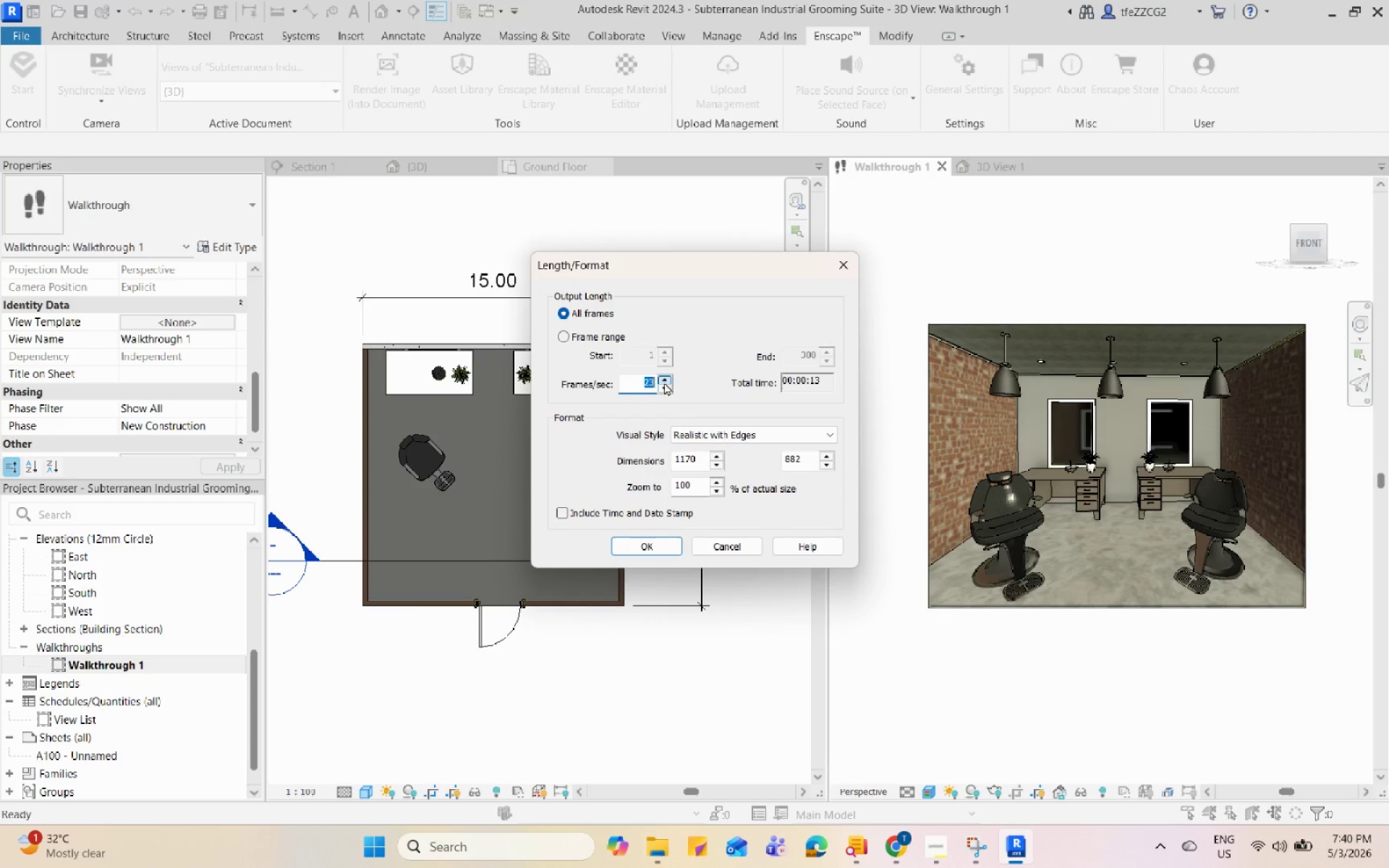 
triple_click([664, 382])
 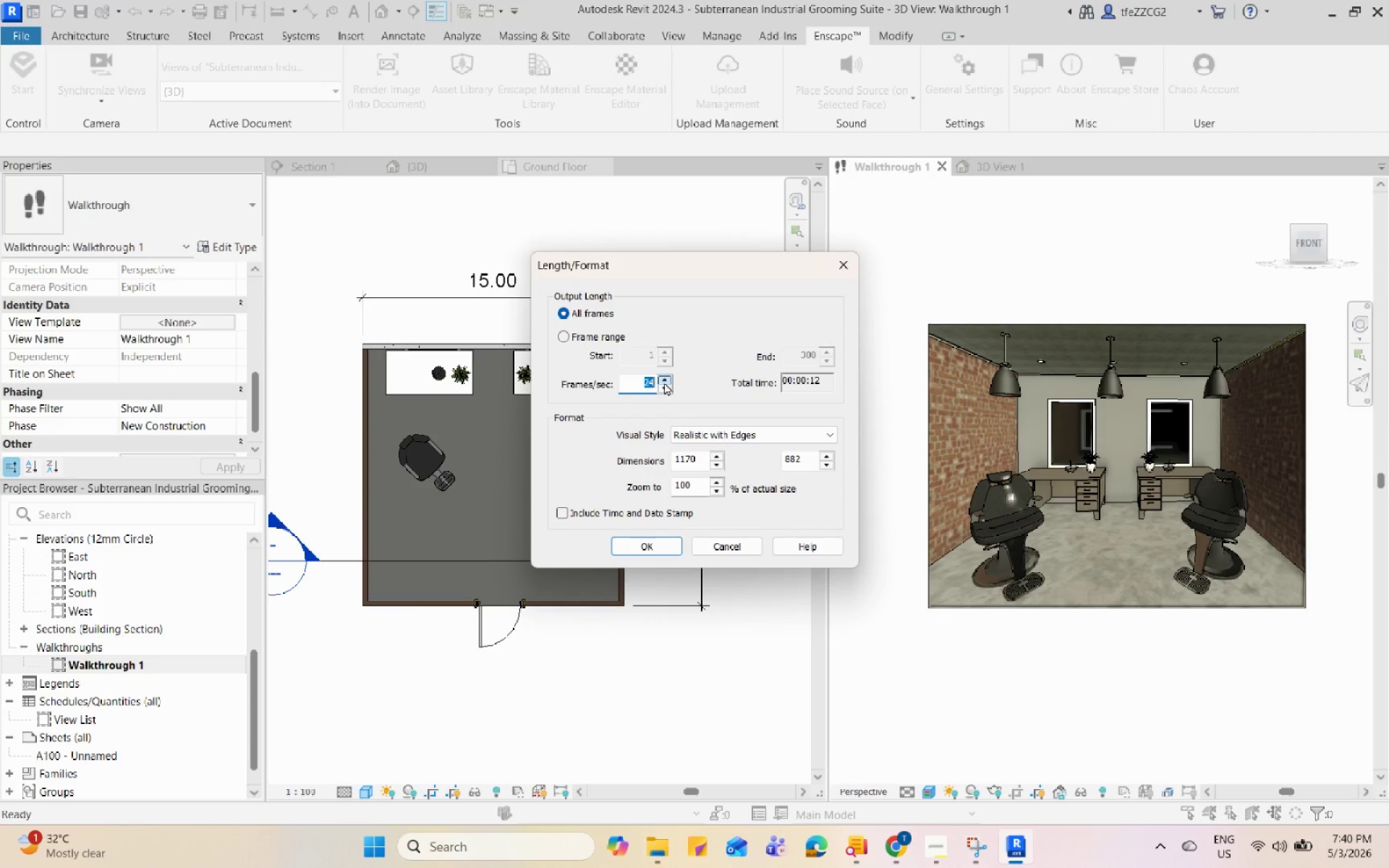 
triple_click([664, 382])
 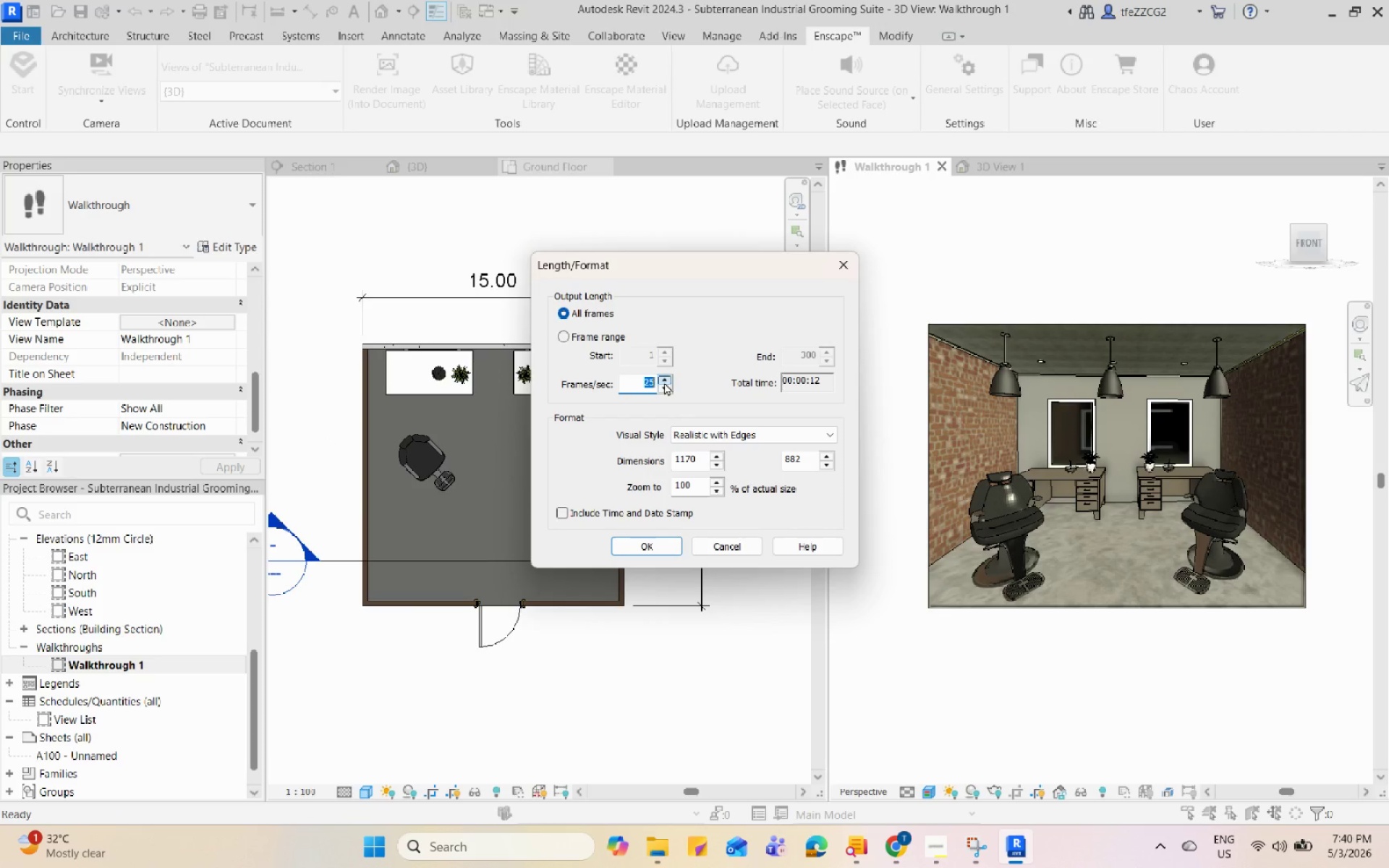 
triple_click([664, 382])
 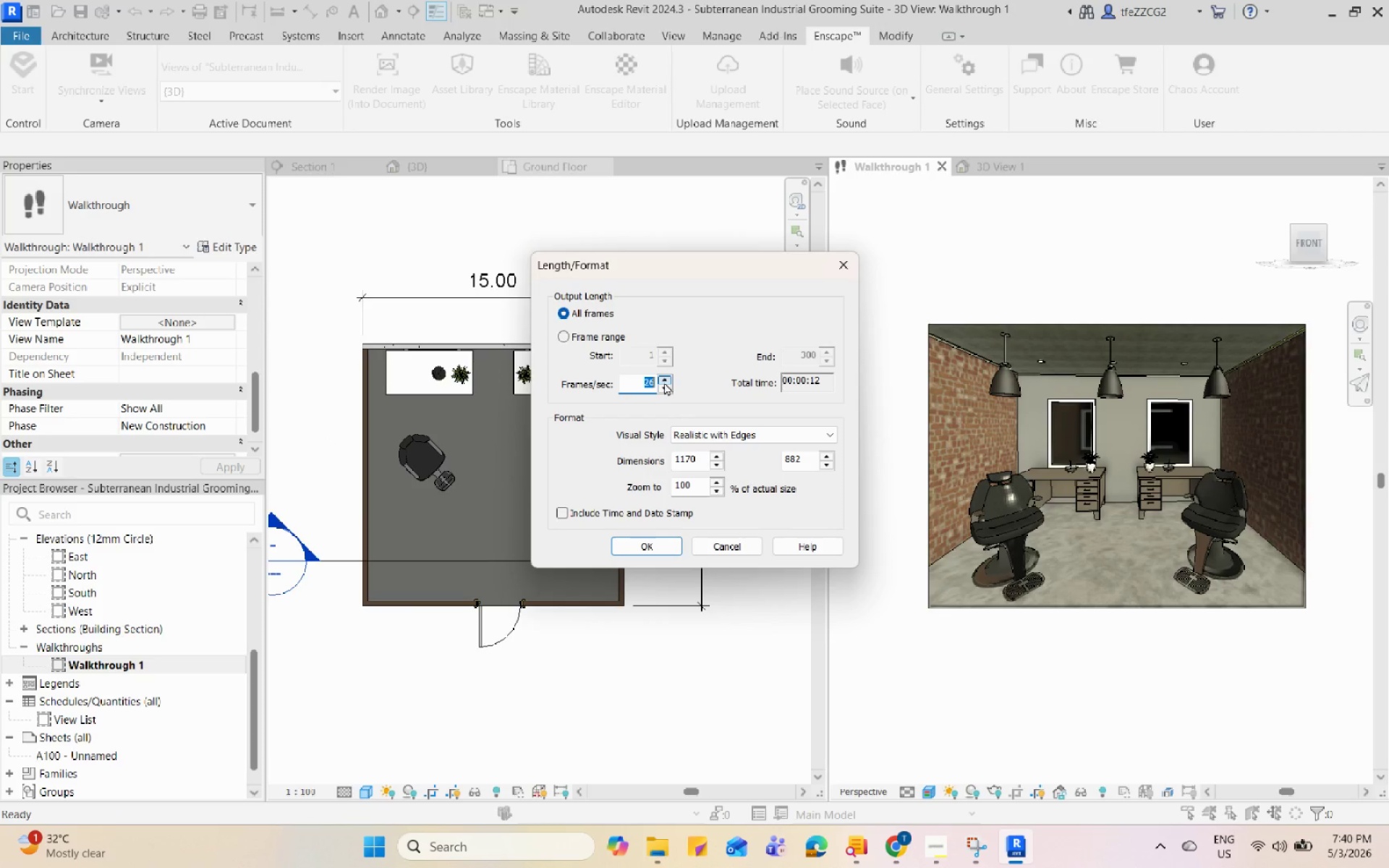 
triple_click([664, 382])
 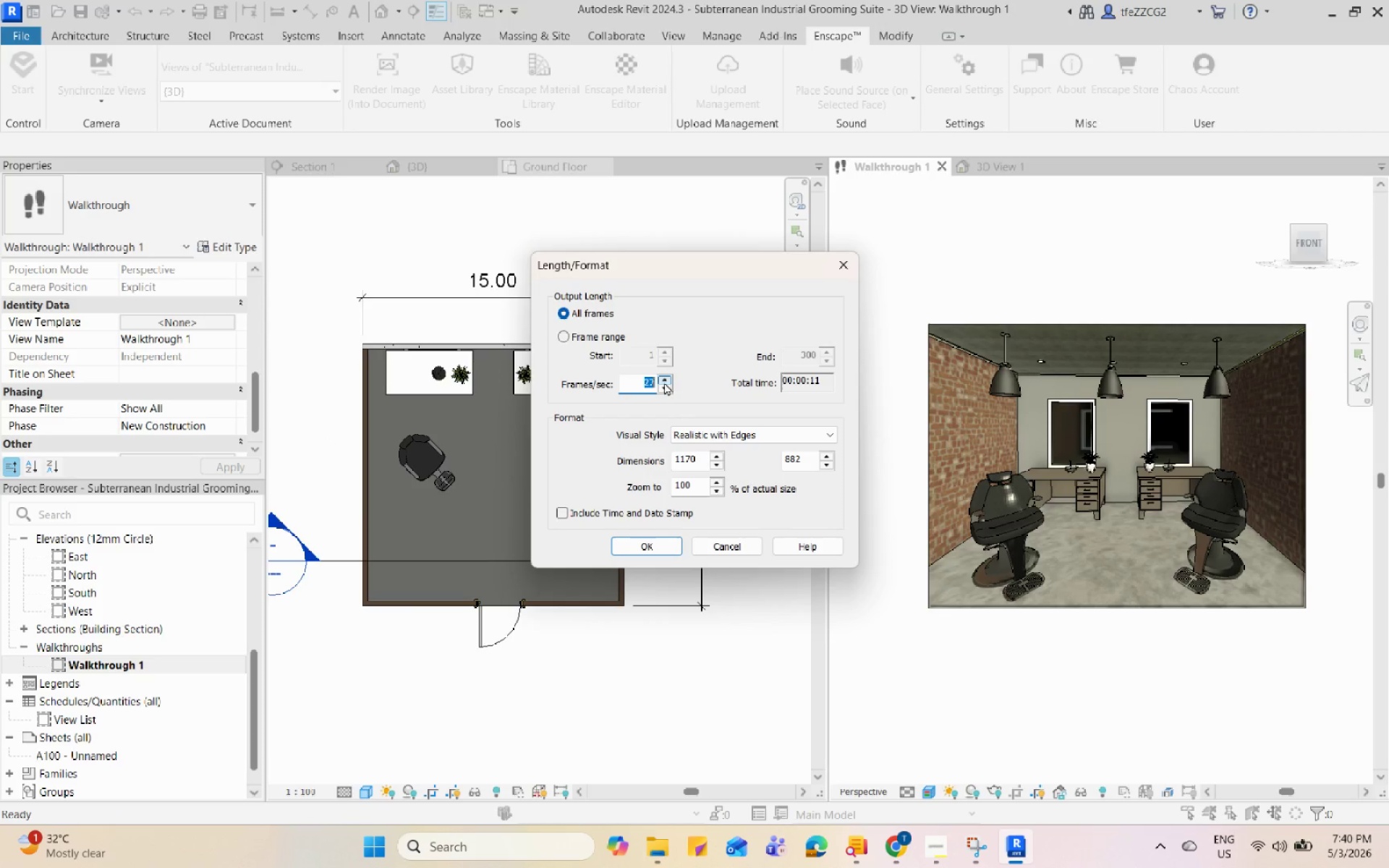 
triple_click([664, 382])
 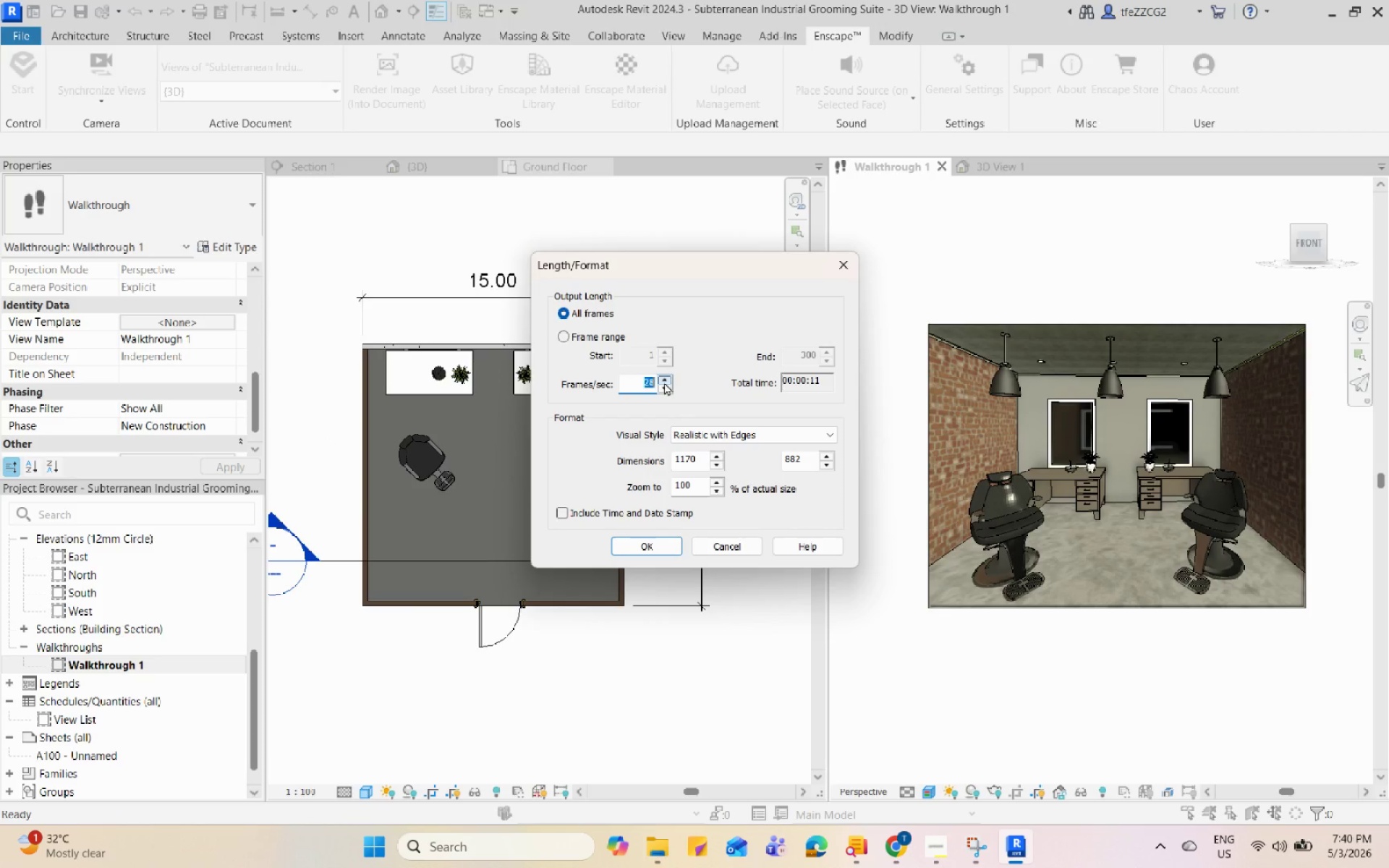 
triple_click([664, 382])
 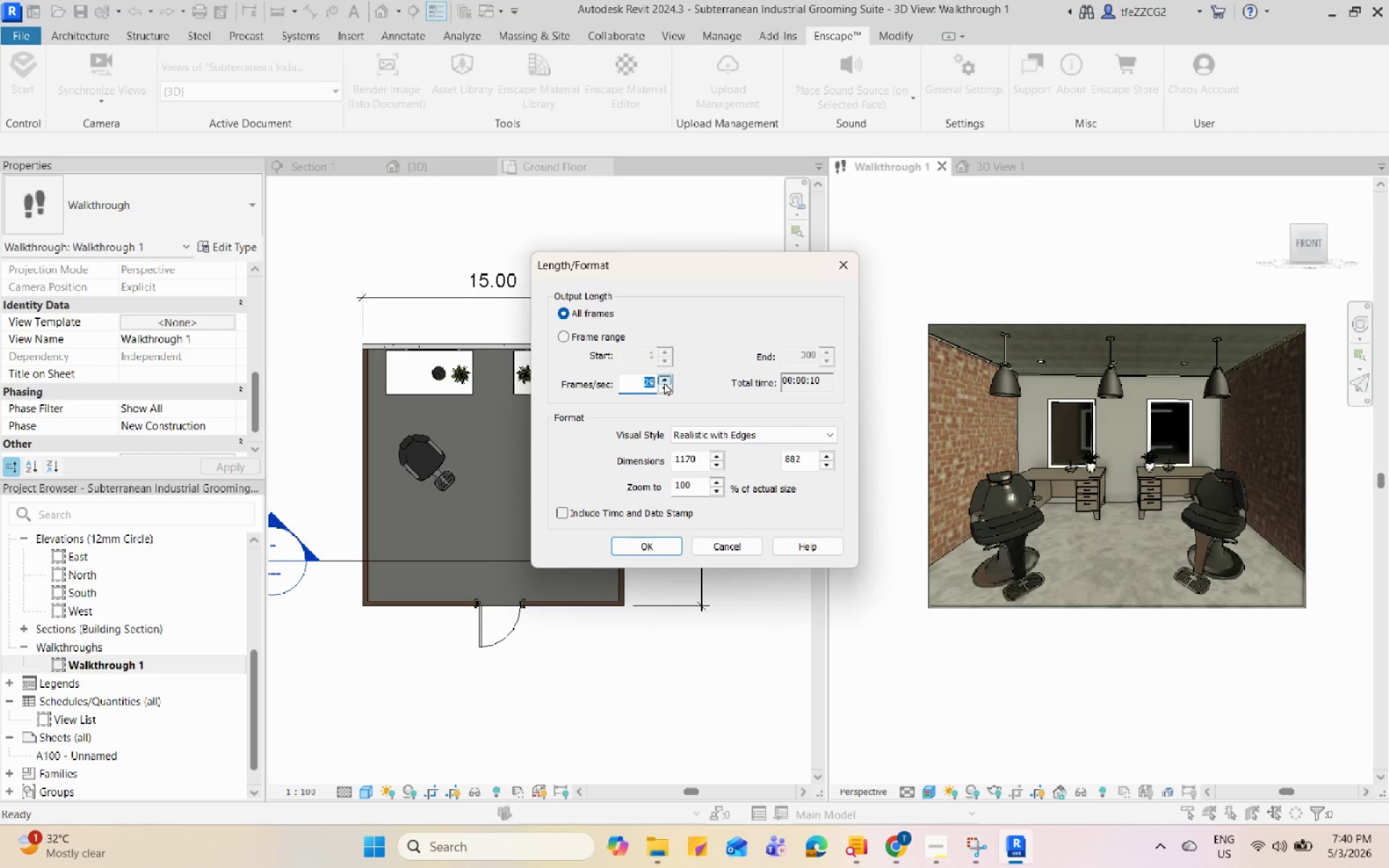 
triple_click([664, 382])
 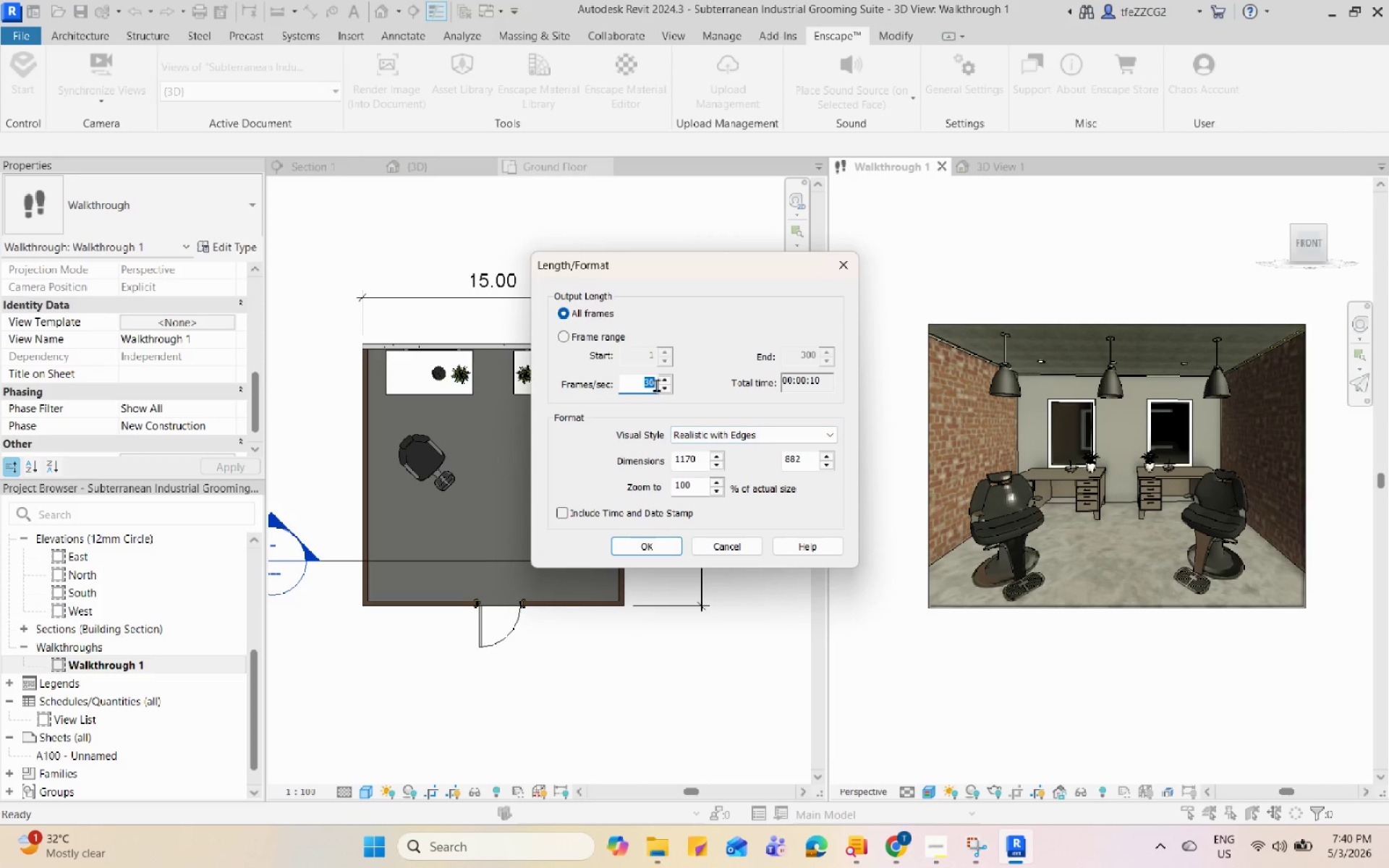 
double_click([667, 390])
 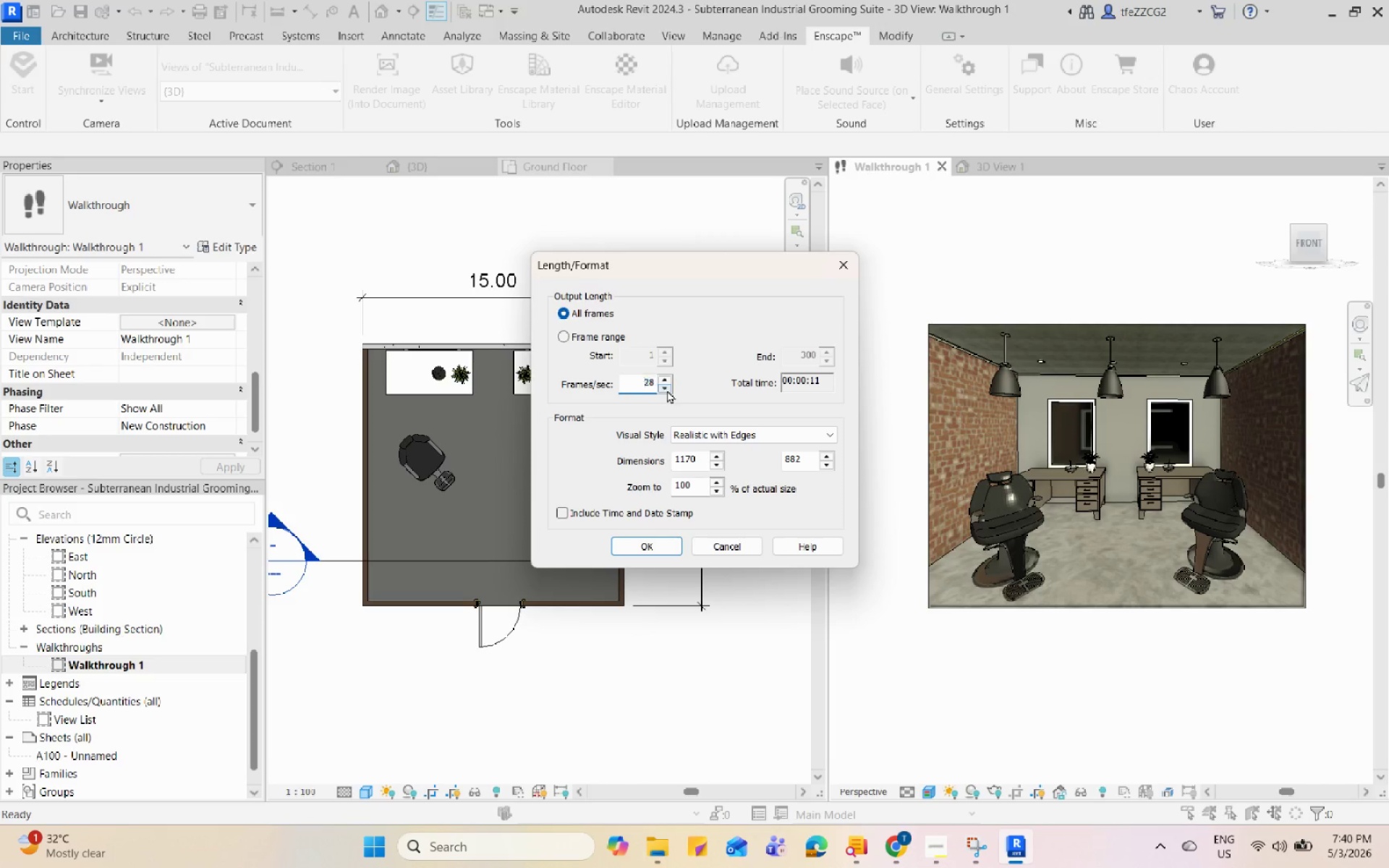 
triple_click([667, 390])
 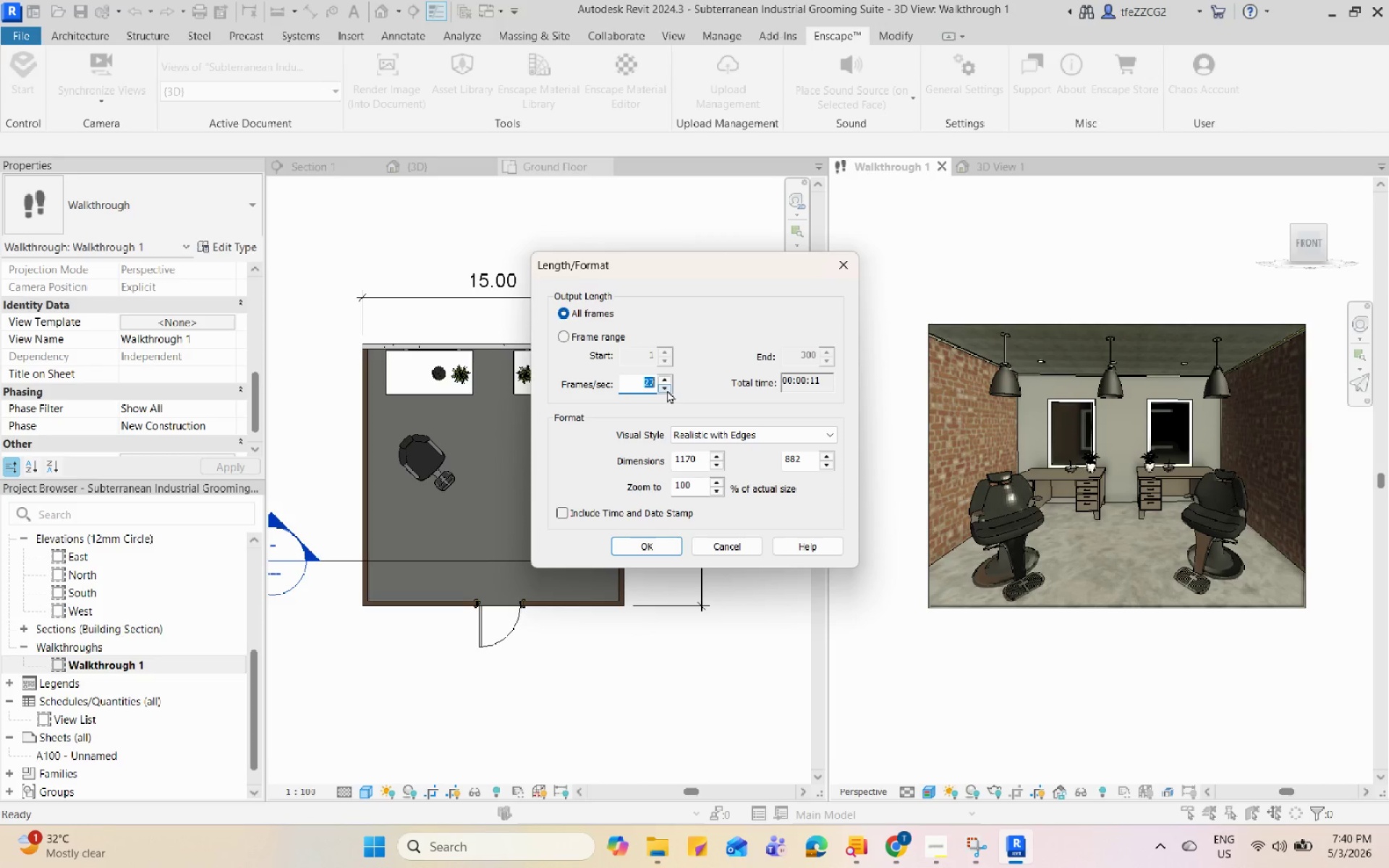 
triple_click([667, 390])
 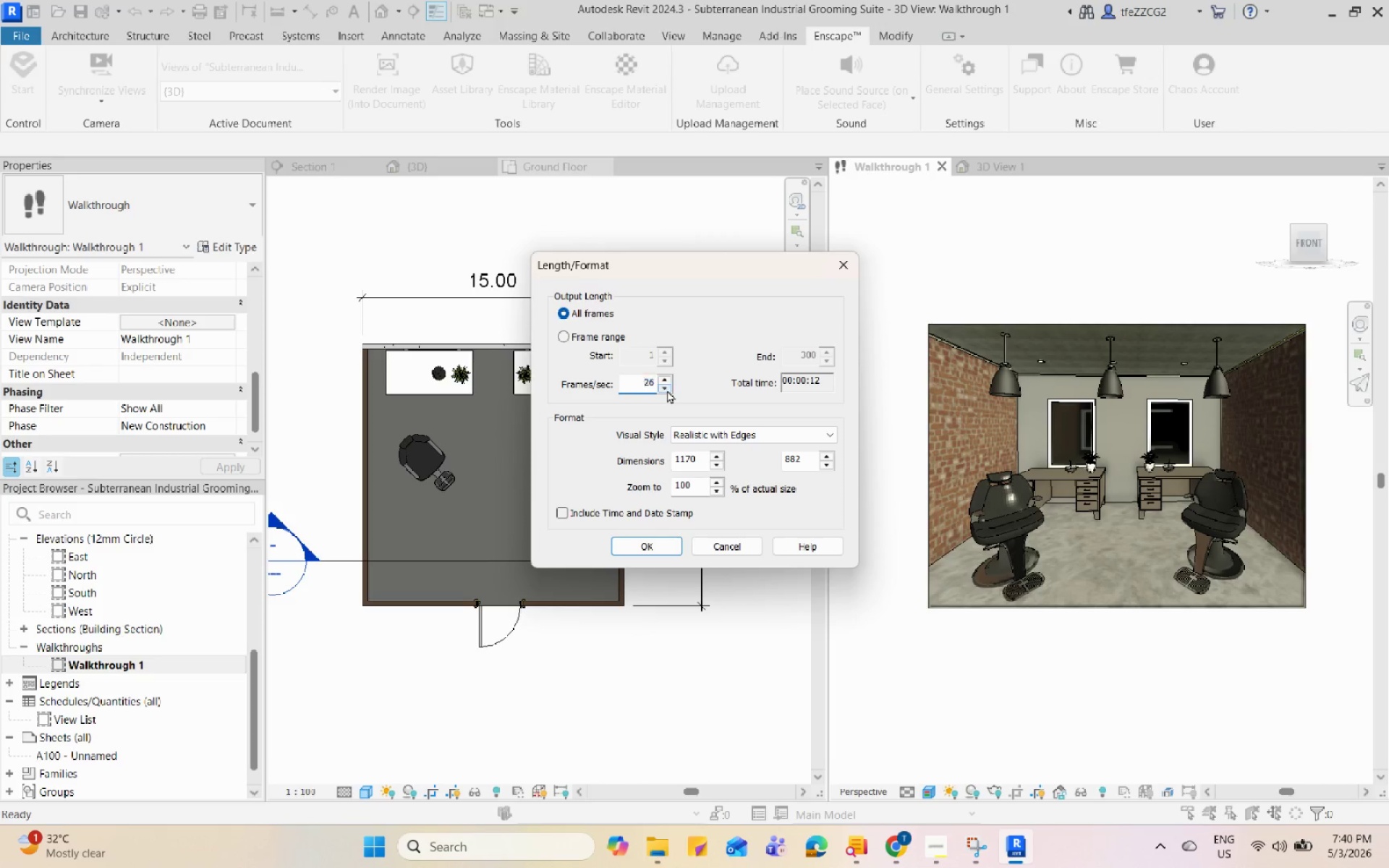 
triple_click([667, 390])
 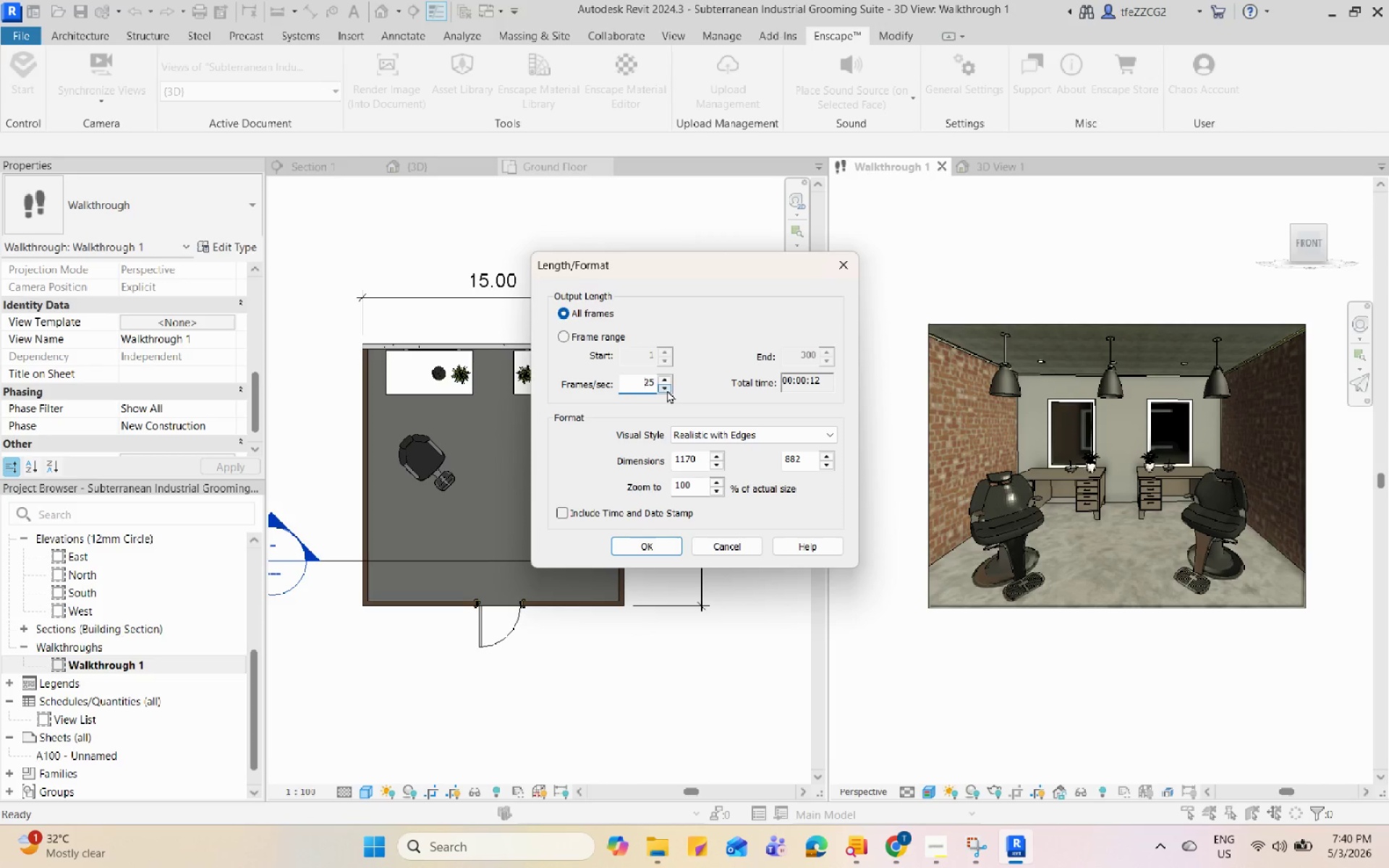 
triple_click([667, 390])
 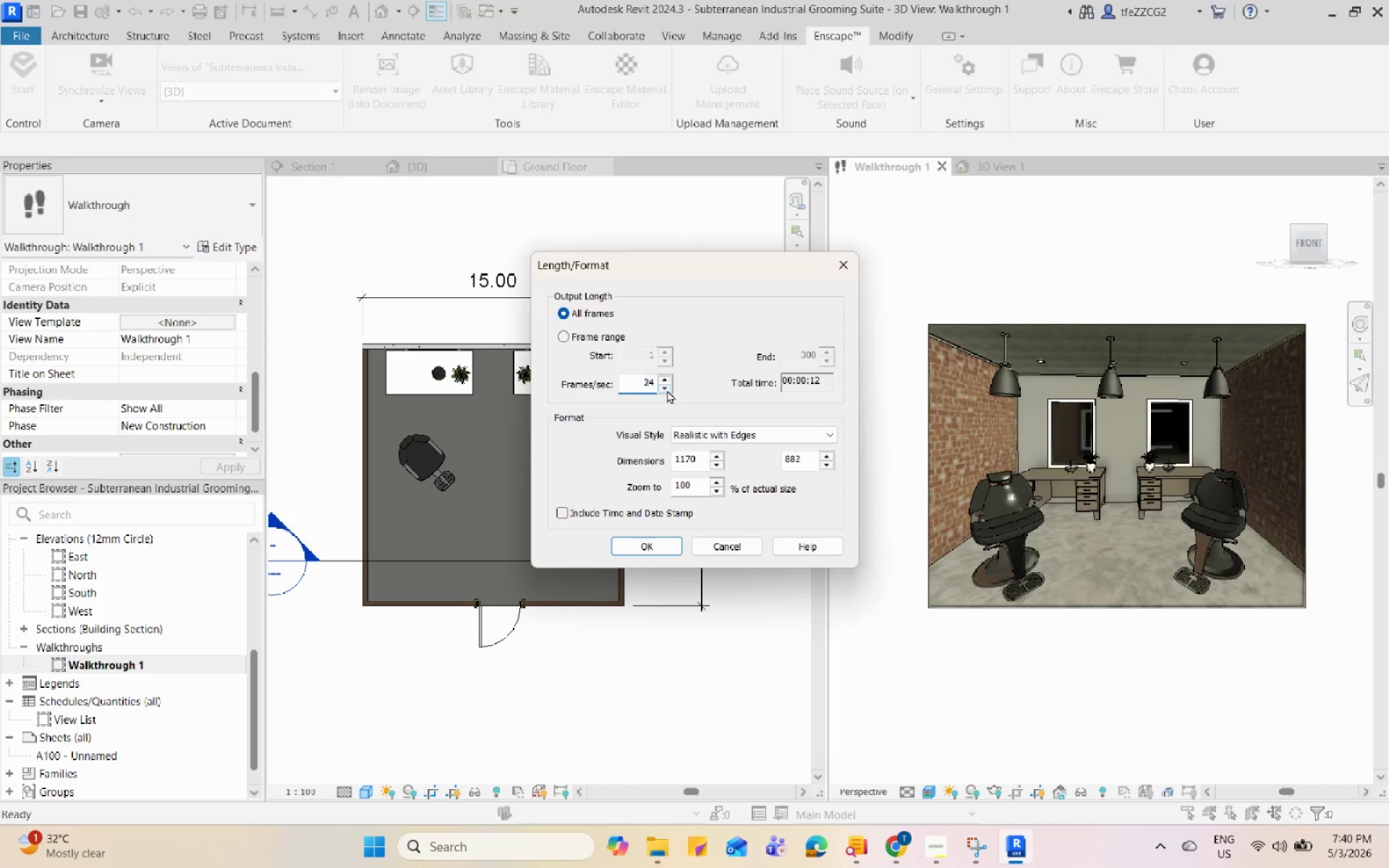 
triple_click([667, 390])
 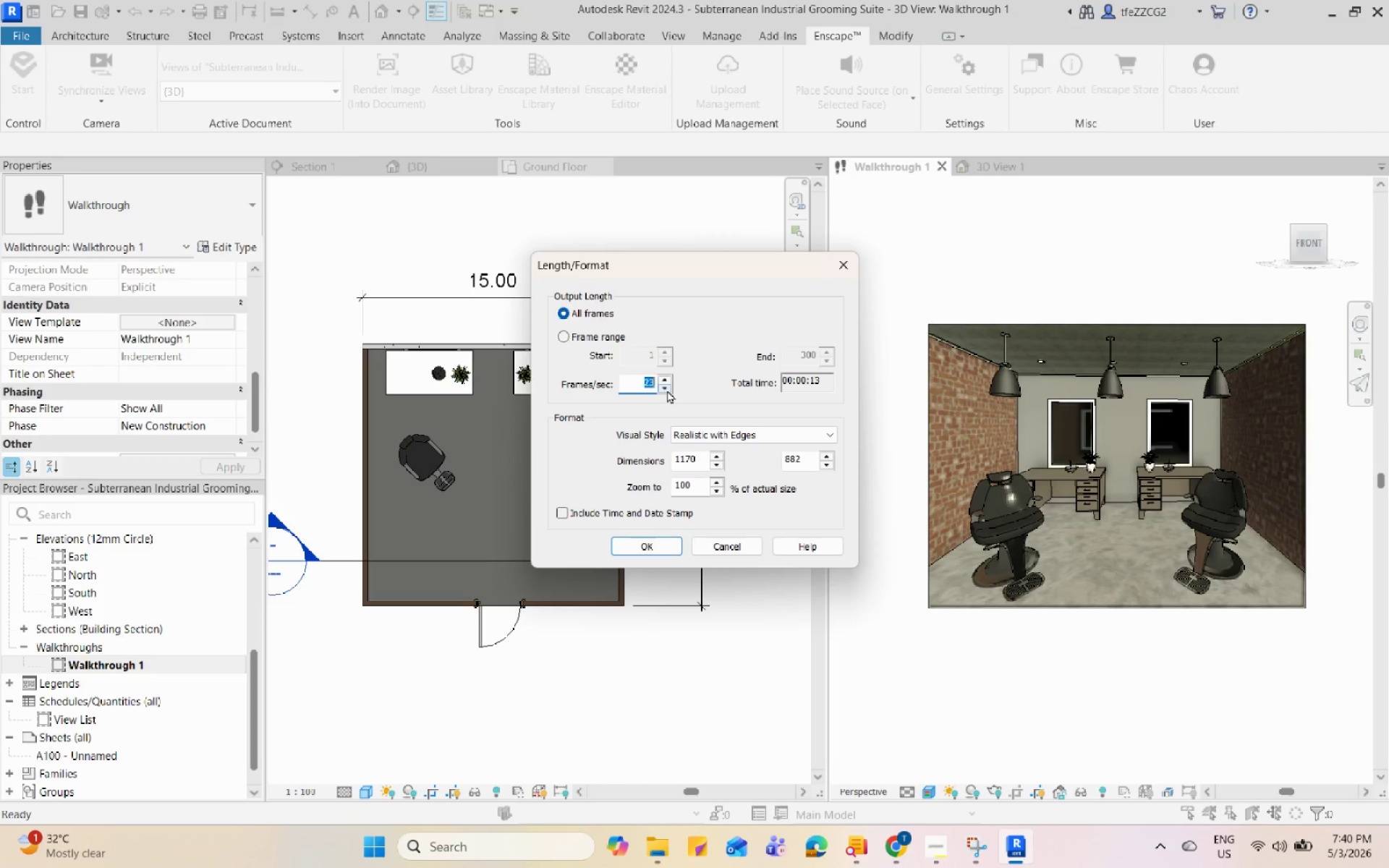 
triple_click([667, 390])
 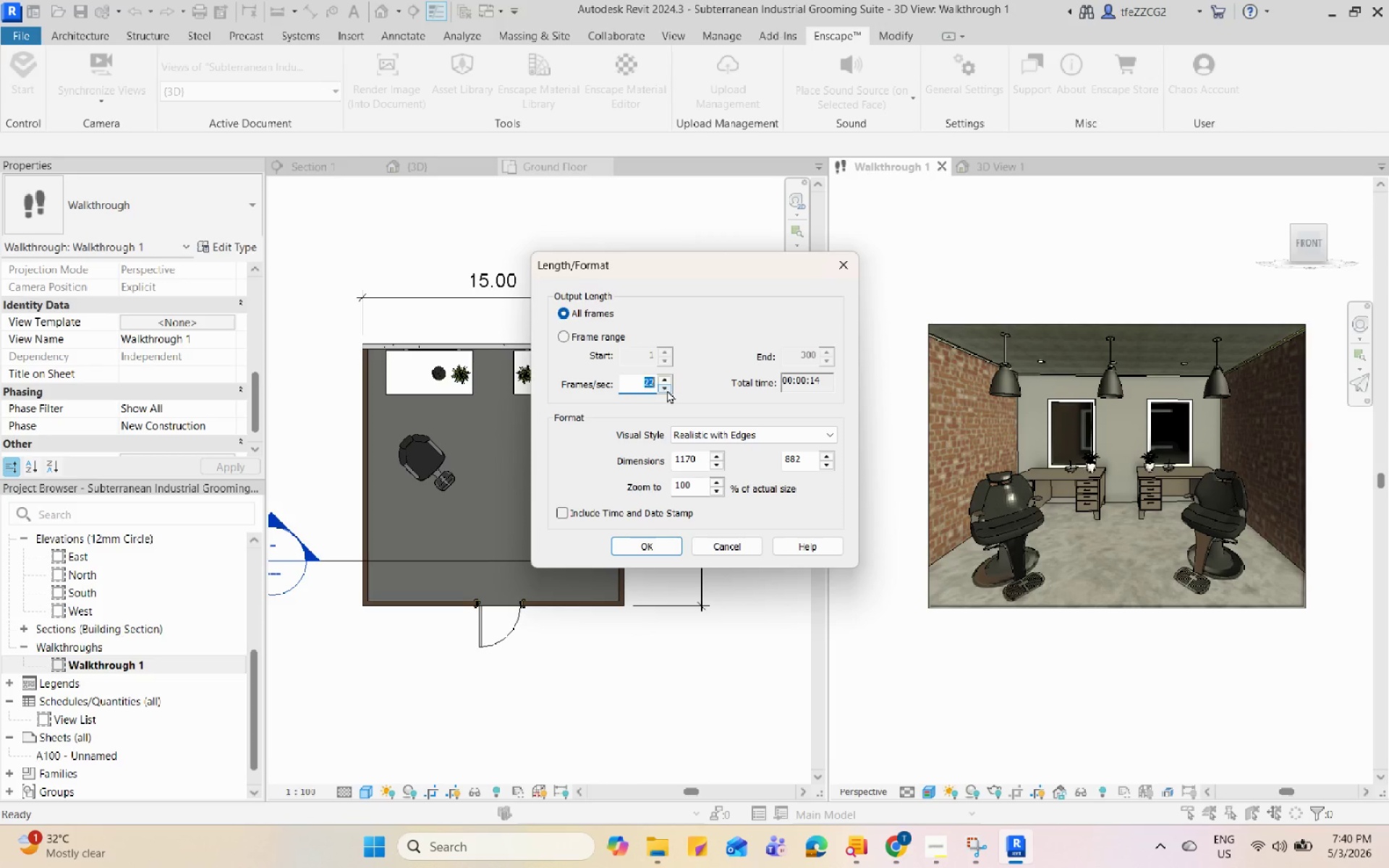 
triple_click([667, 390])
 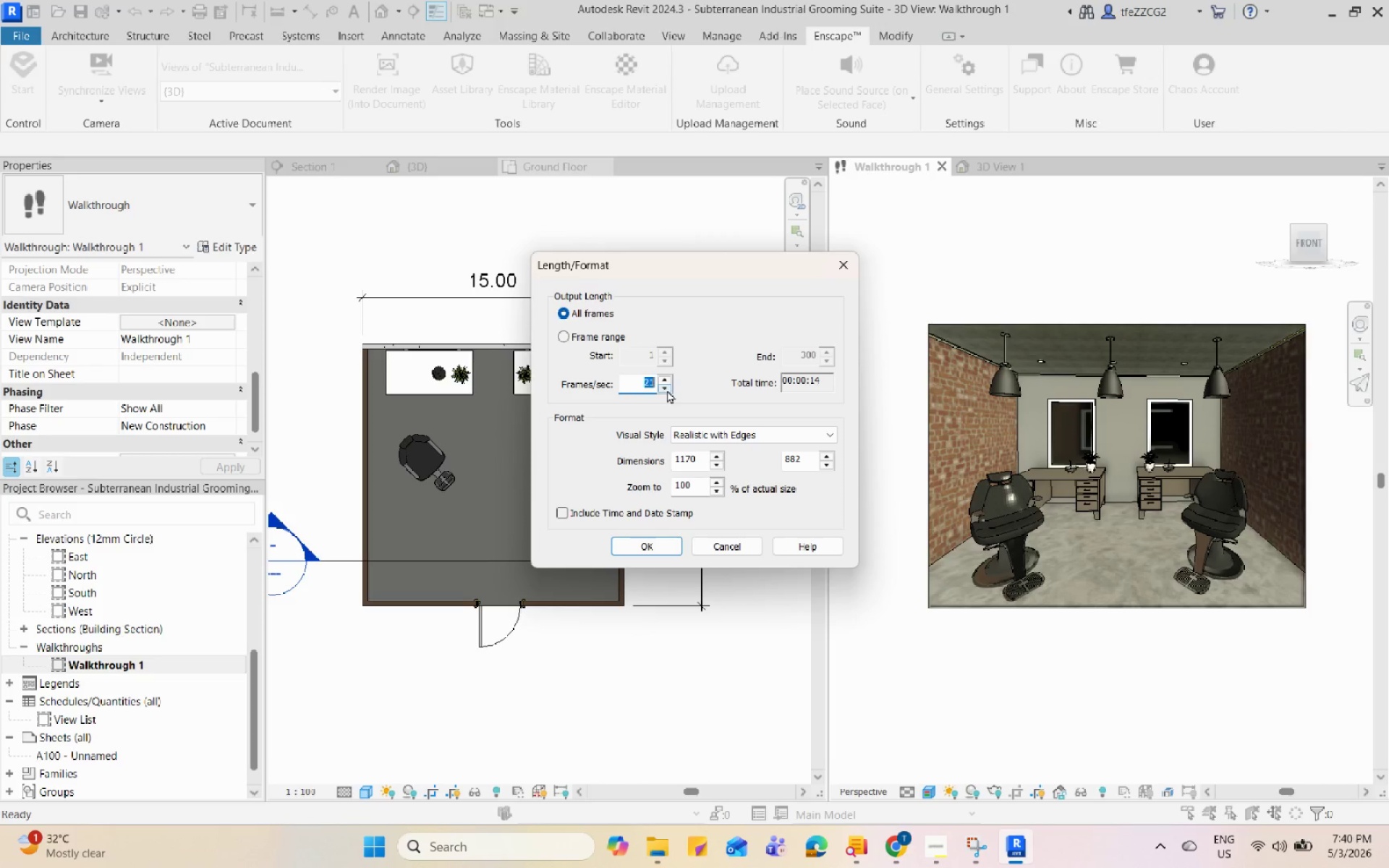 
triple_click([667, 390])
 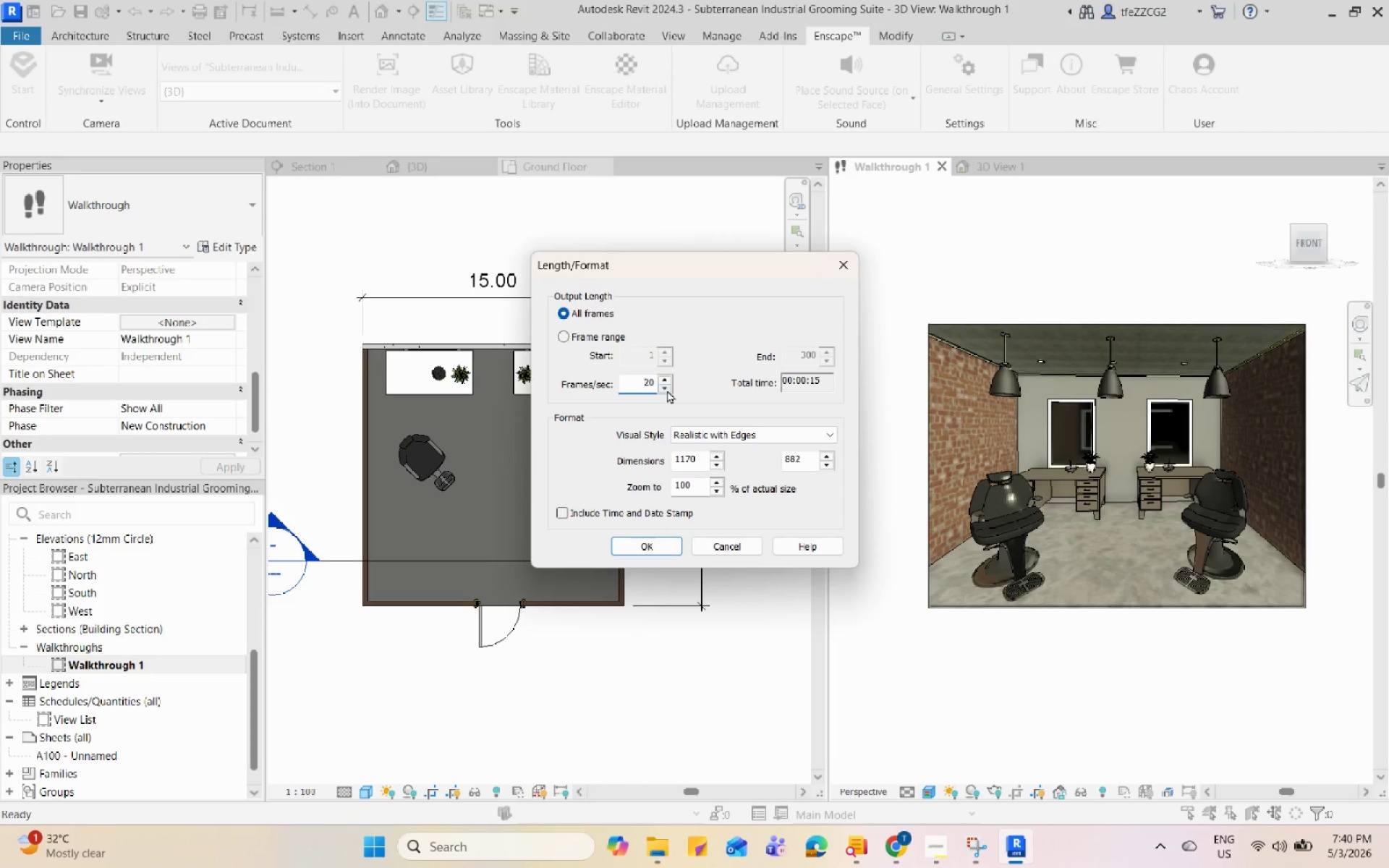 
triple_click([667, 390])
 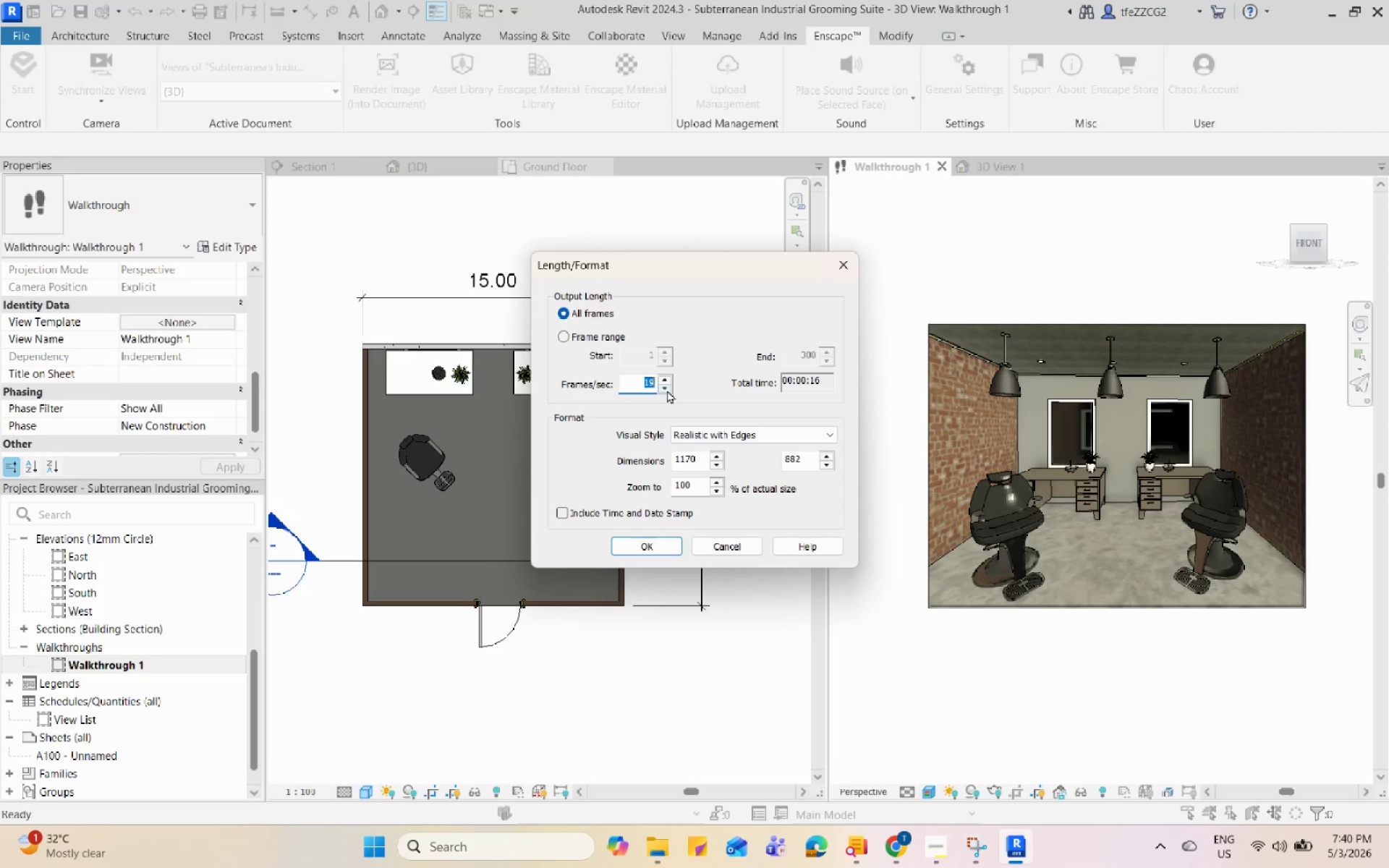 
triple_click([667, 390])
 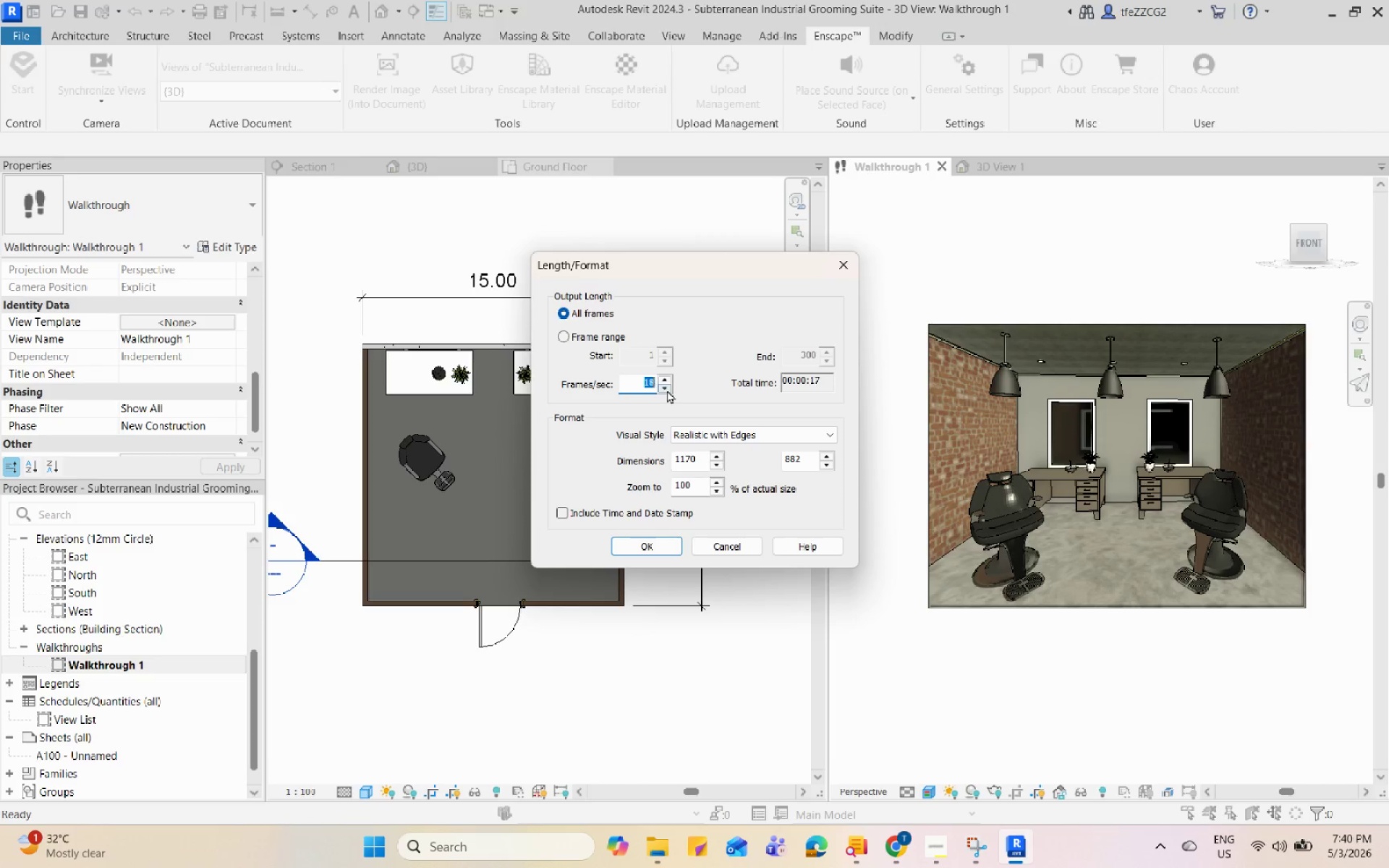 
triple_click([667, 390])
 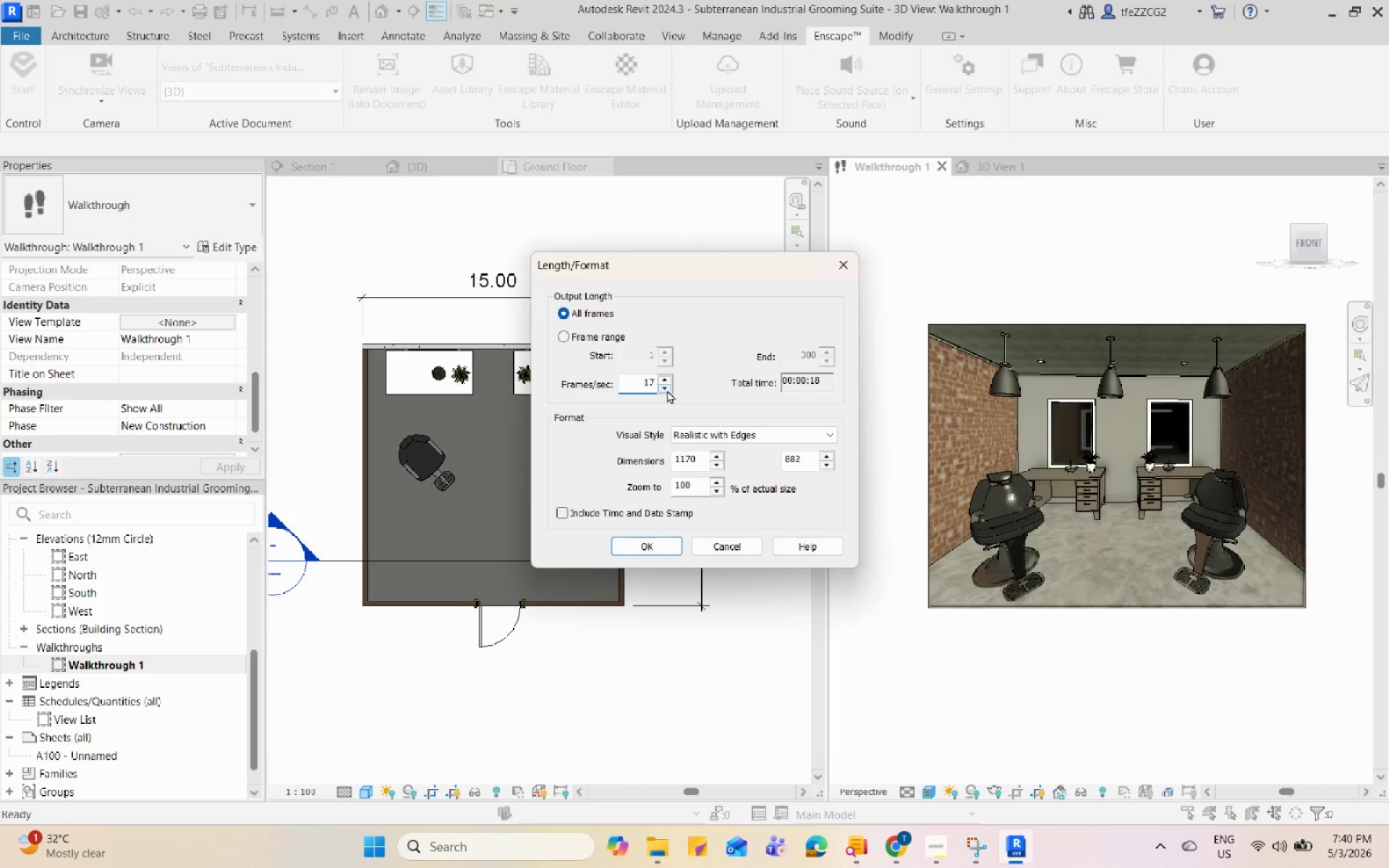 
triple_click([667, 390])
 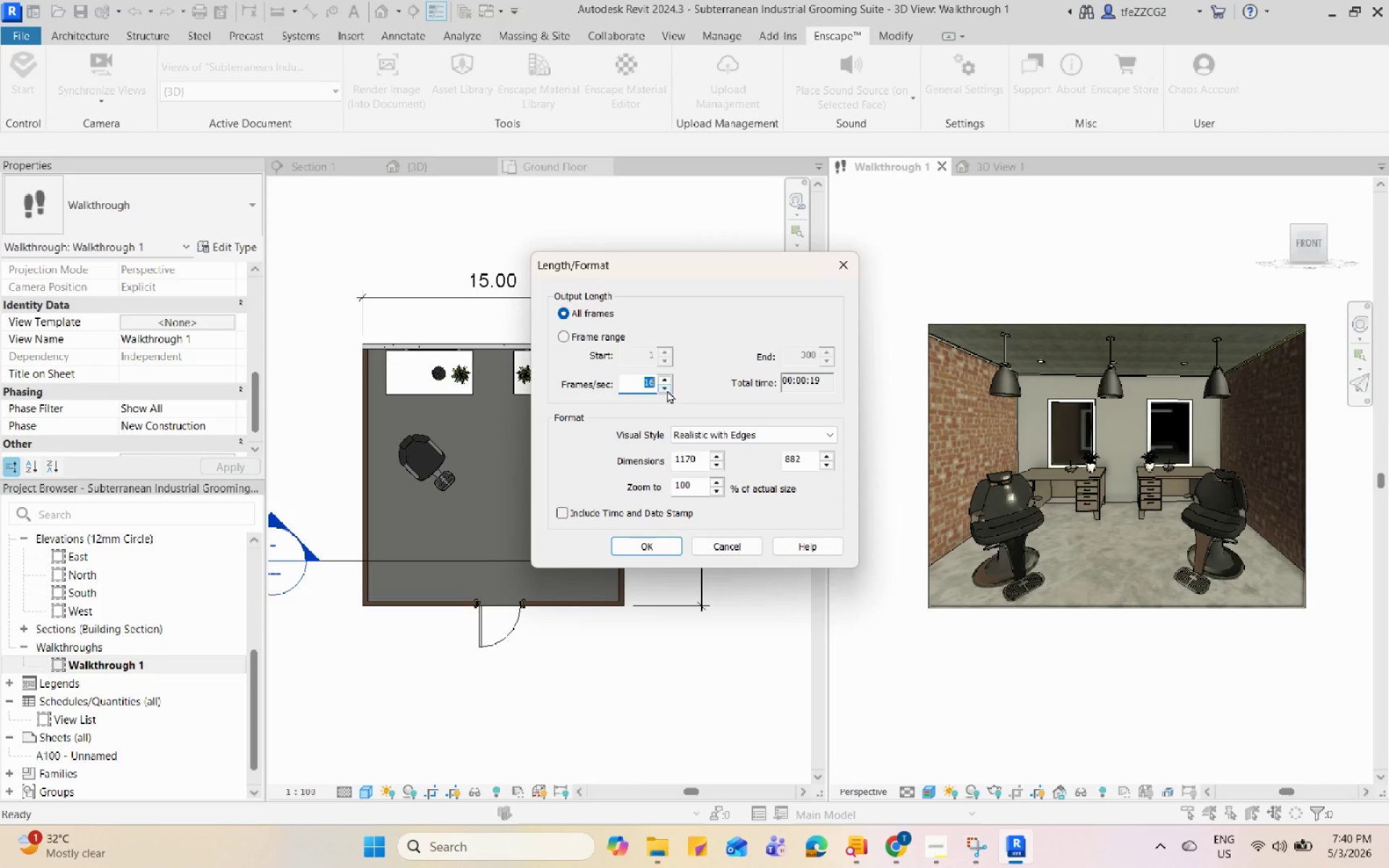 
triple_click([667, 390])
 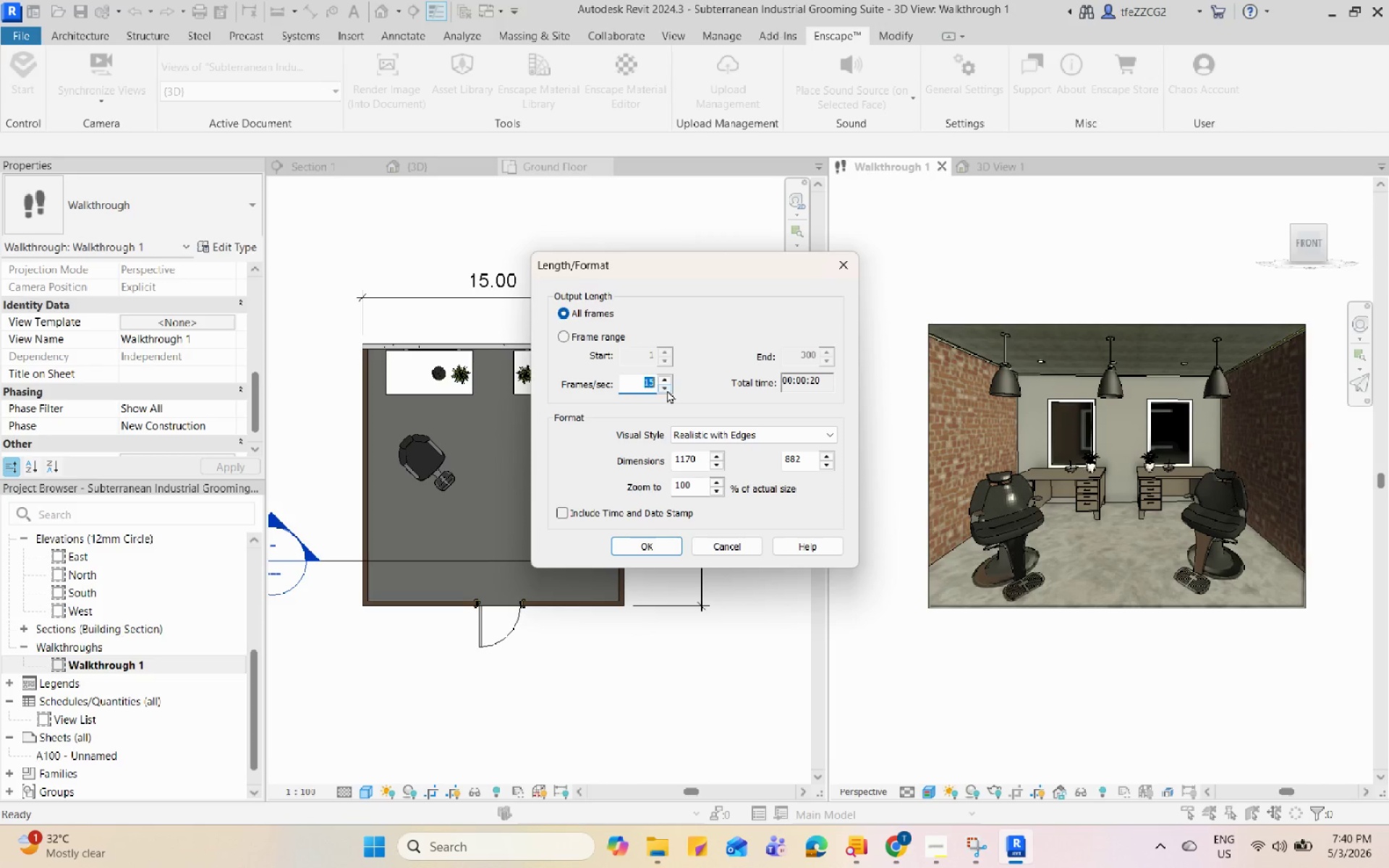 
triple_click([667, 390])
 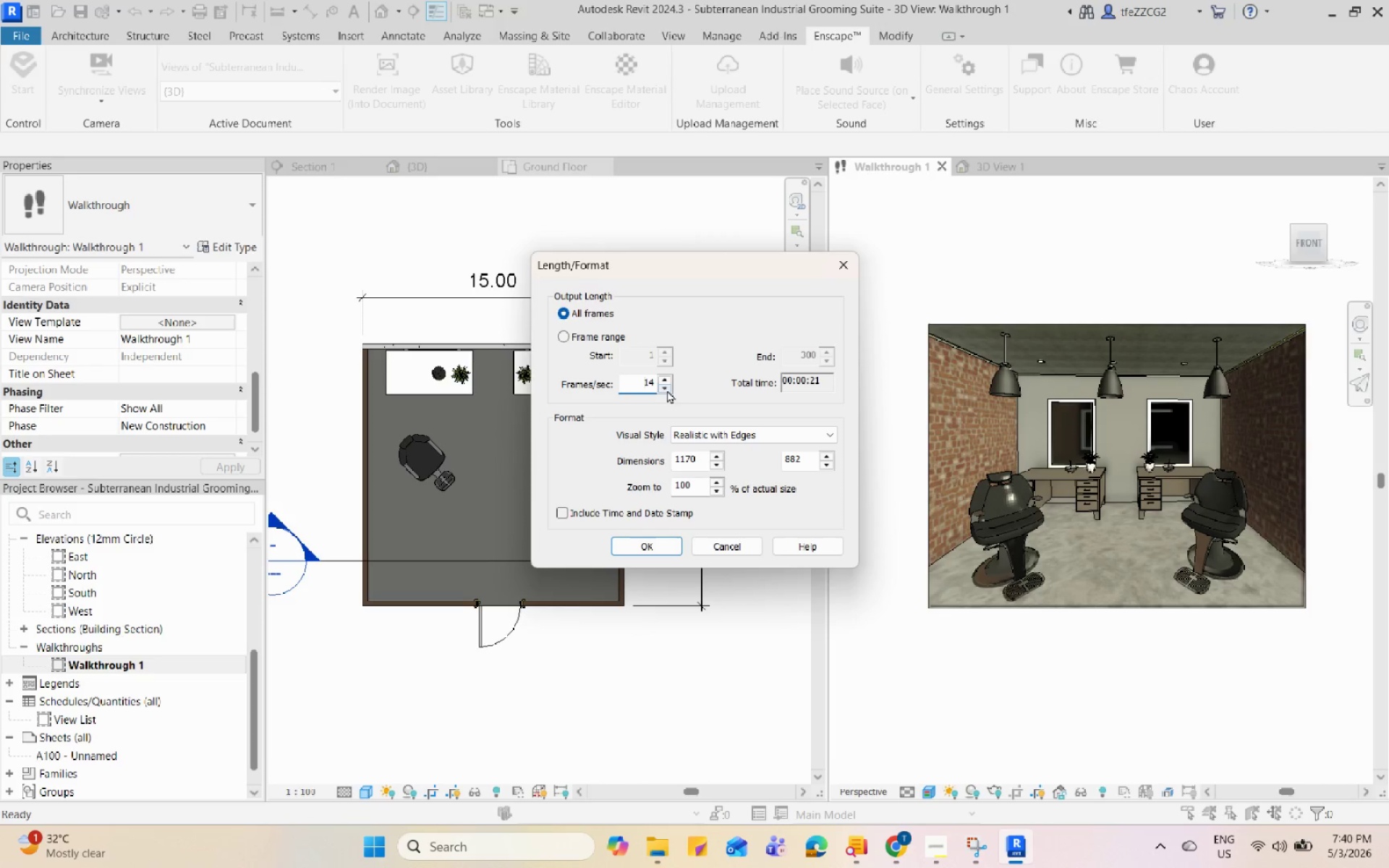 
triple_click([667, 390])
 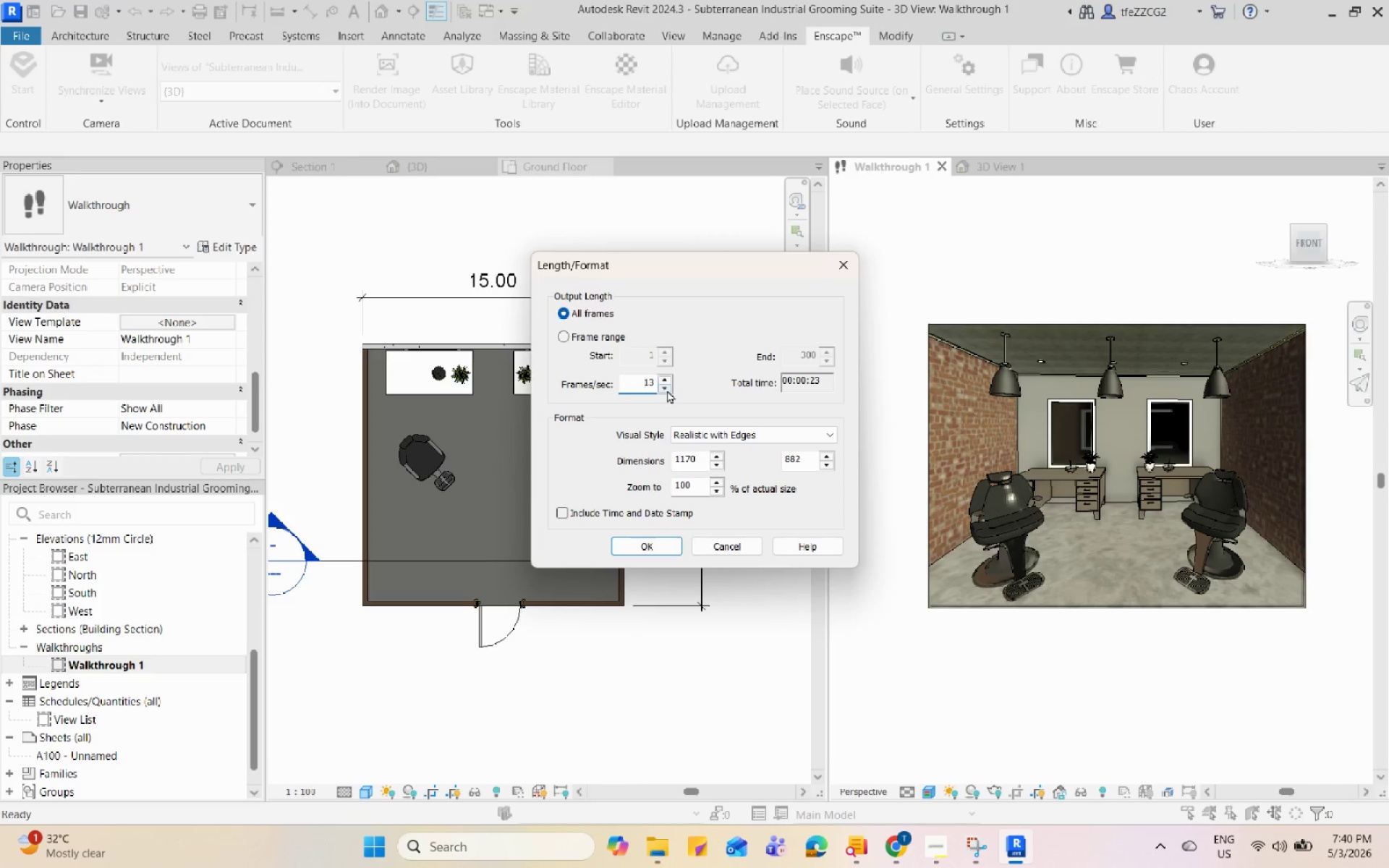 
triple_click([667, 390])
 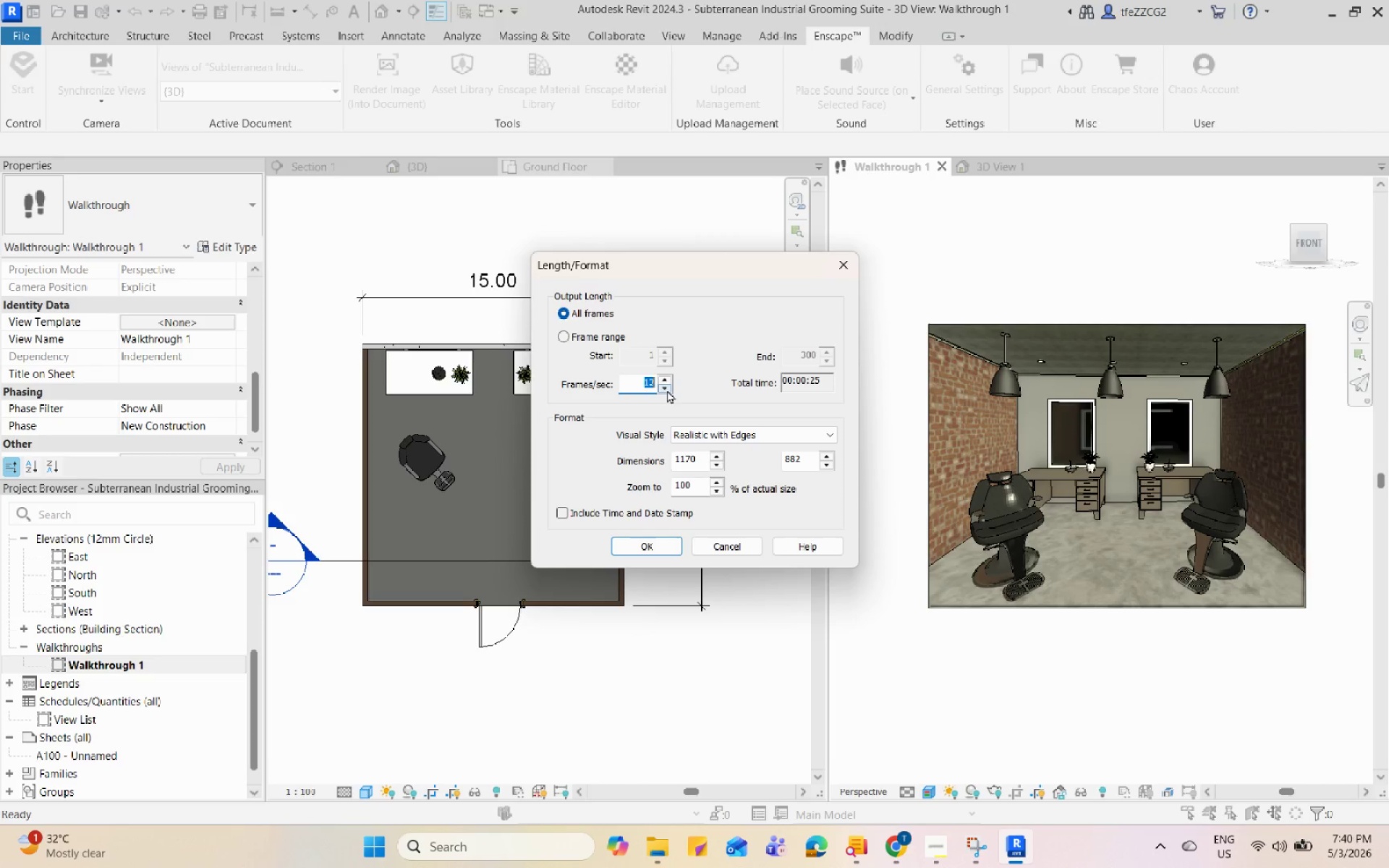 
triple_click([667, 390])
 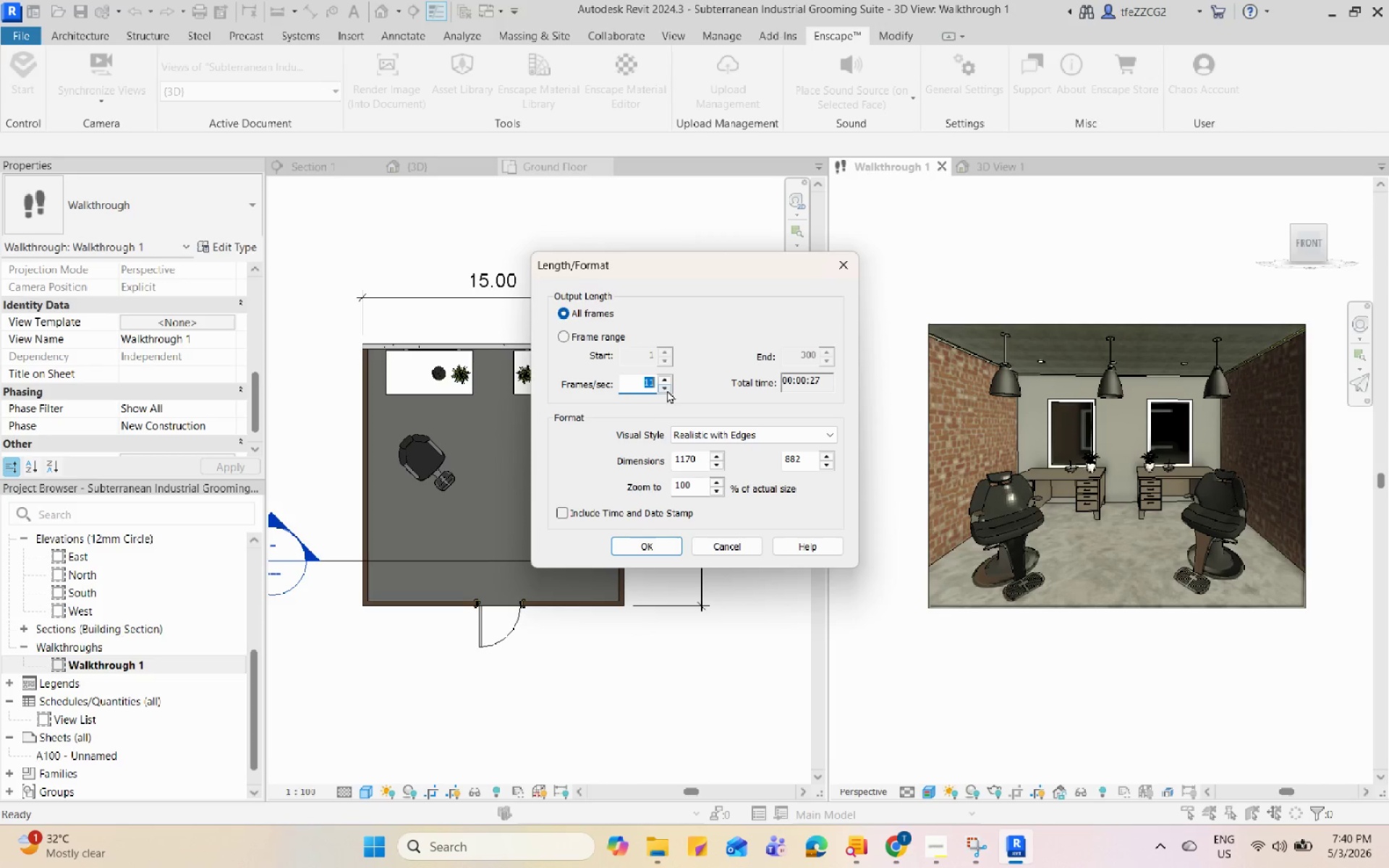 
triple_click([666, 389])
 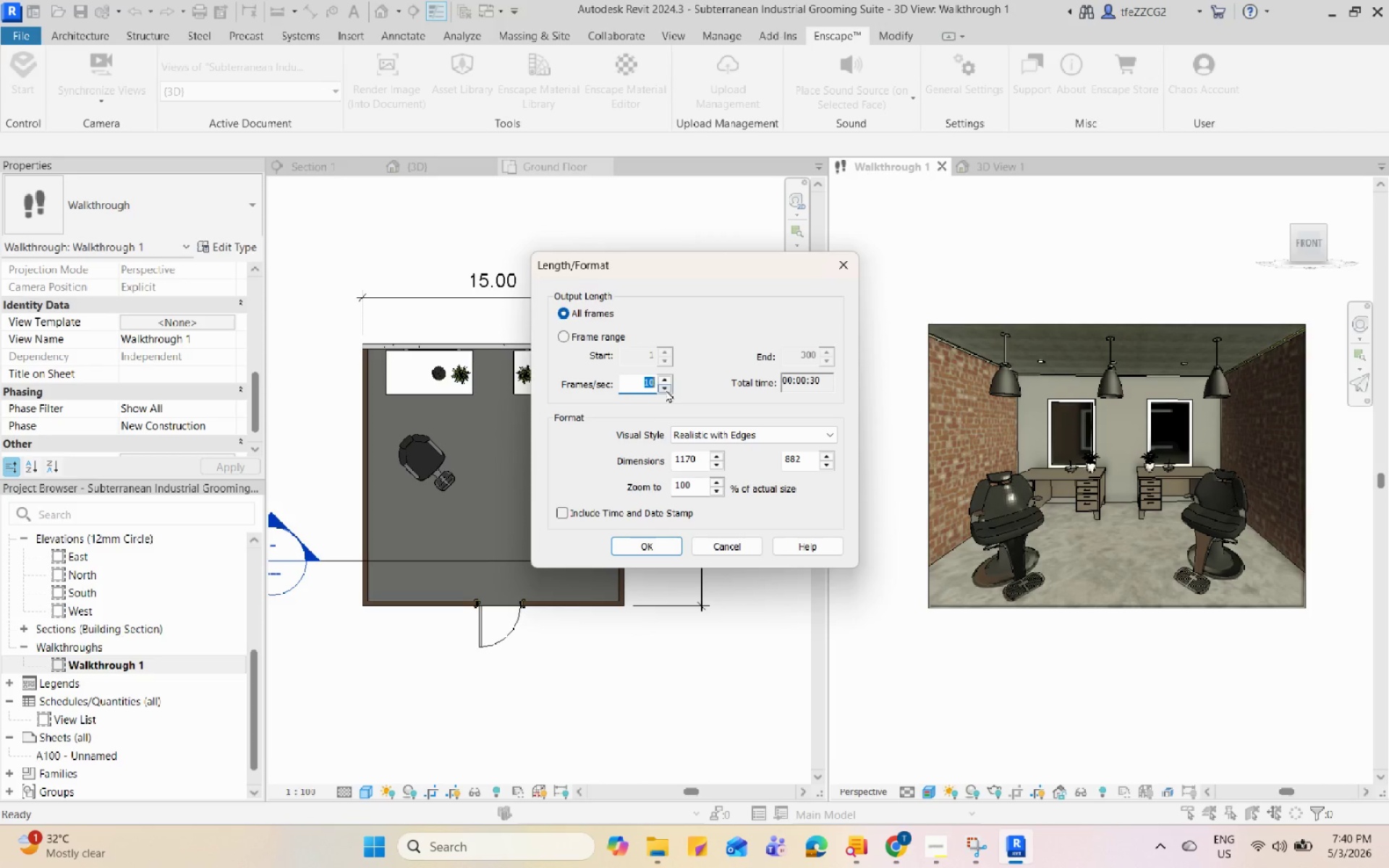 
triple_click([664, 388])
 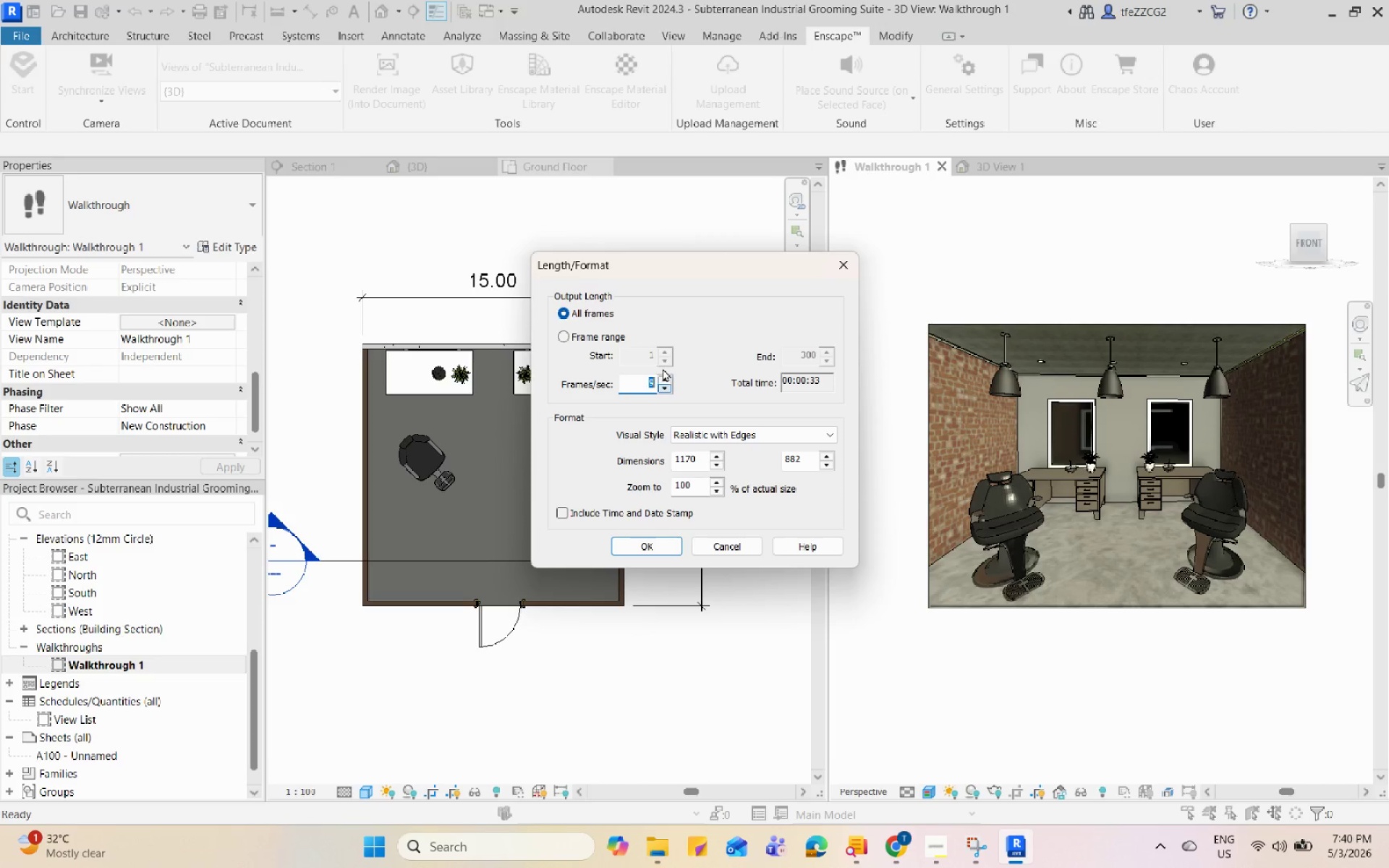 
left_click([663, 379])
 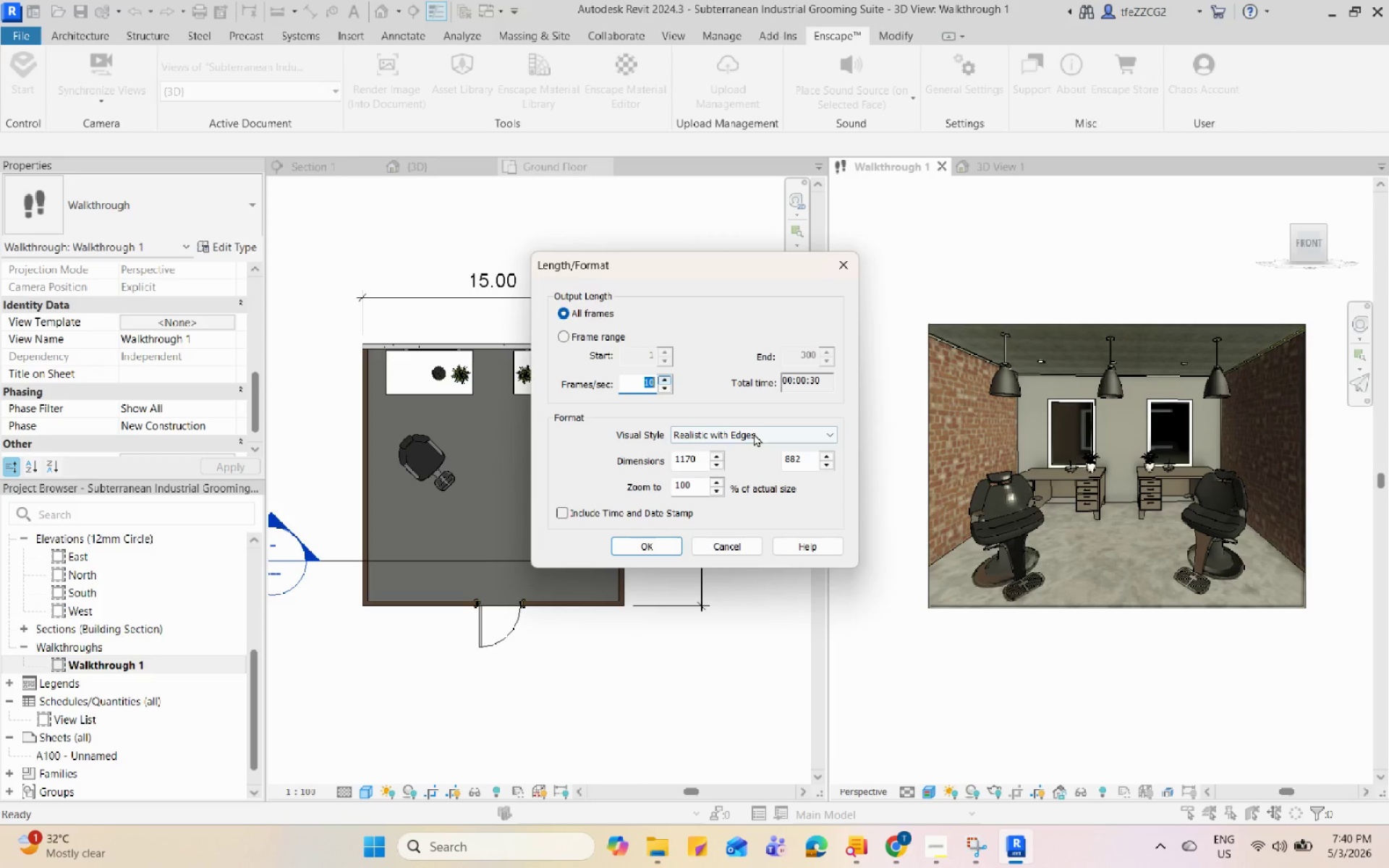 
left_click([757, 436])
 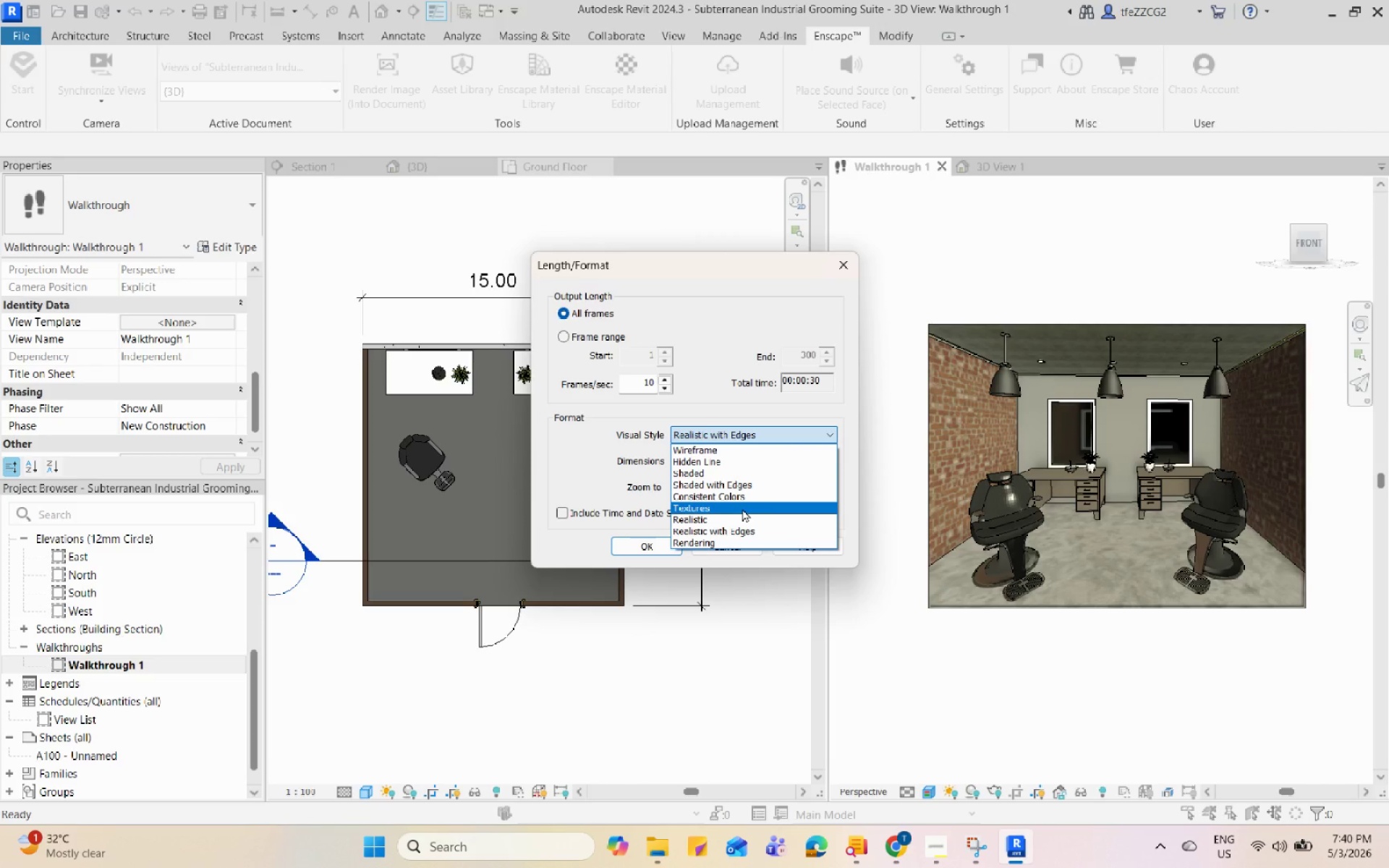 
left_click([742, 509])
 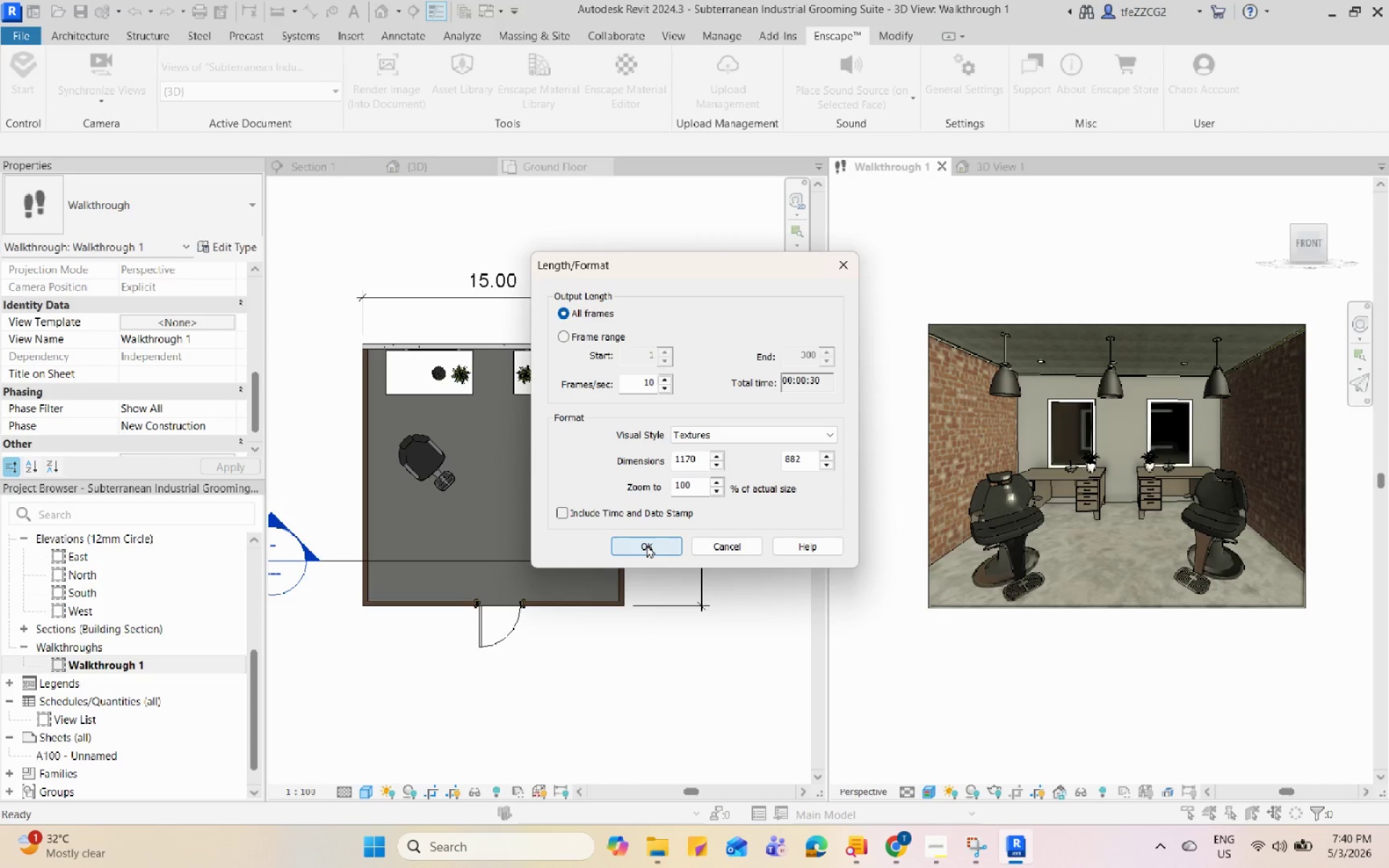 
wait(5.36)
 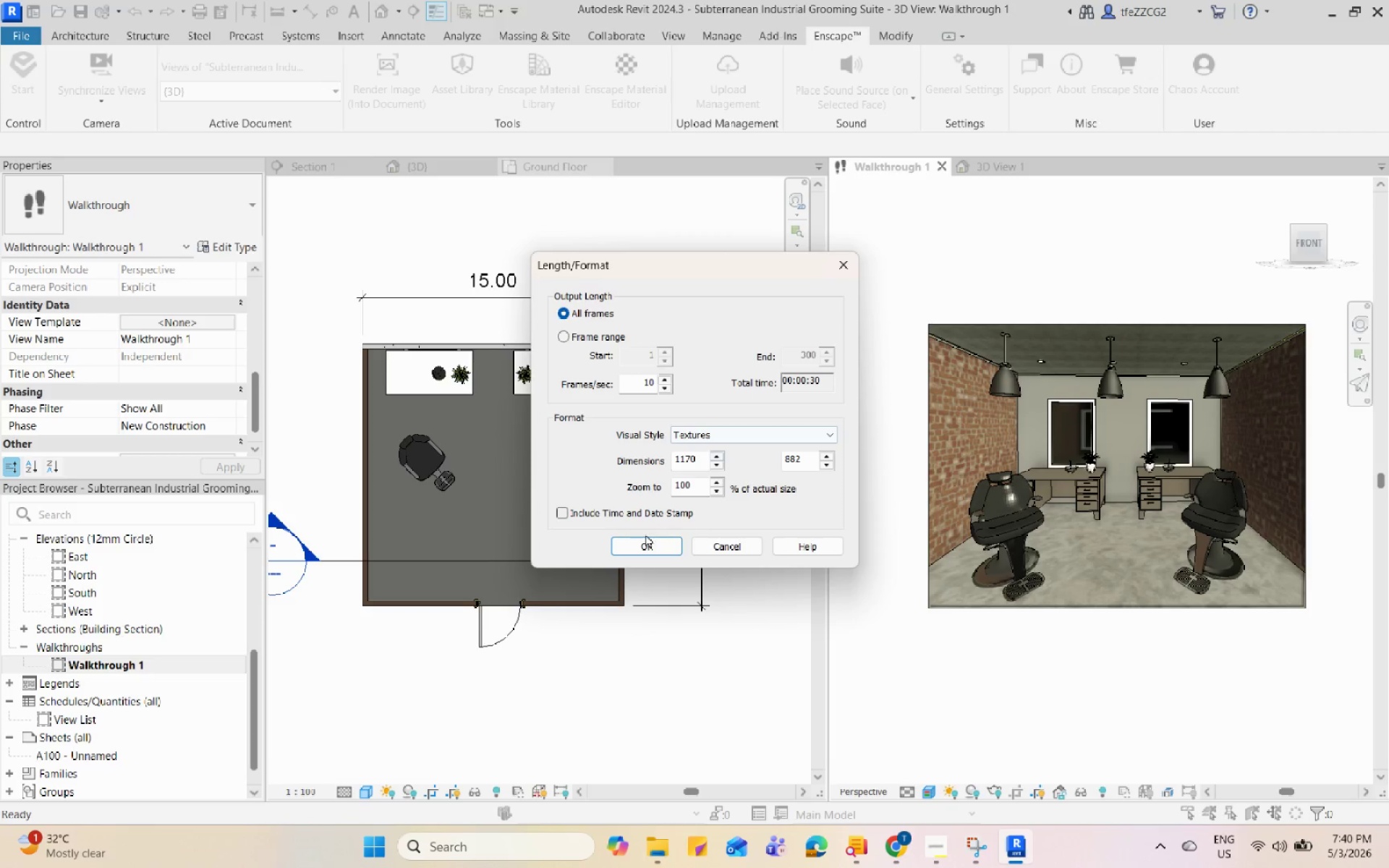 
left_click([647, 545])
 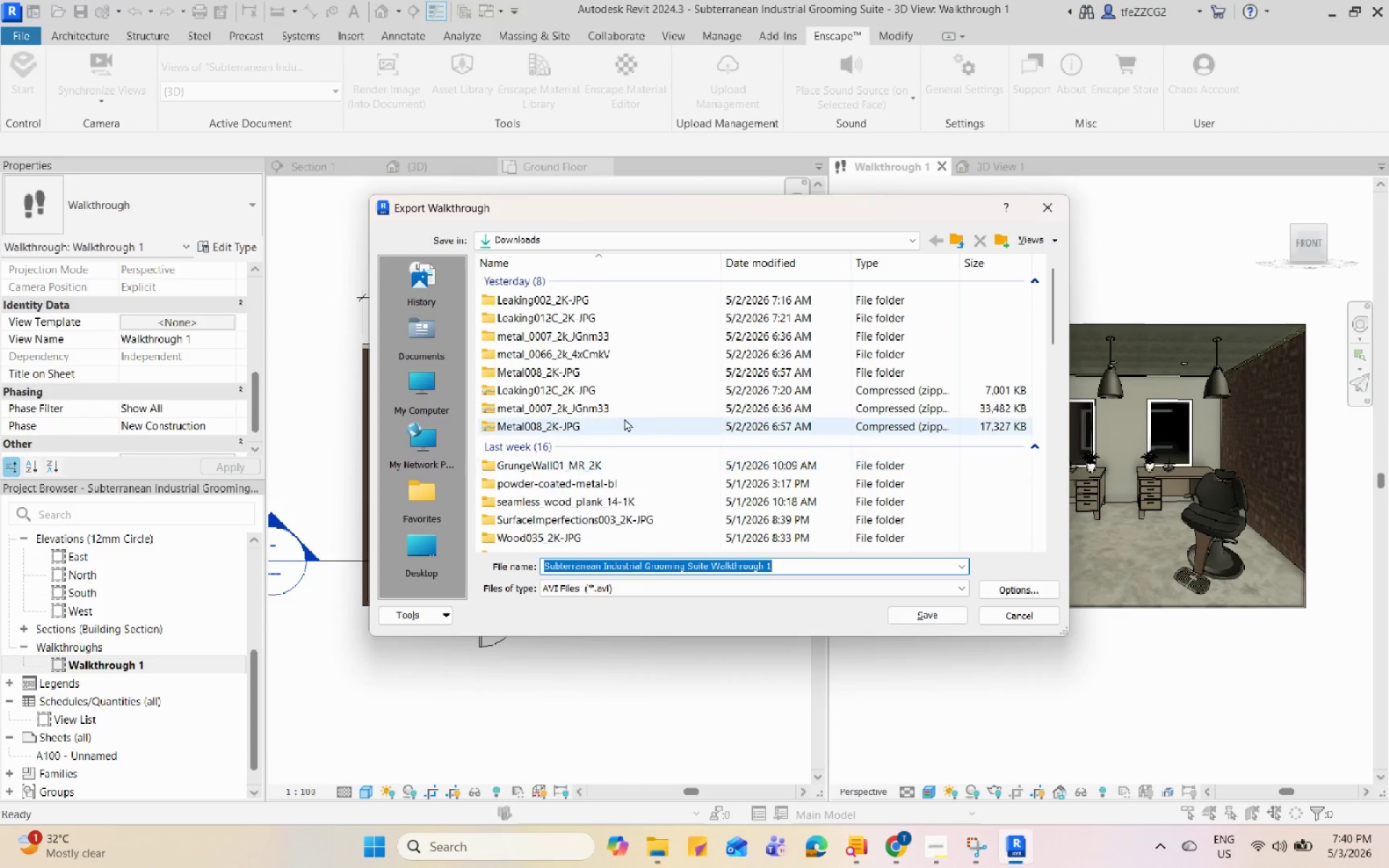 
scroll: coordinate [551, 413], scroll_direction: up, amount: 2.0
 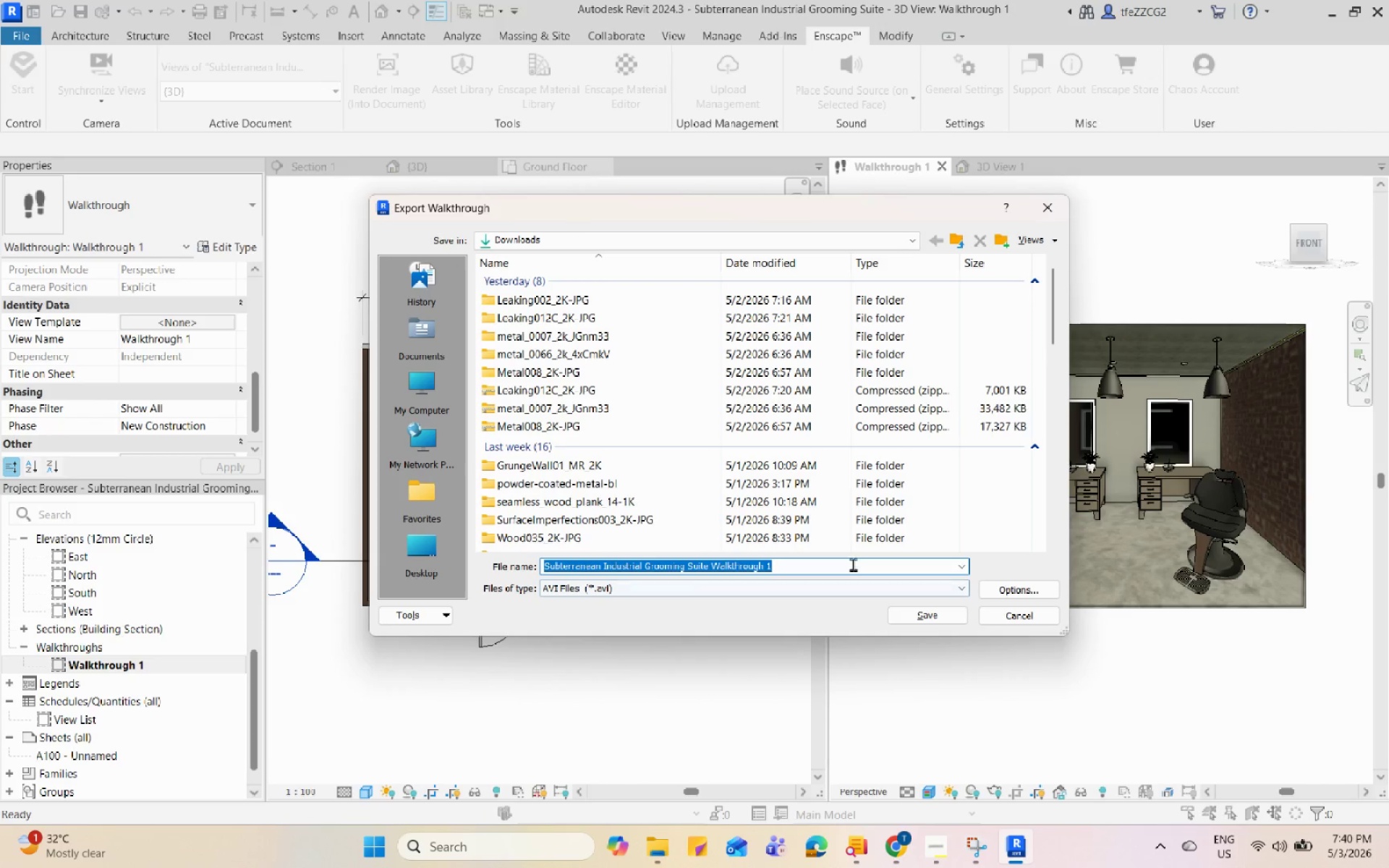 
left_click([908, 608])
 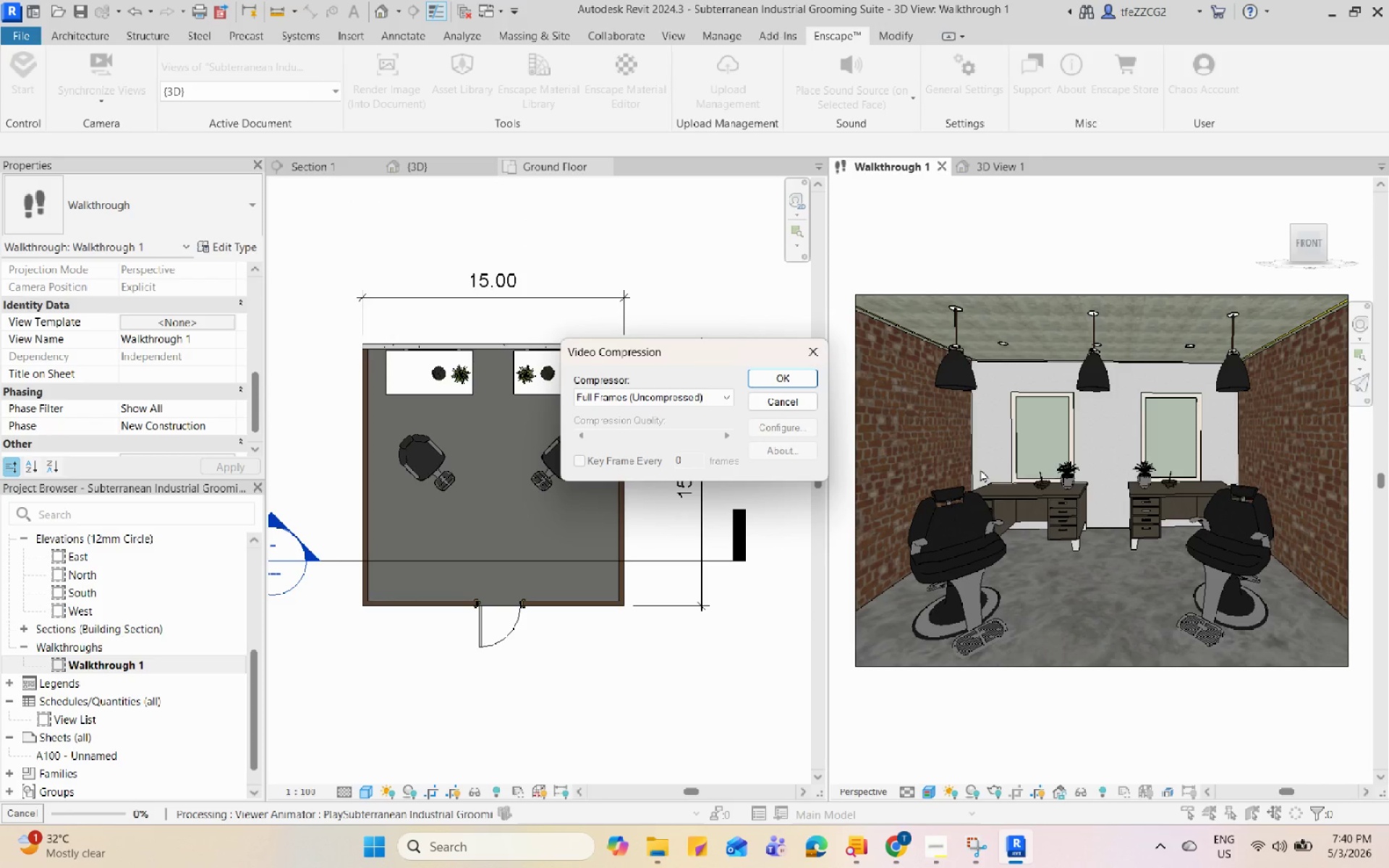 
left_click([802, 373])
 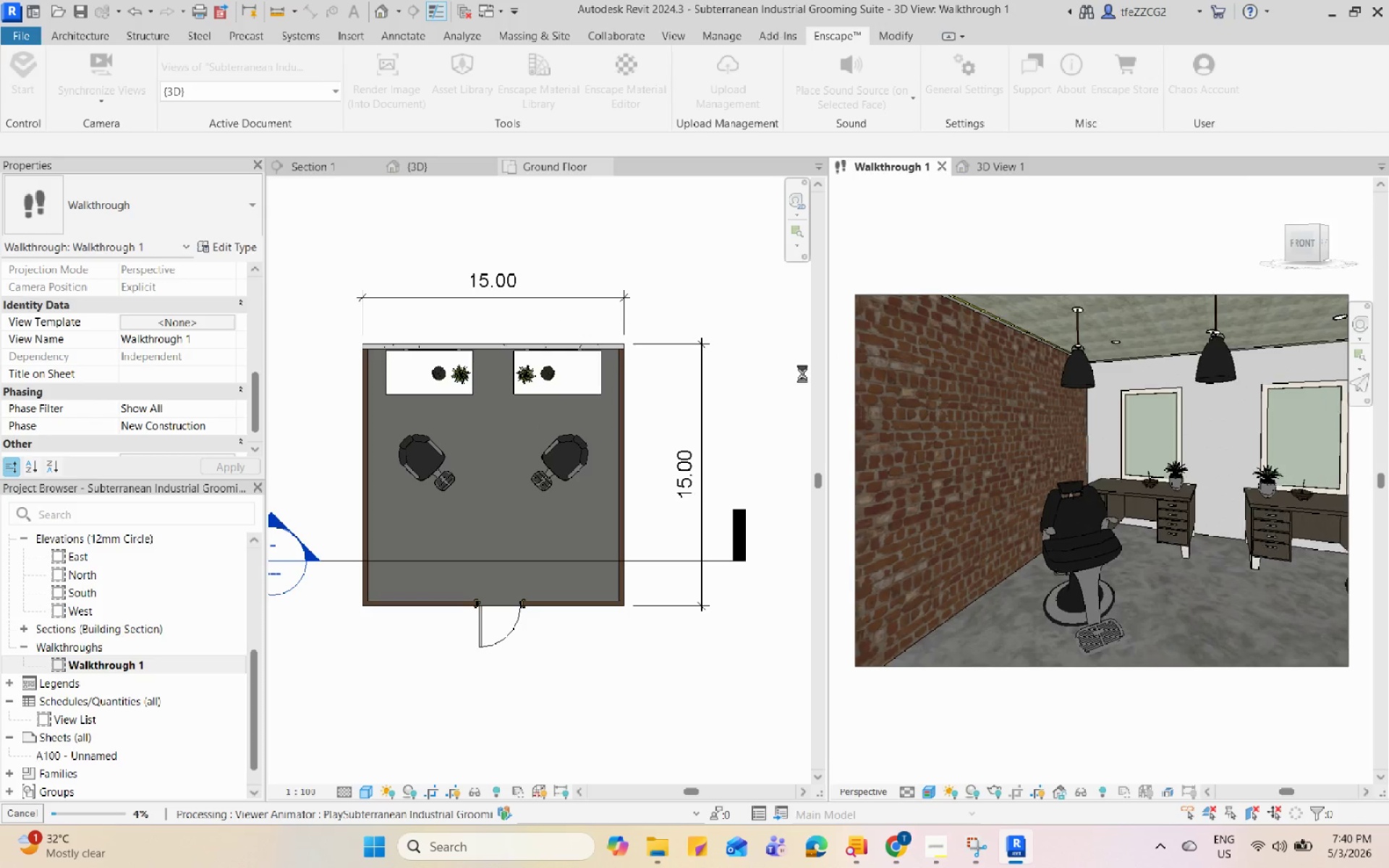 
wait(8.97)
 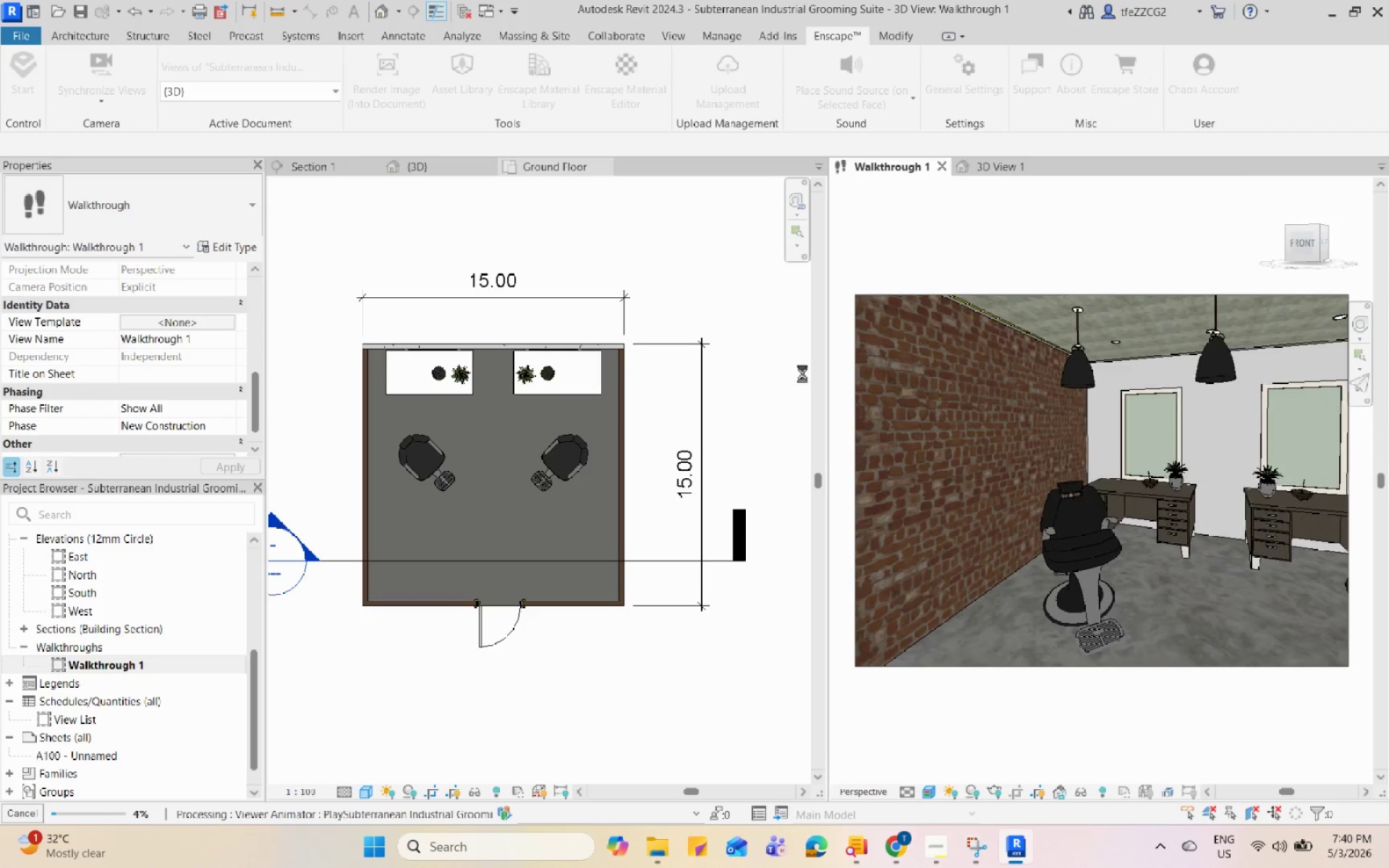 
left_click([1012, 413])
 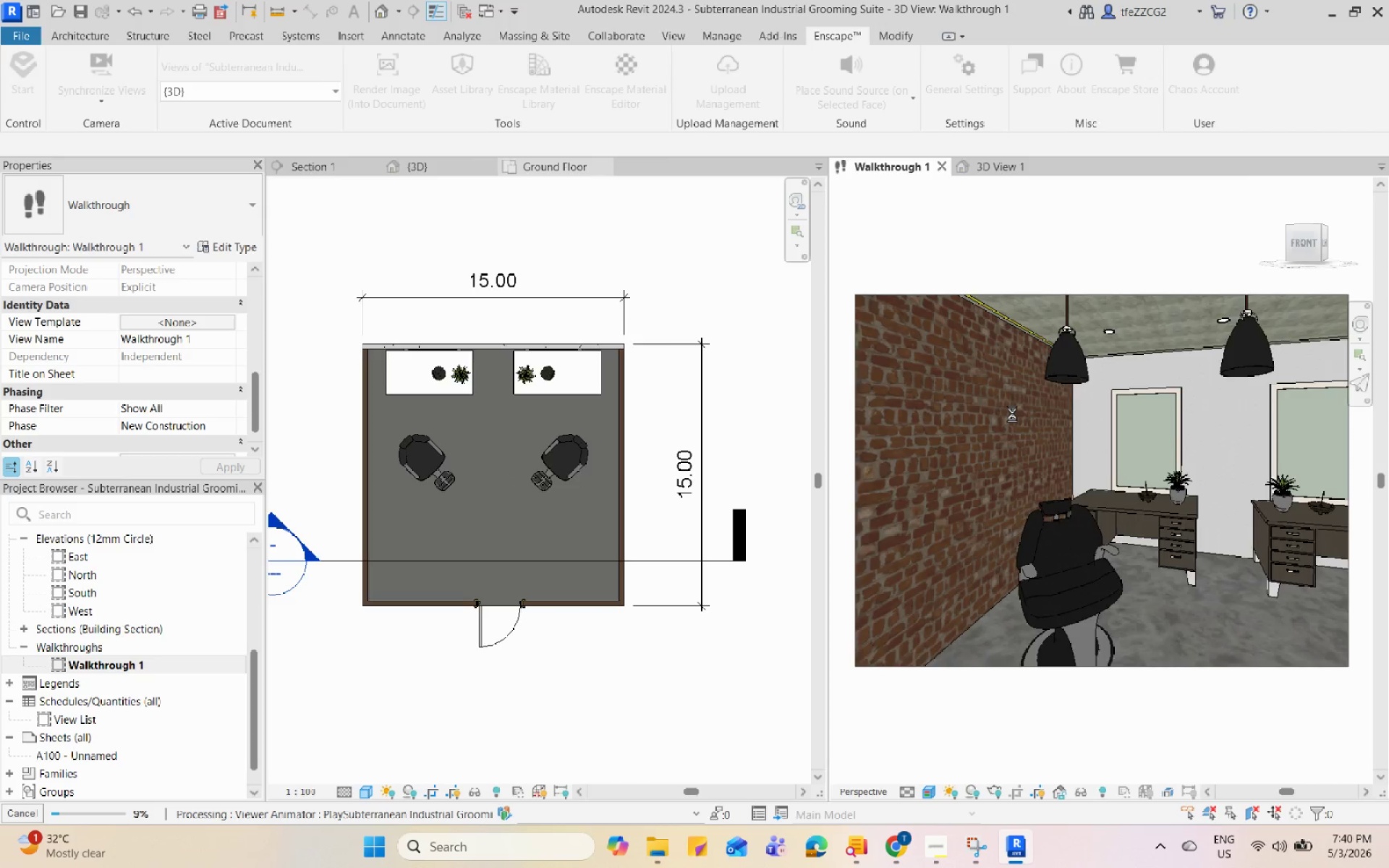 
key(Escape)
 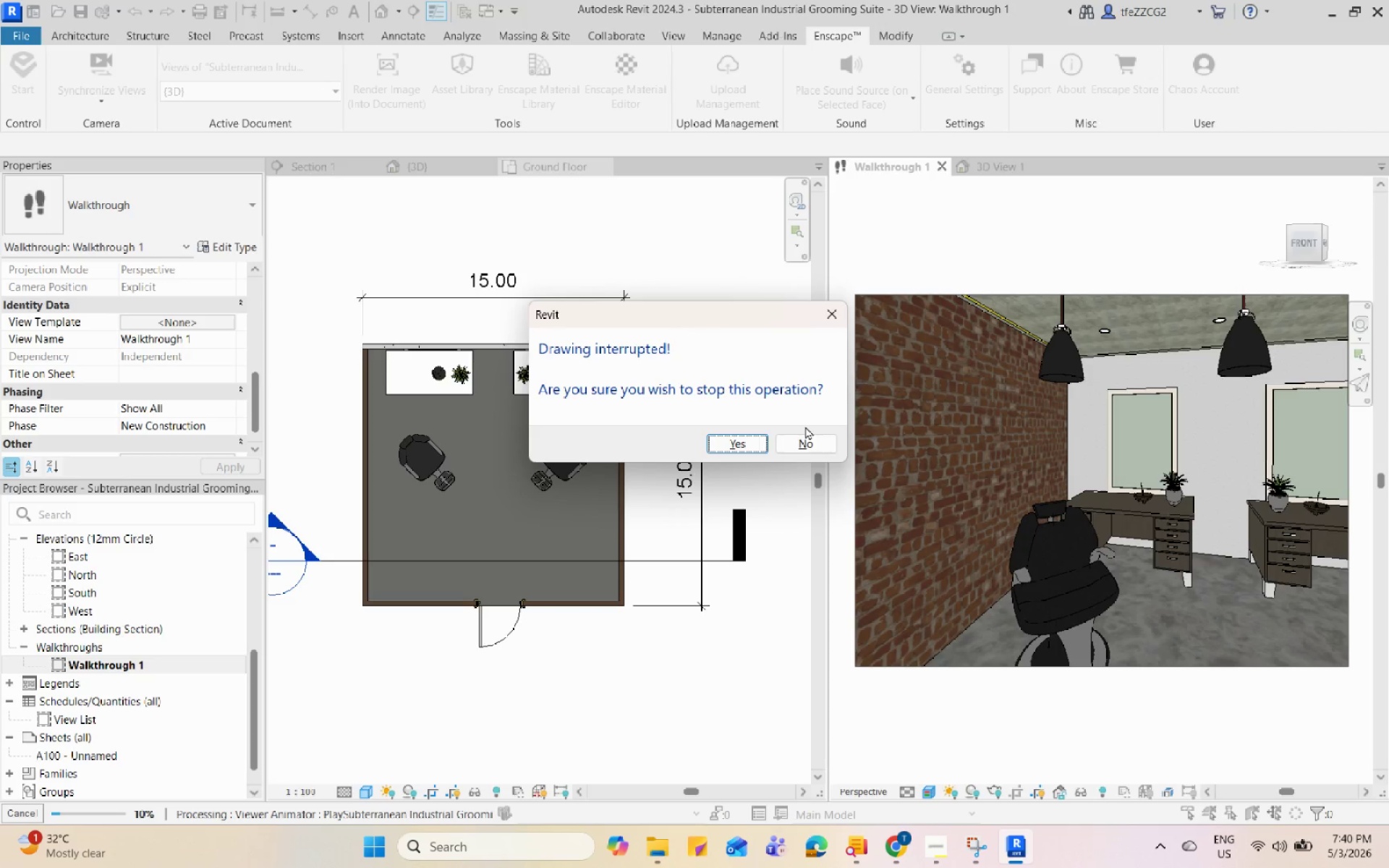 
left_click([748, 441])
 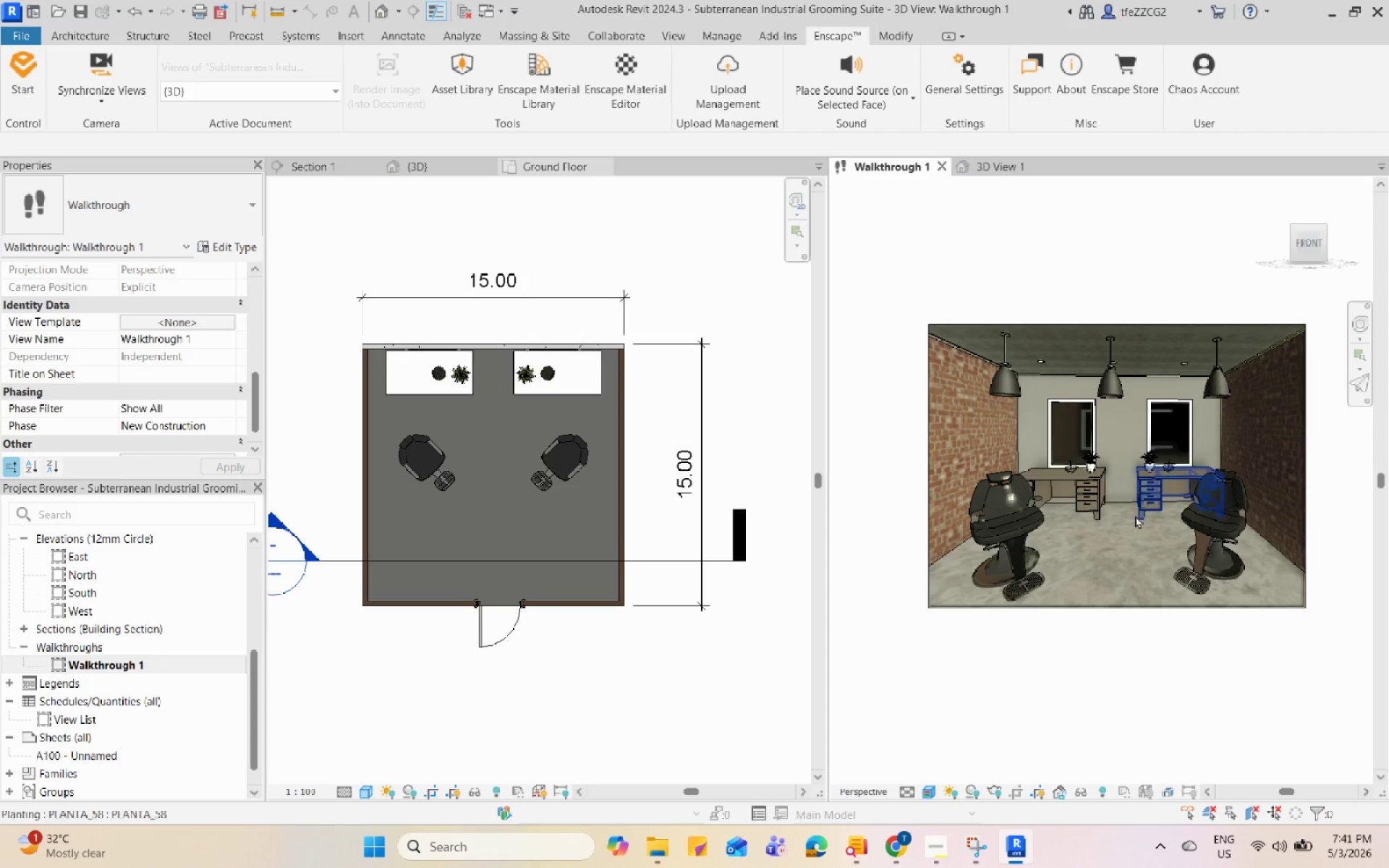 
left_click([935, 794])
 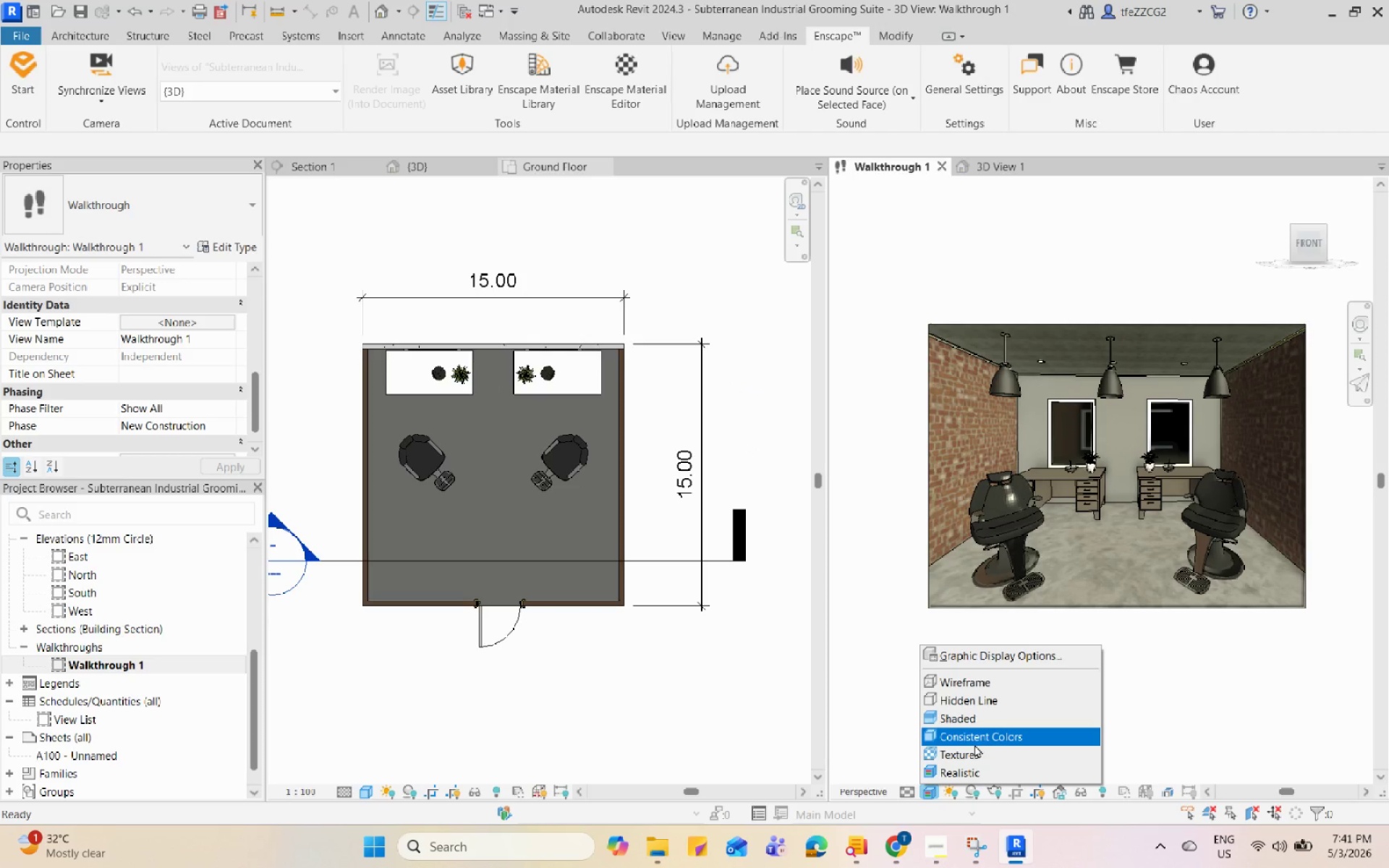 
left_click([974, 744])
 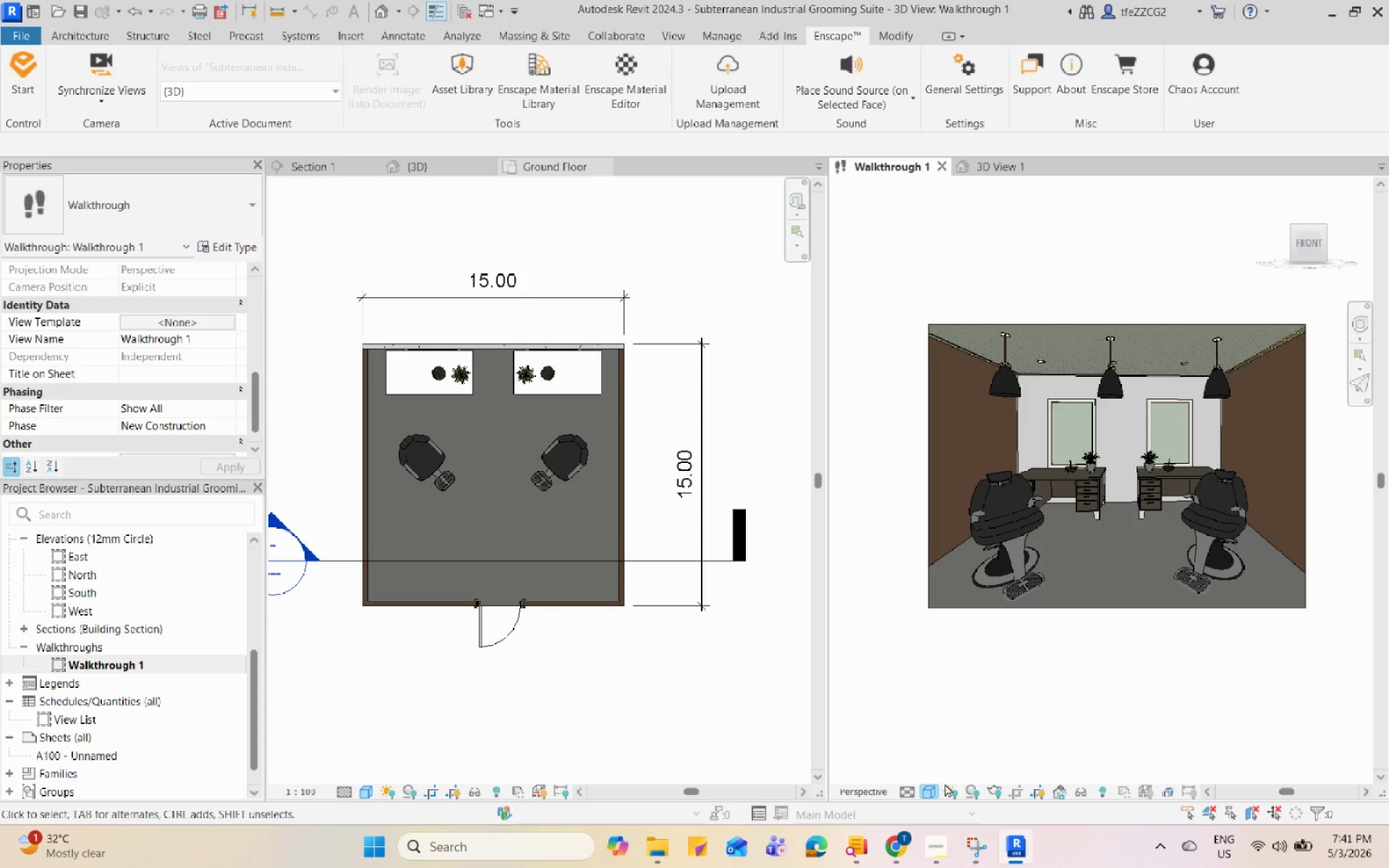 
left_click([935, 792])
 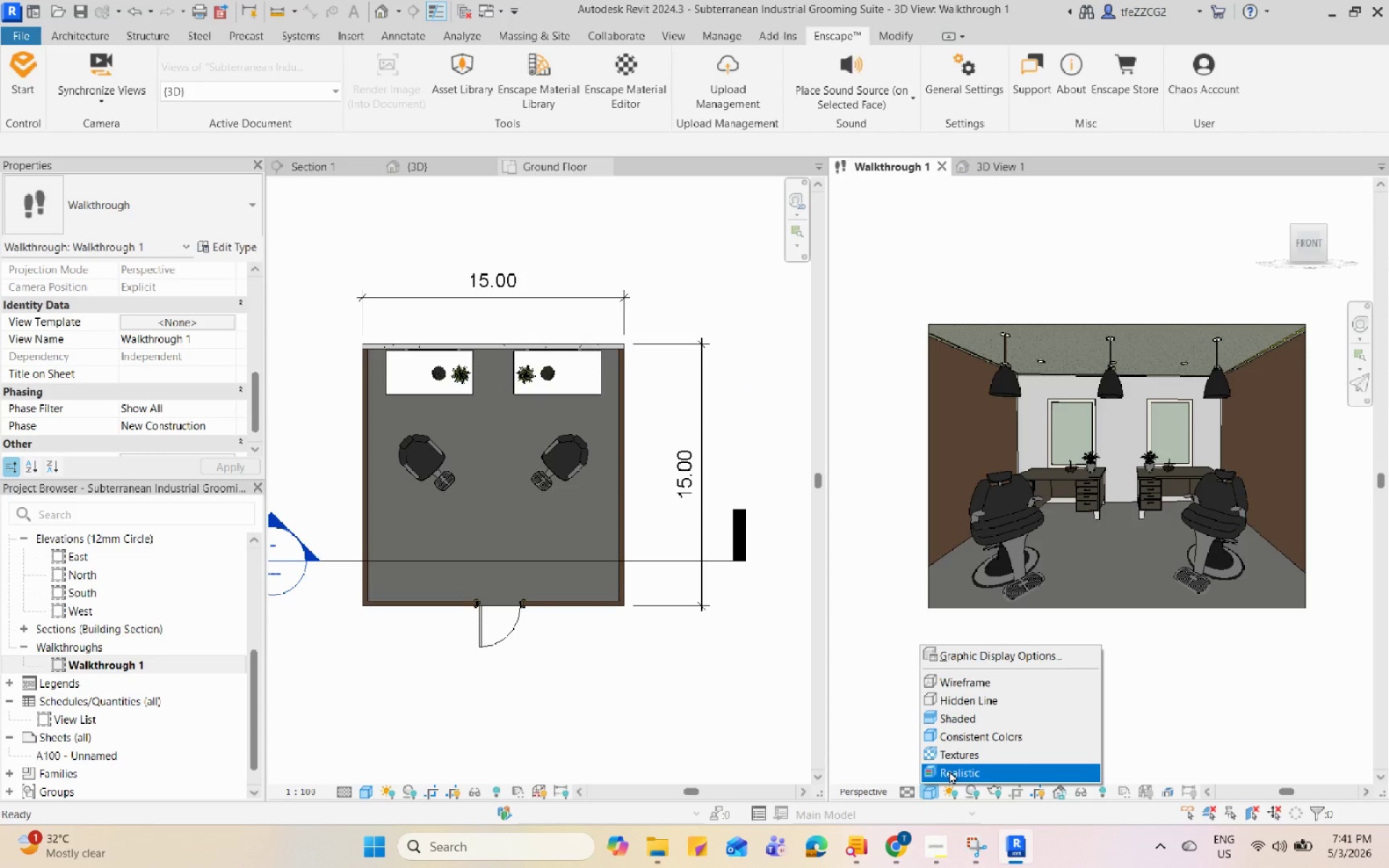 
left_click([949, 770])
 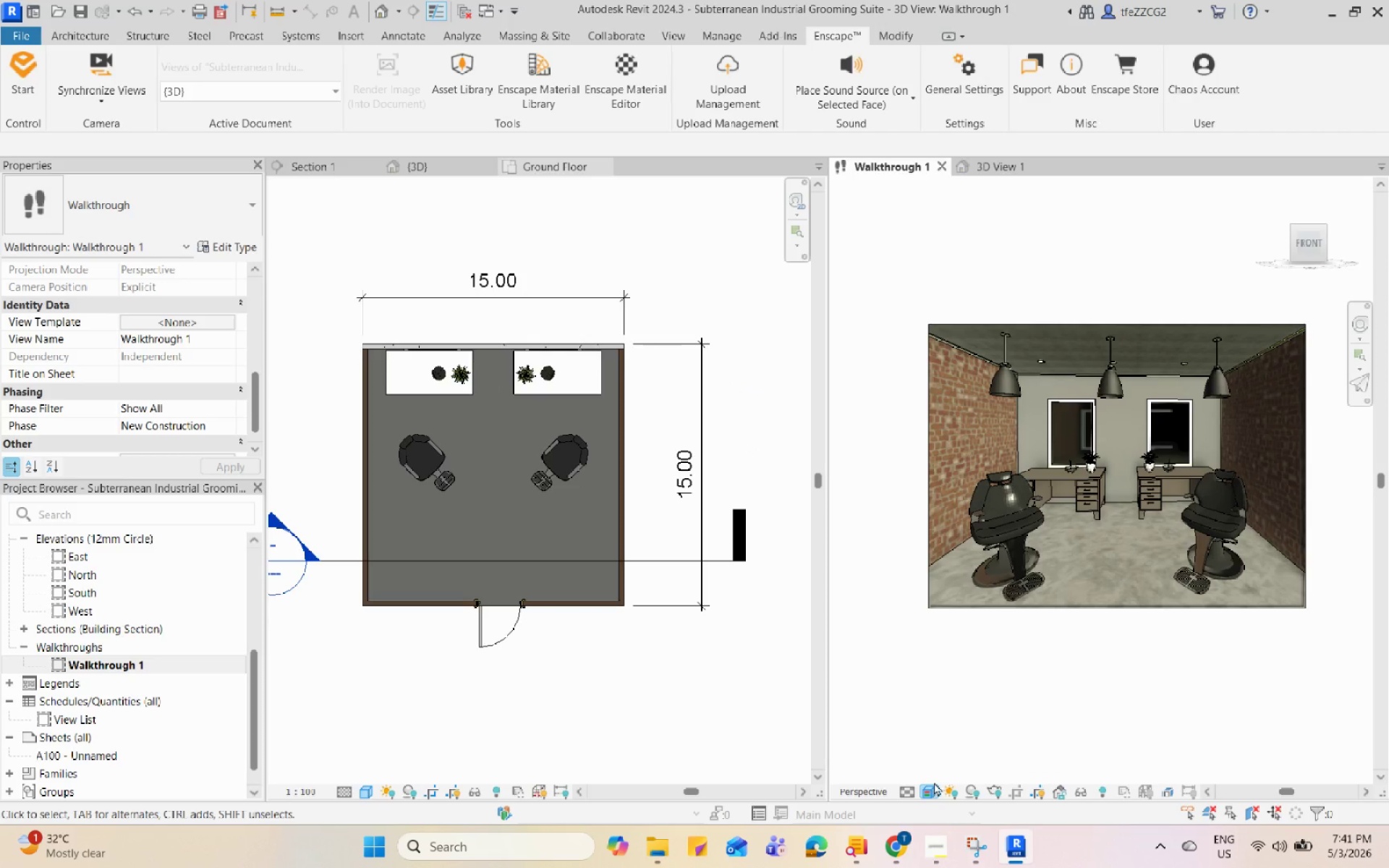 
left_click([925, 787])
 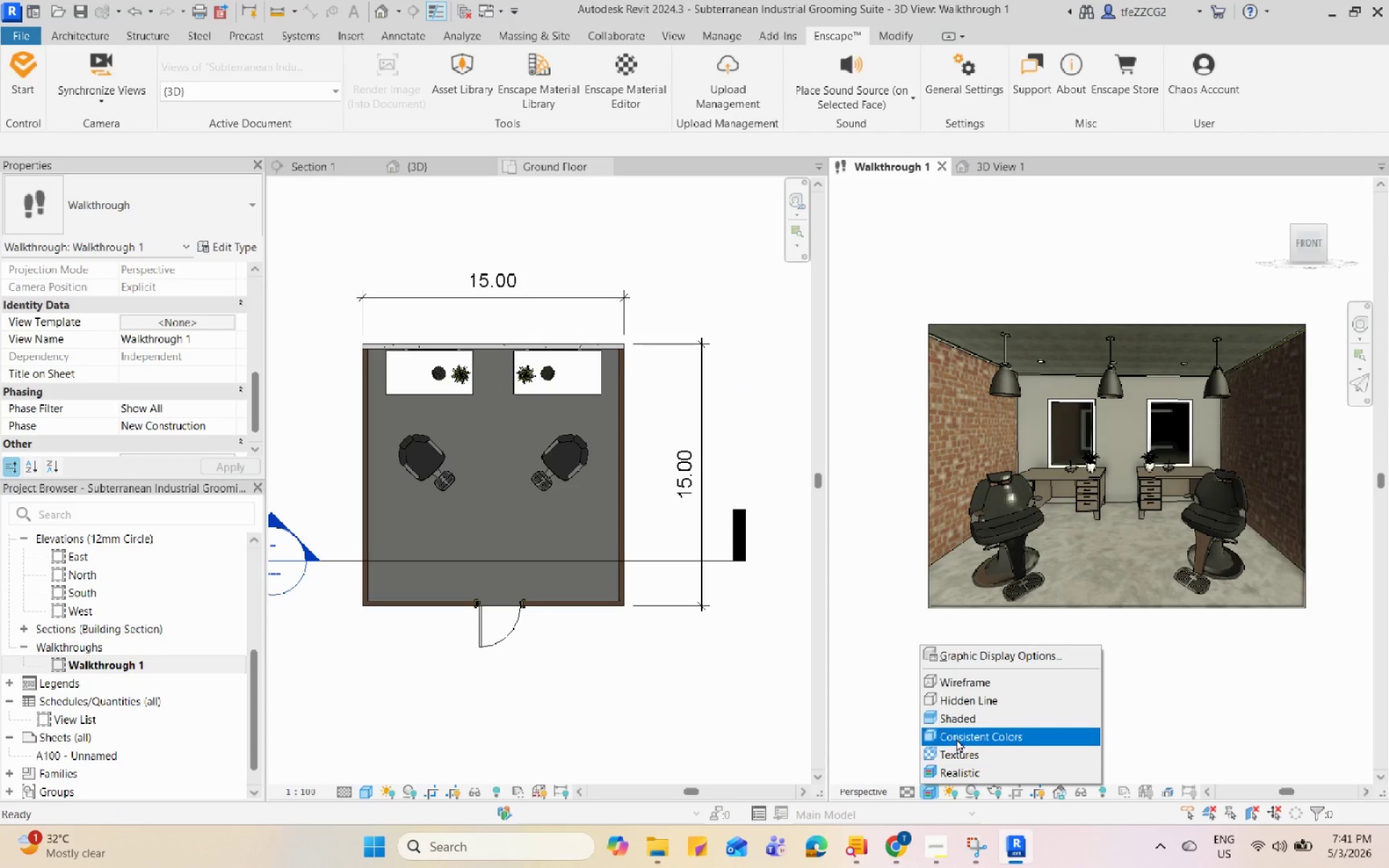 
left_click([958, 735])
 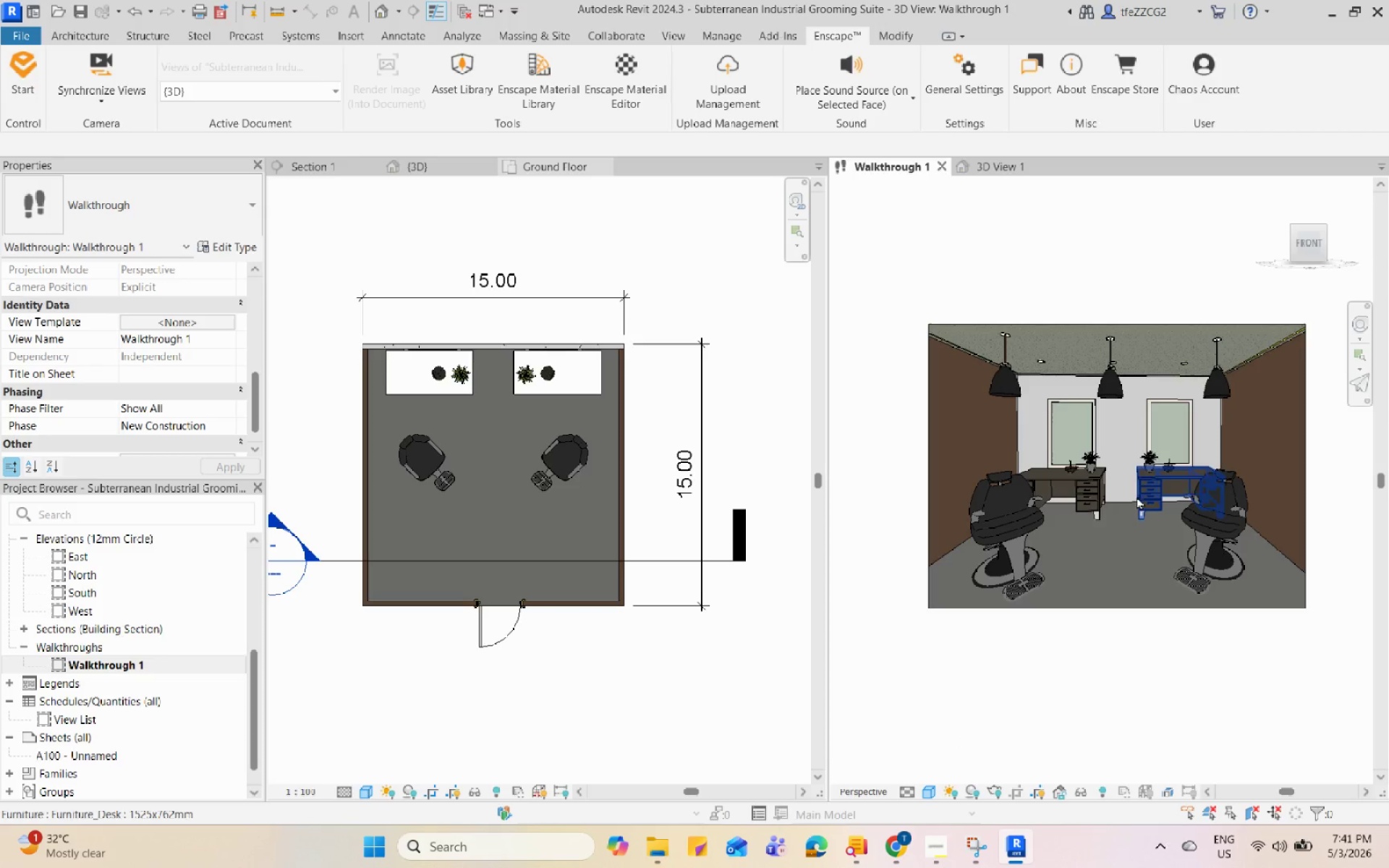 
left_click([1128, 498])
 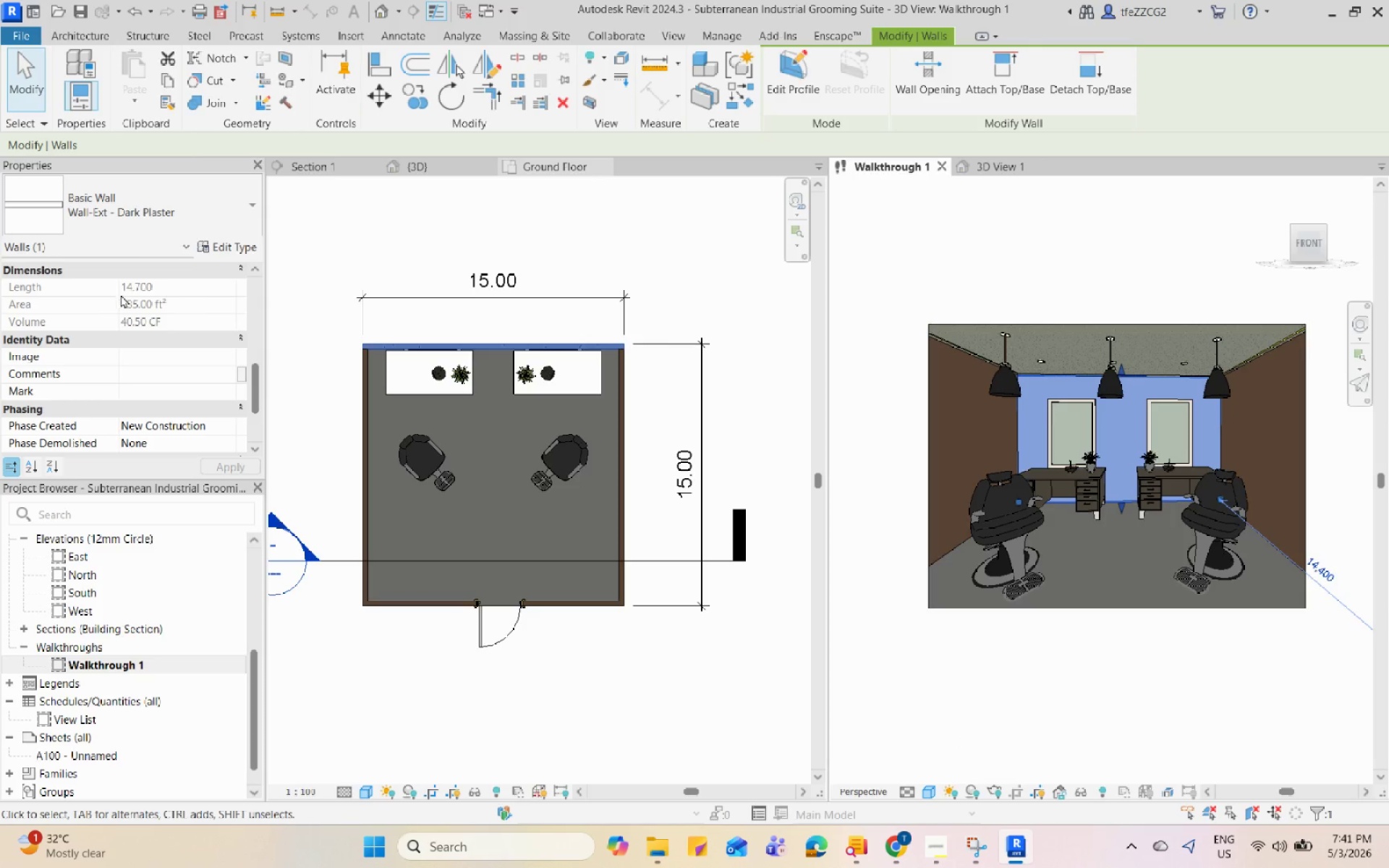 
left_click([204, 194])
 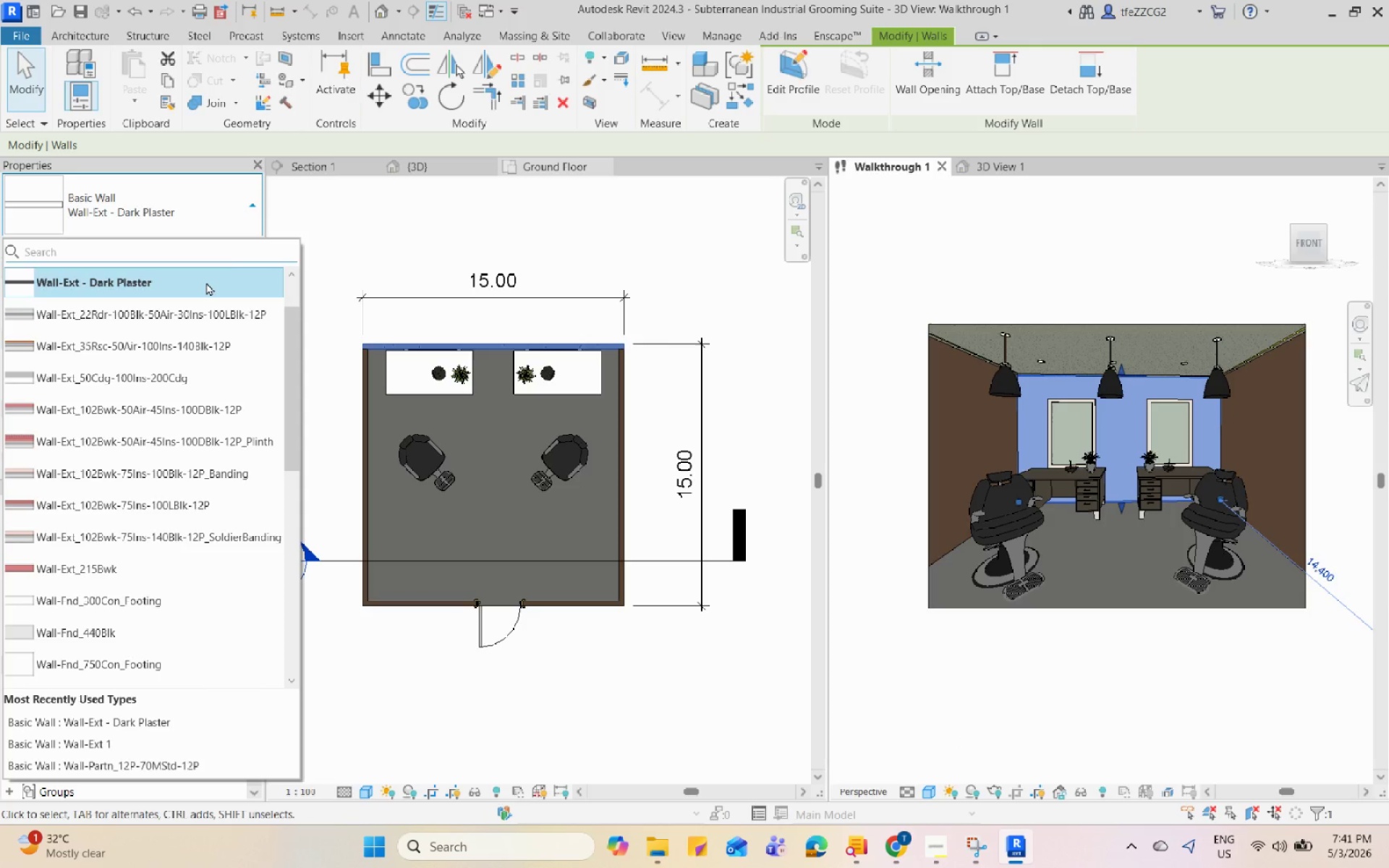 
left_click([235, 223])
 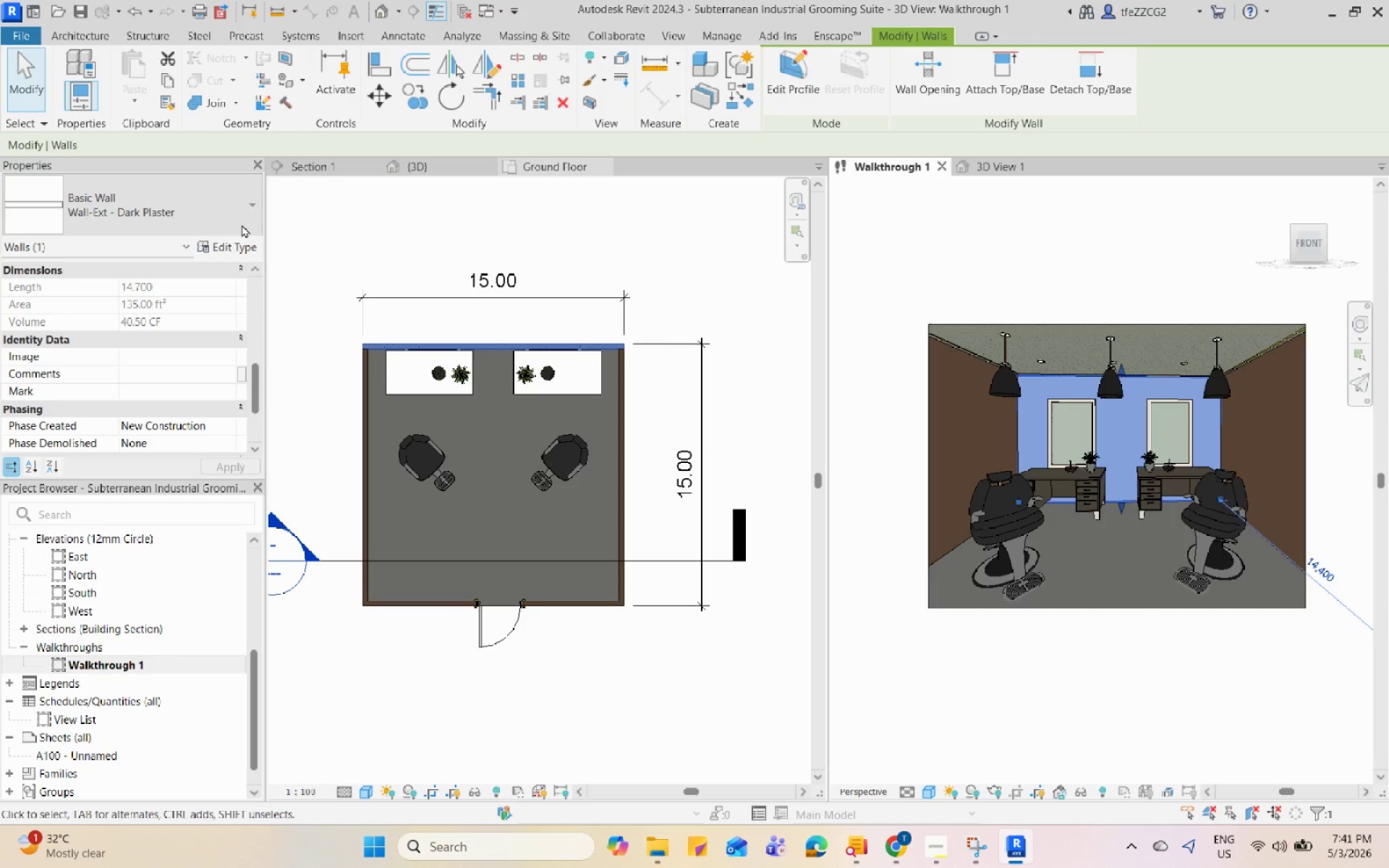 
double_click([250, 245])
 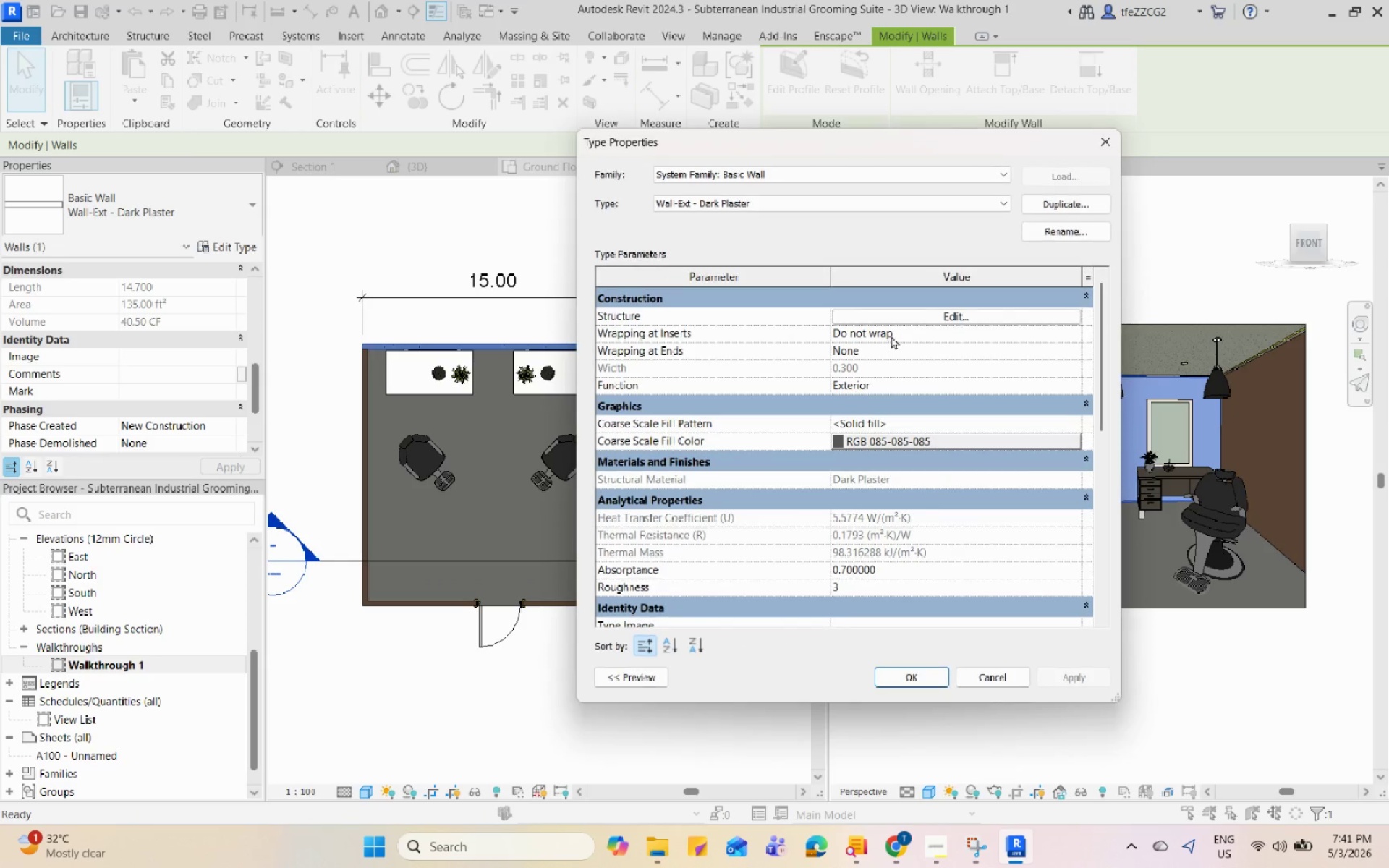 
left_click([893, 319])
 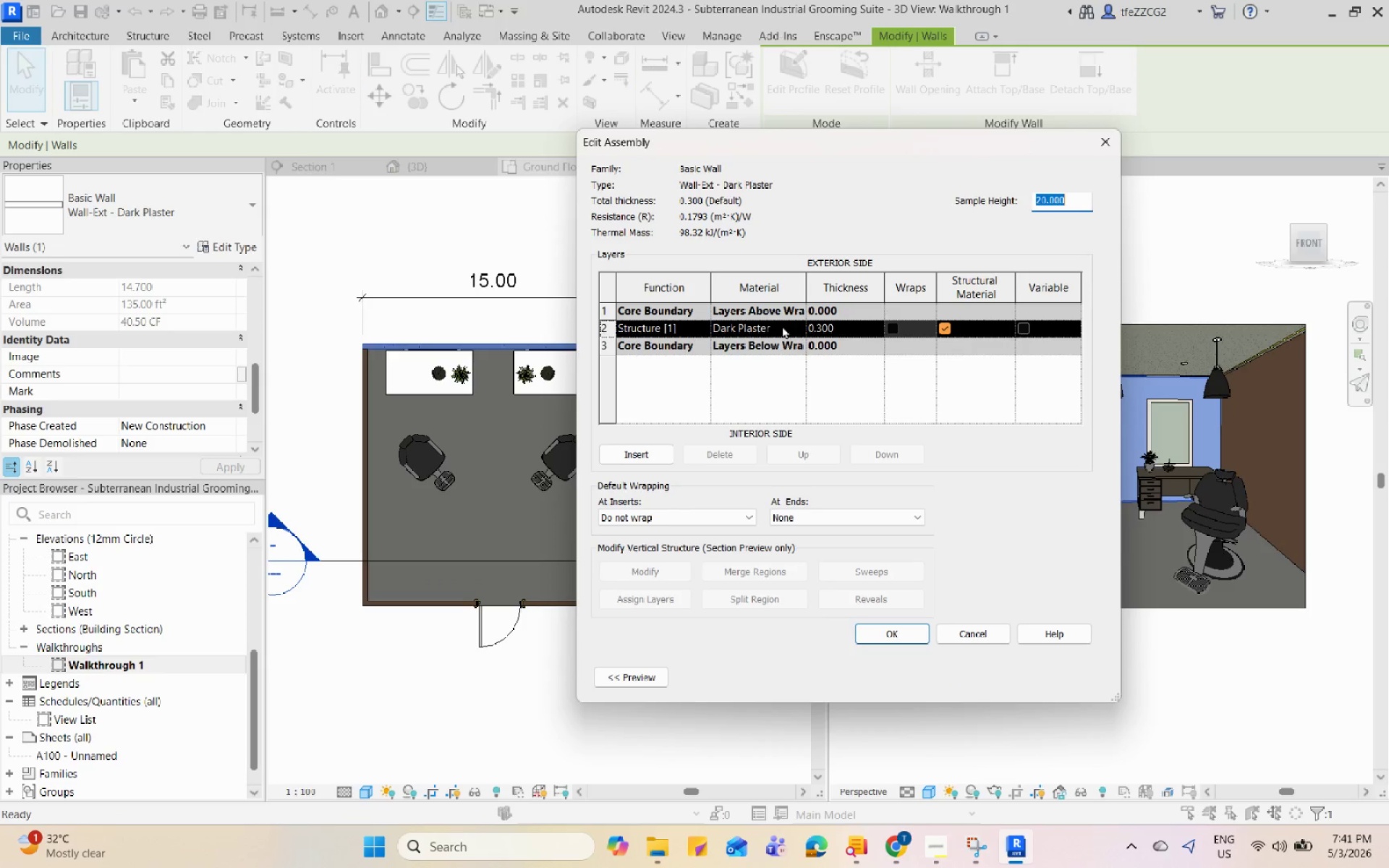 
left_click([796, 325])
 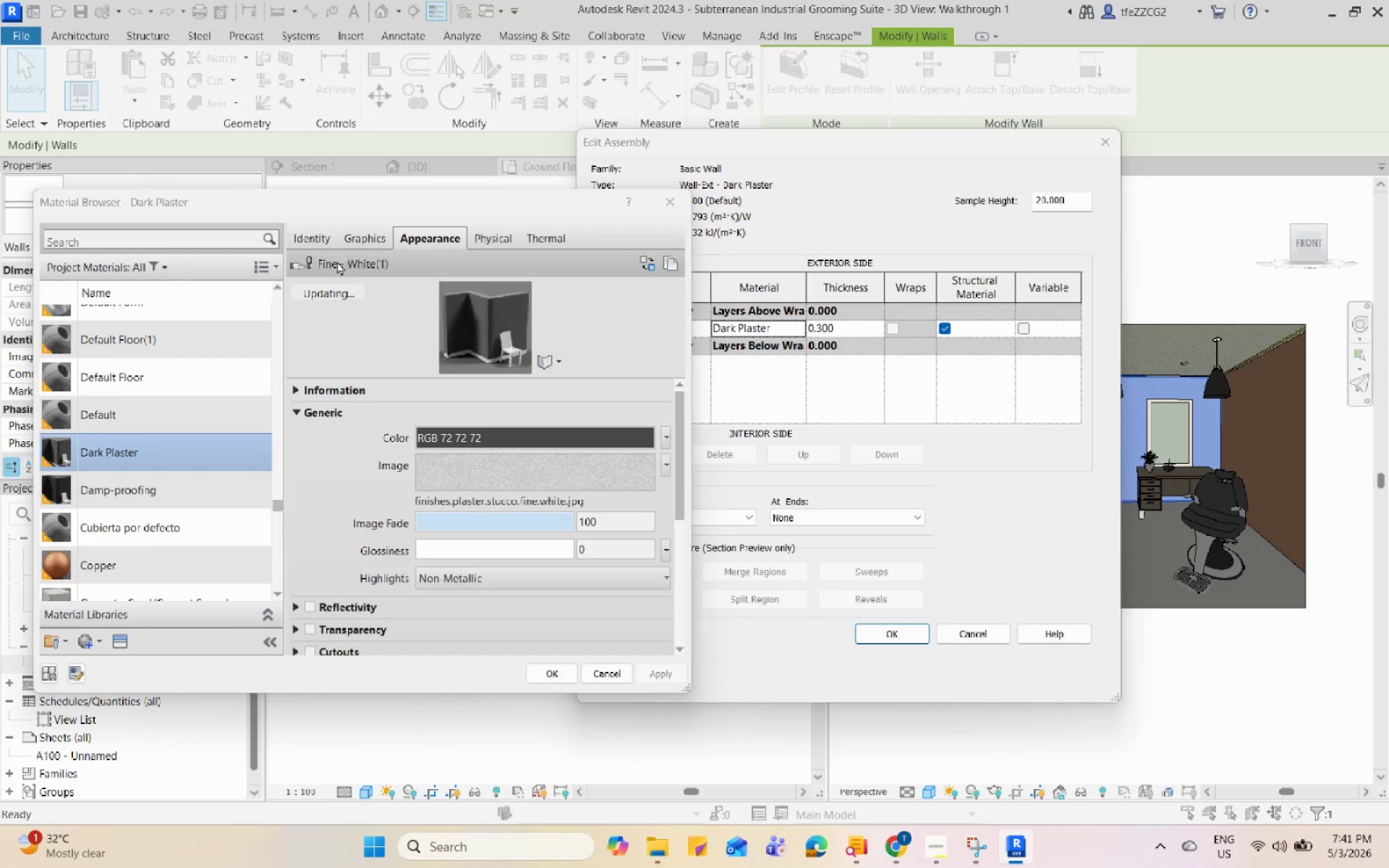 
left_click([372, 226])
 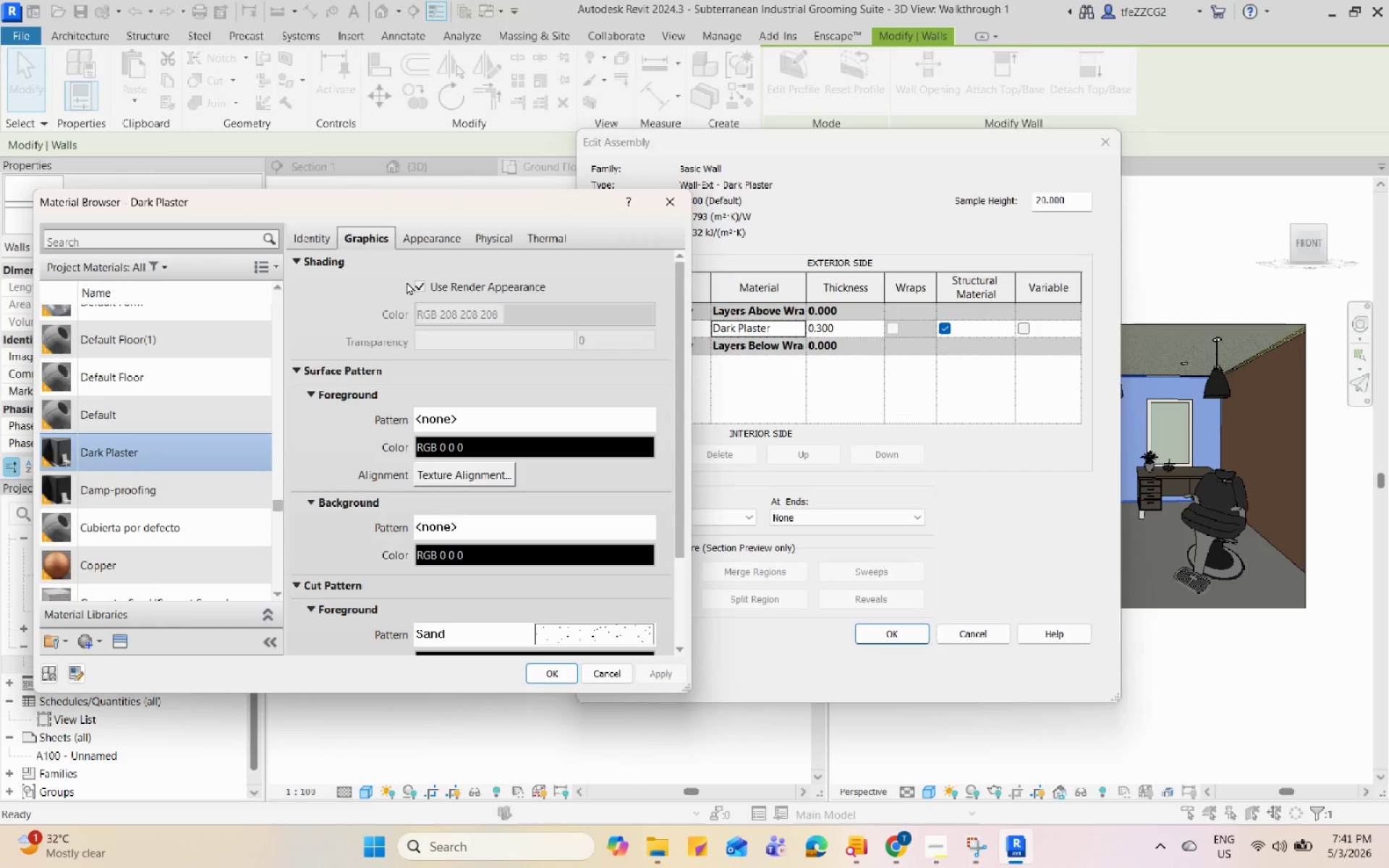 
left_click([417, 282])
 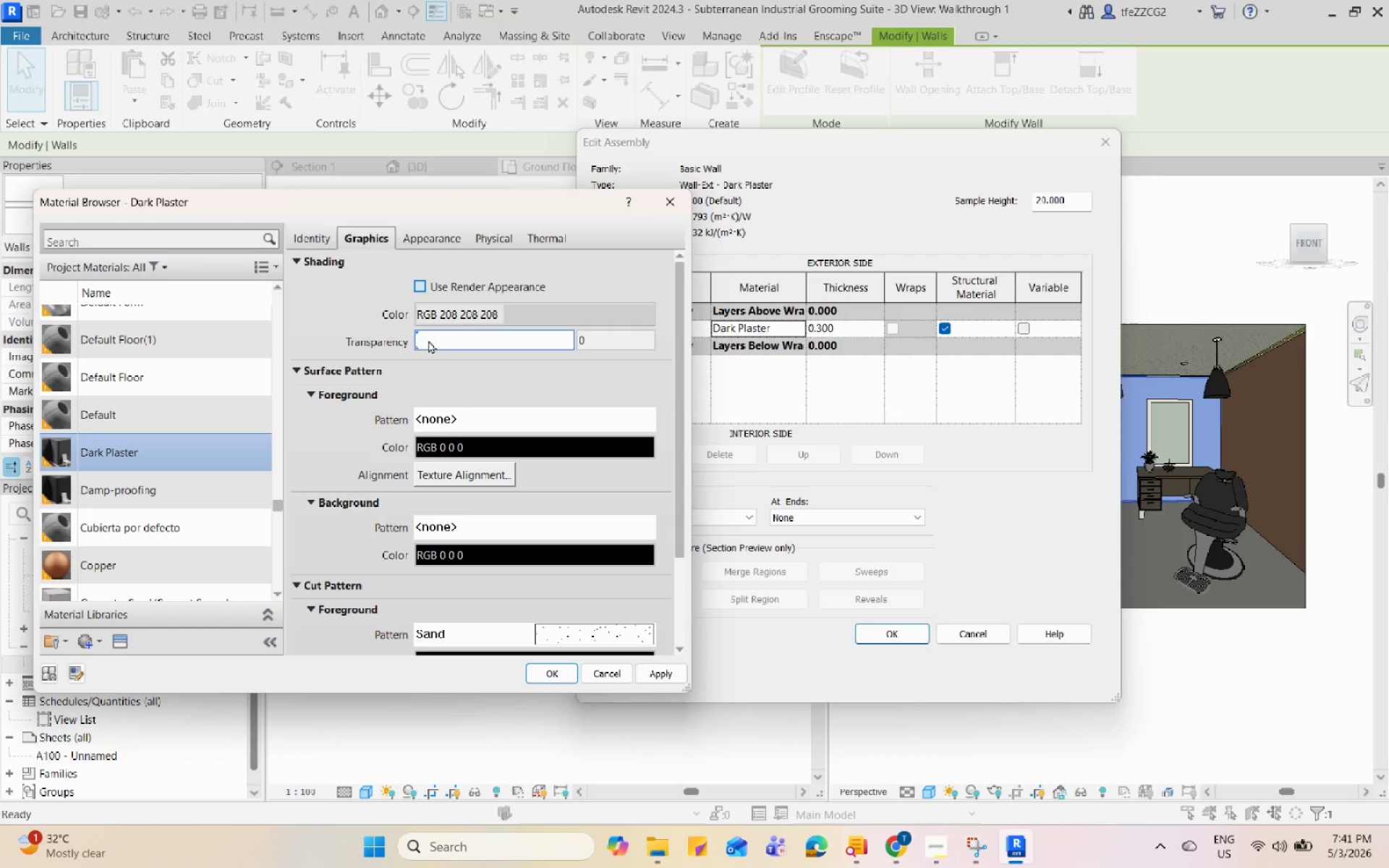 
left_click([475, 313])
 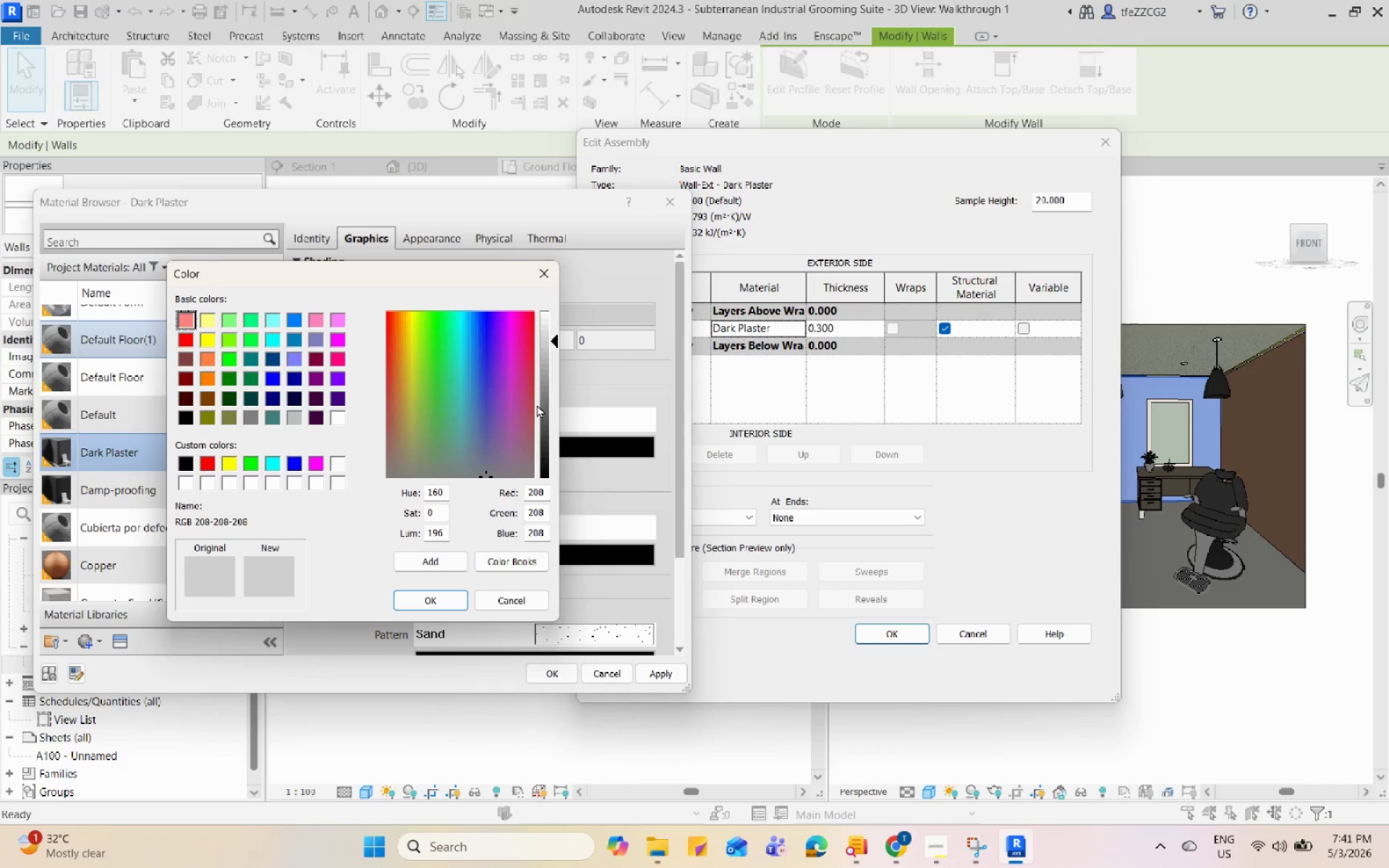 
left_click_drag(start_coordinate=[543, 409], to_coordinate=[549, 409])
 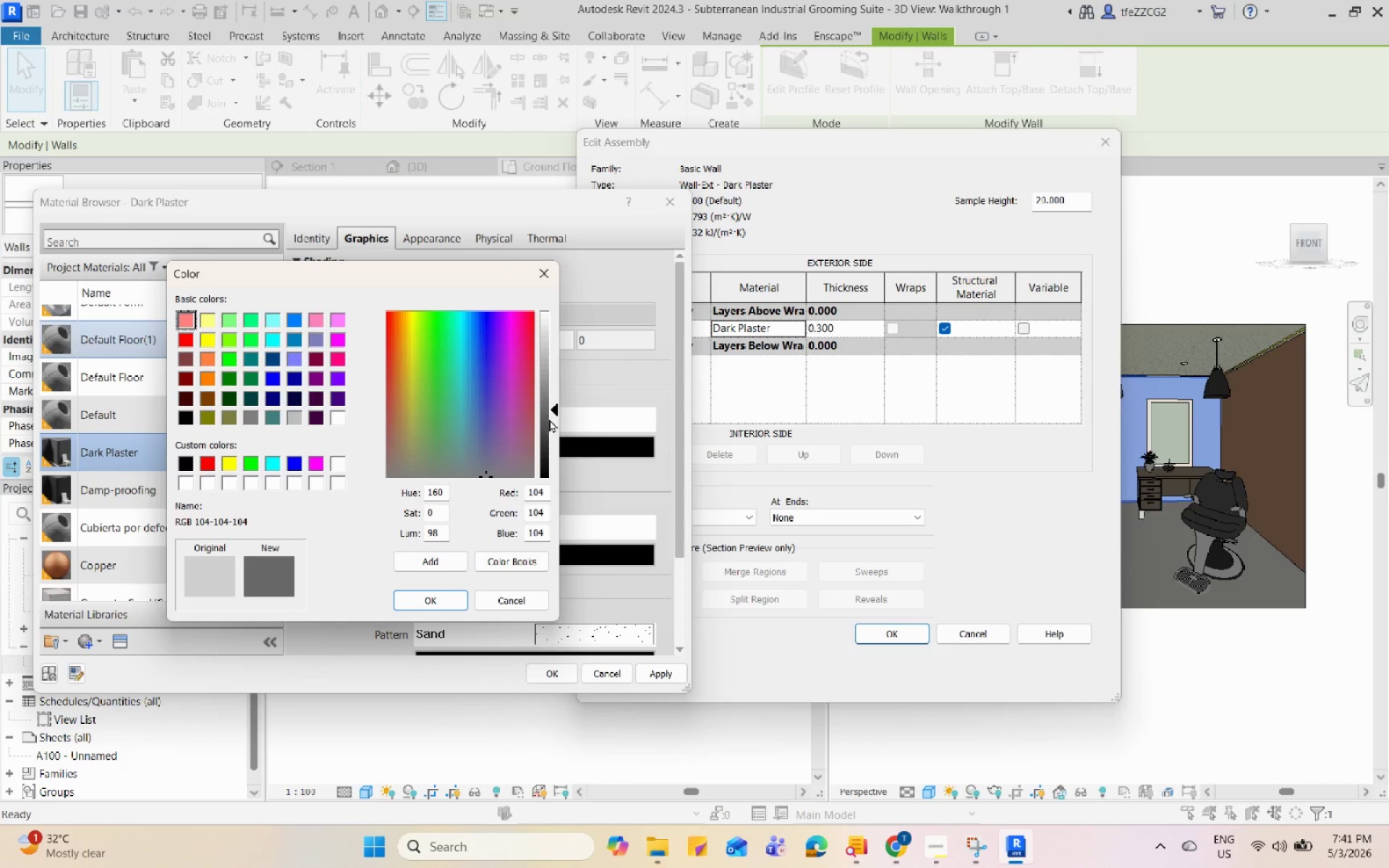 
double_click([549, 423])
 